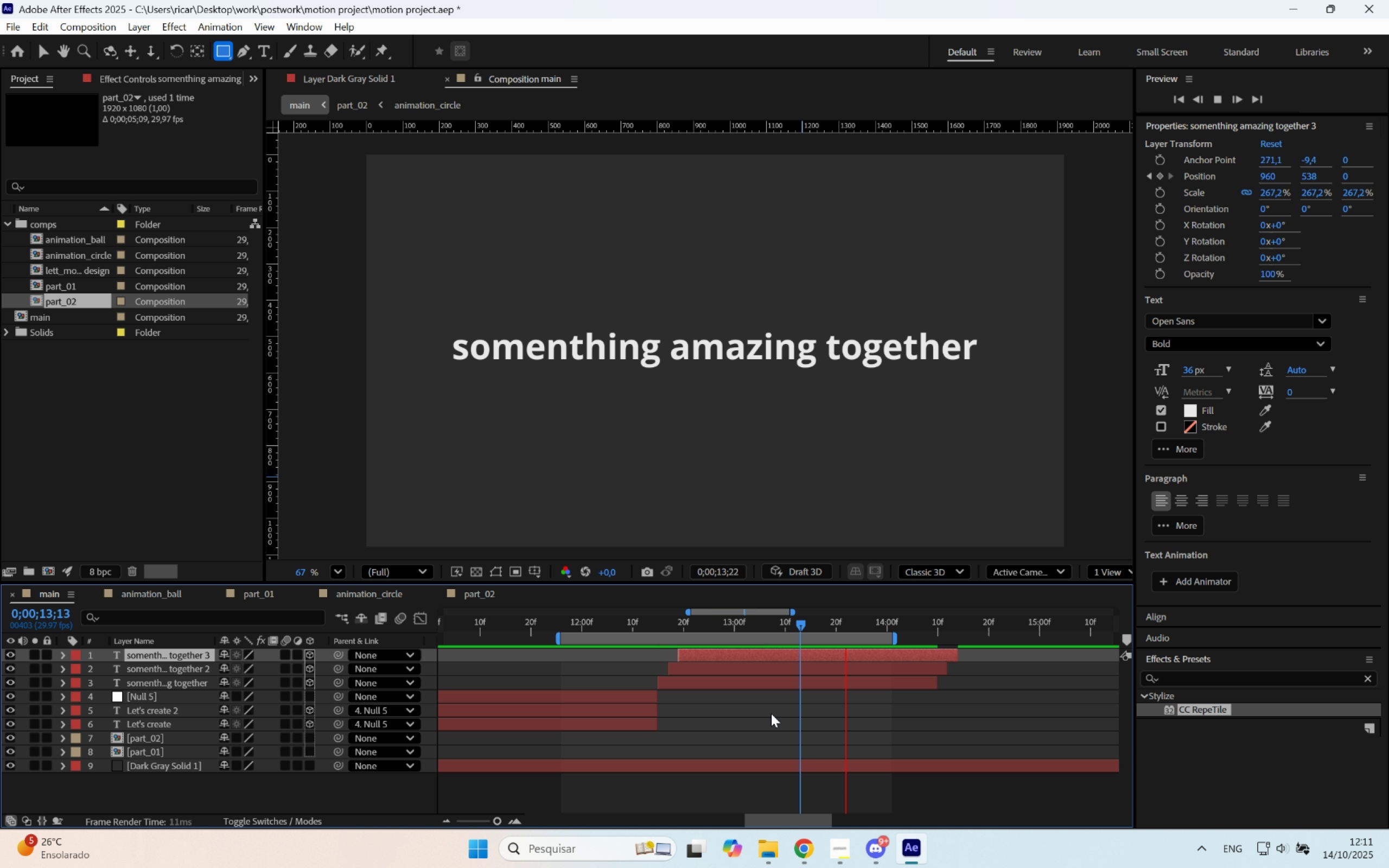 
left_click_drag(start_coordinate=[723, 673], to_coordinate=[743, 674])
 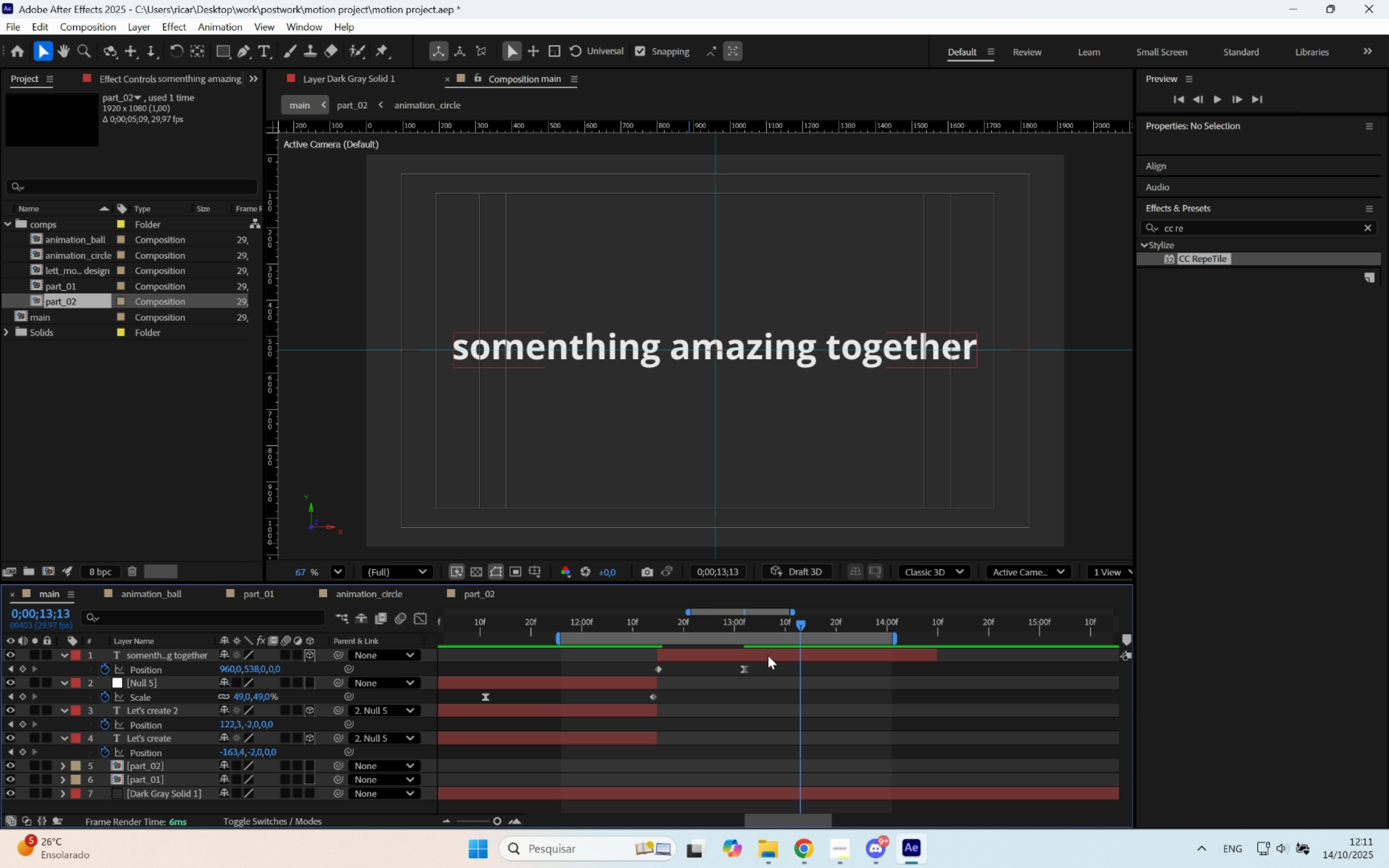 
left_click([768, 655])
 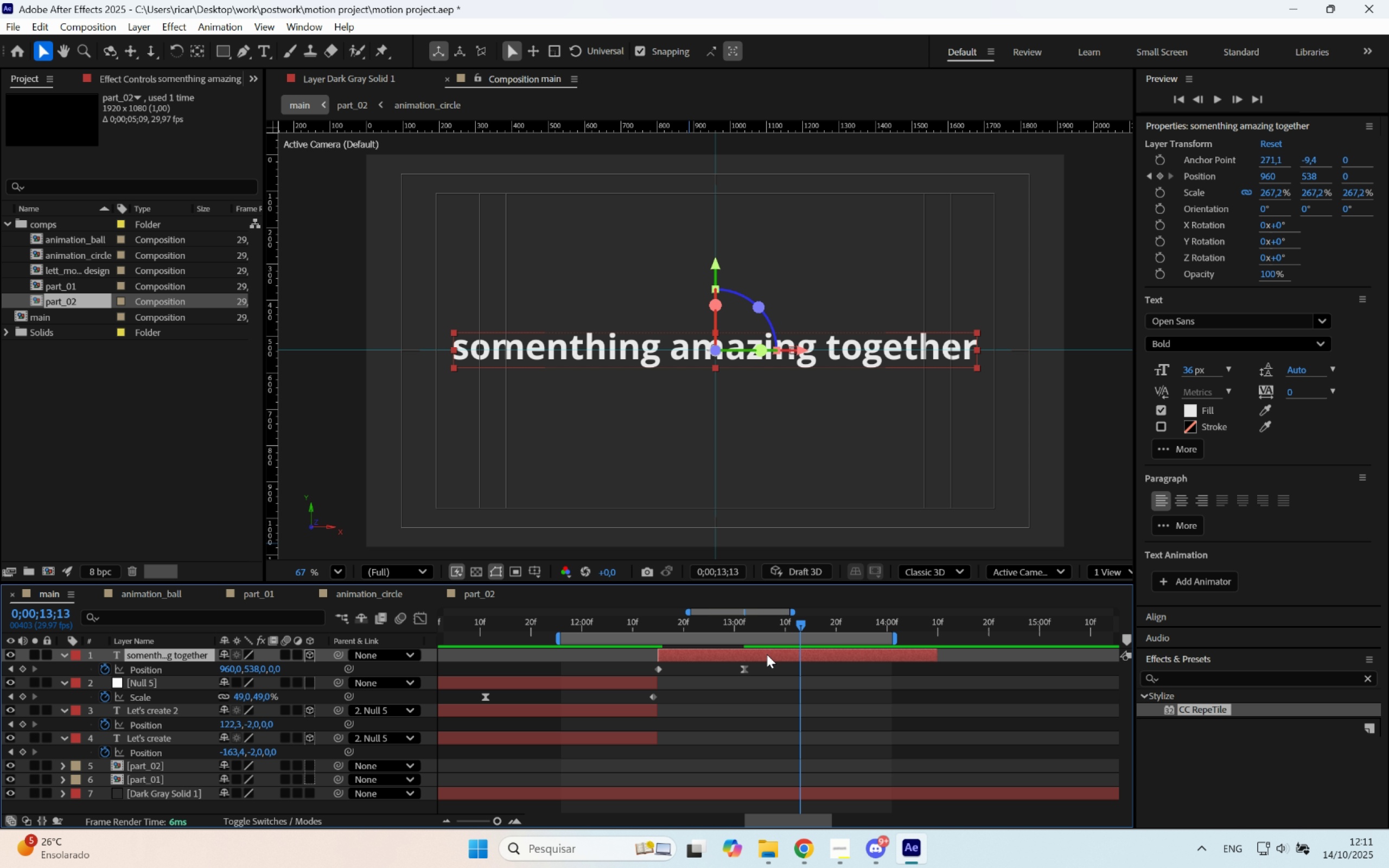 
key(Control+D)
 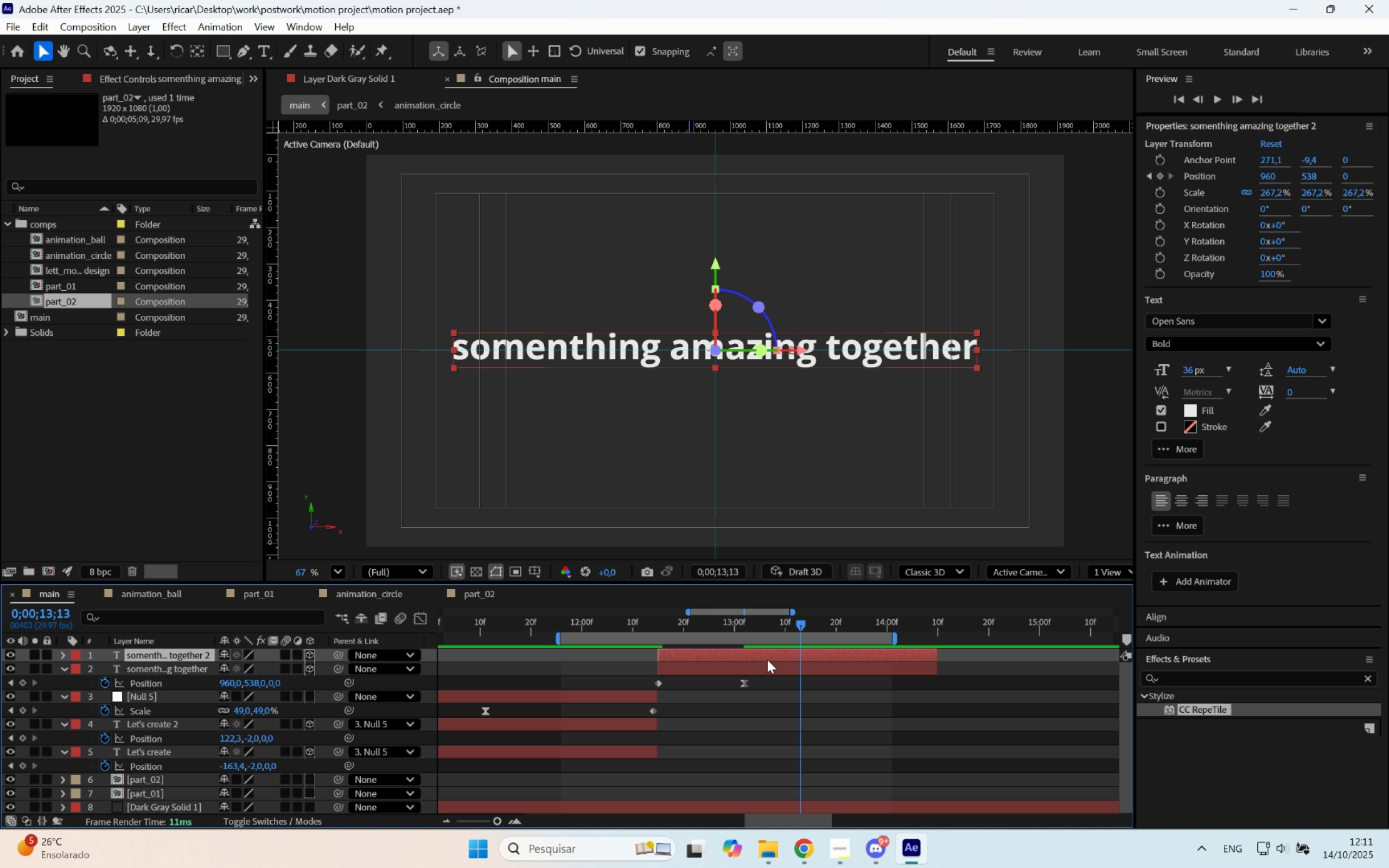 
key(Control+ControlLeft)
 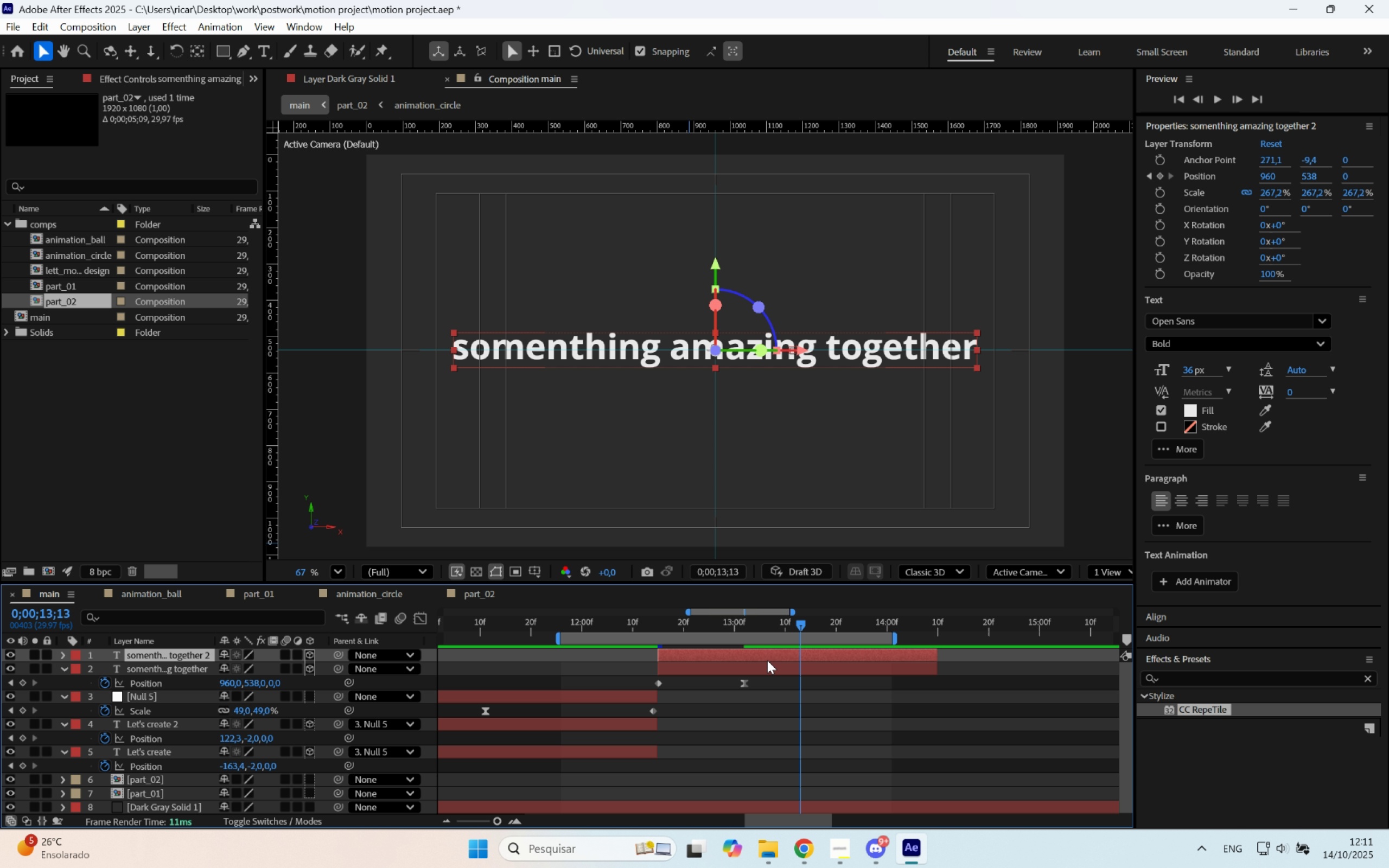 
key(Control+D)
 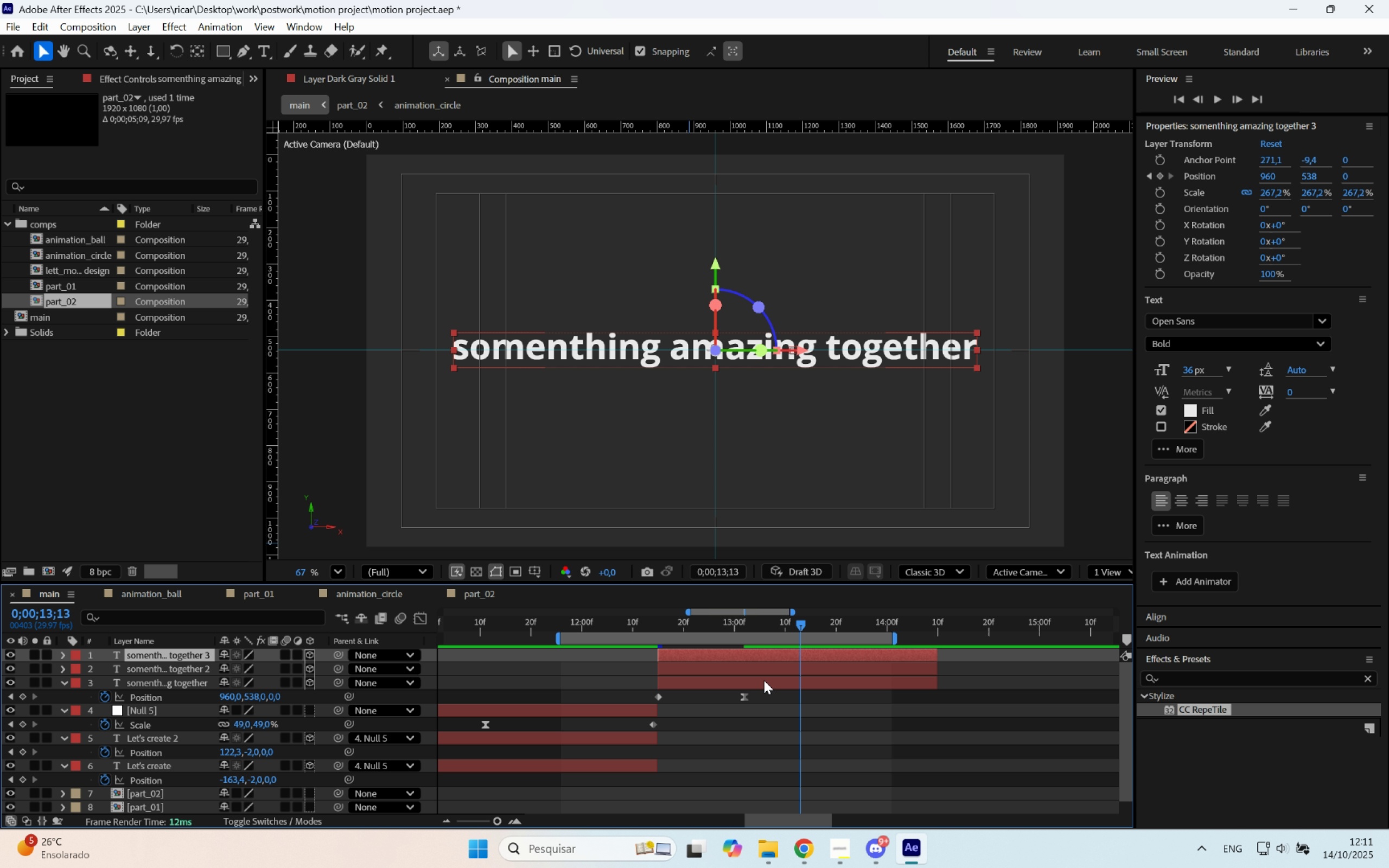 
left_click([764, 680])
 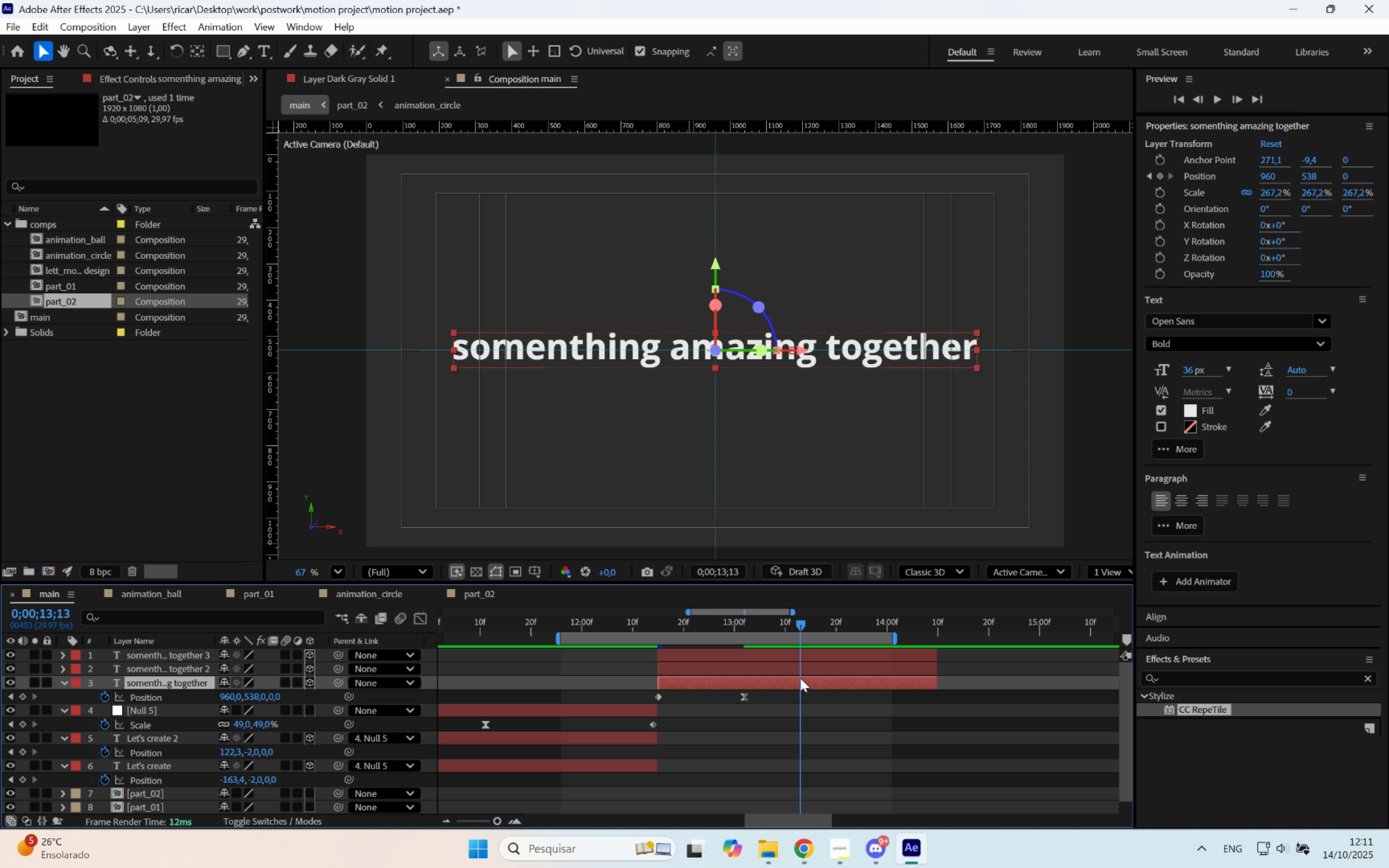 
key(Q)
 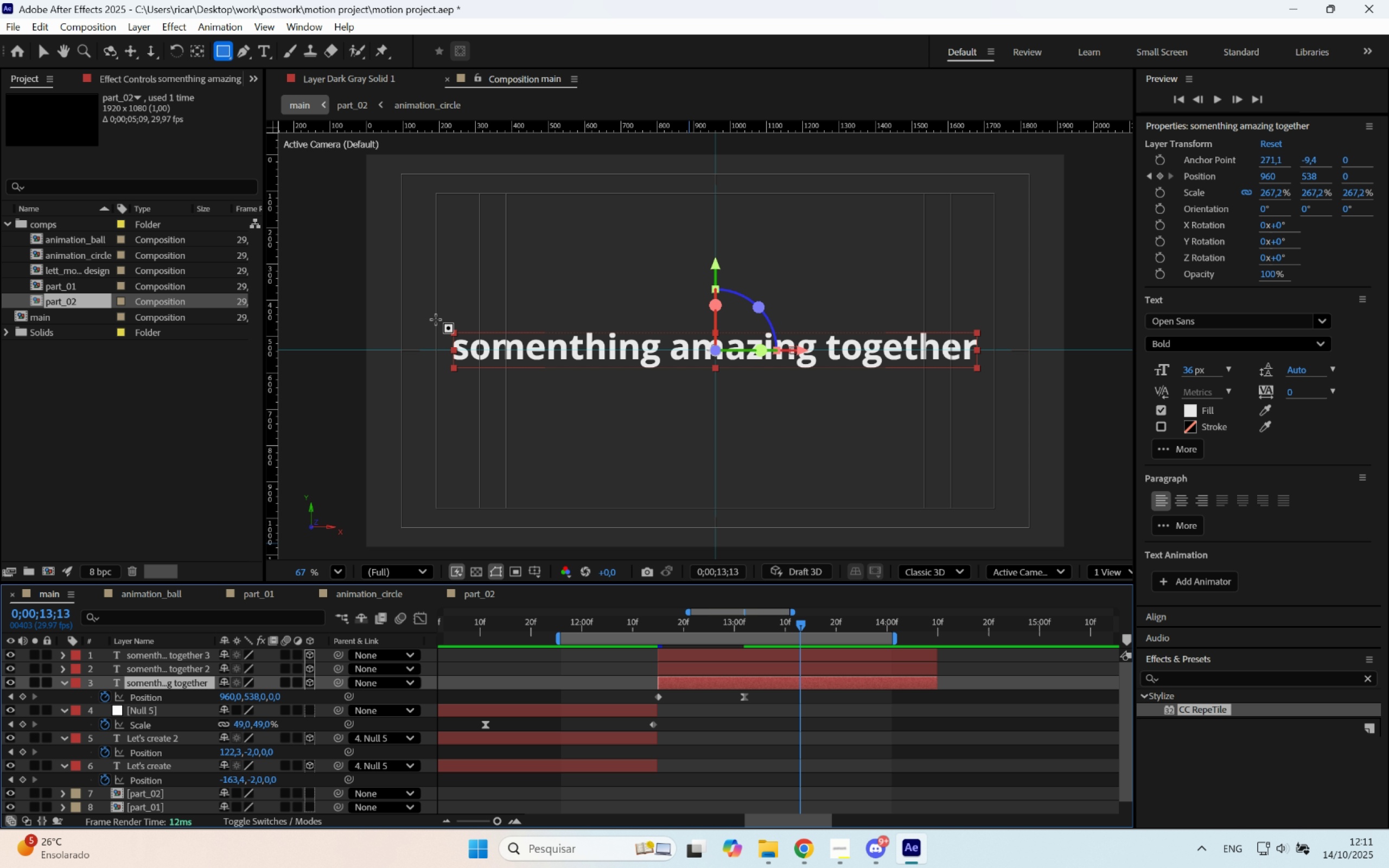 
left_click_drag(start_coordinate=[435, 316], to_coordinate=[666, 378])
 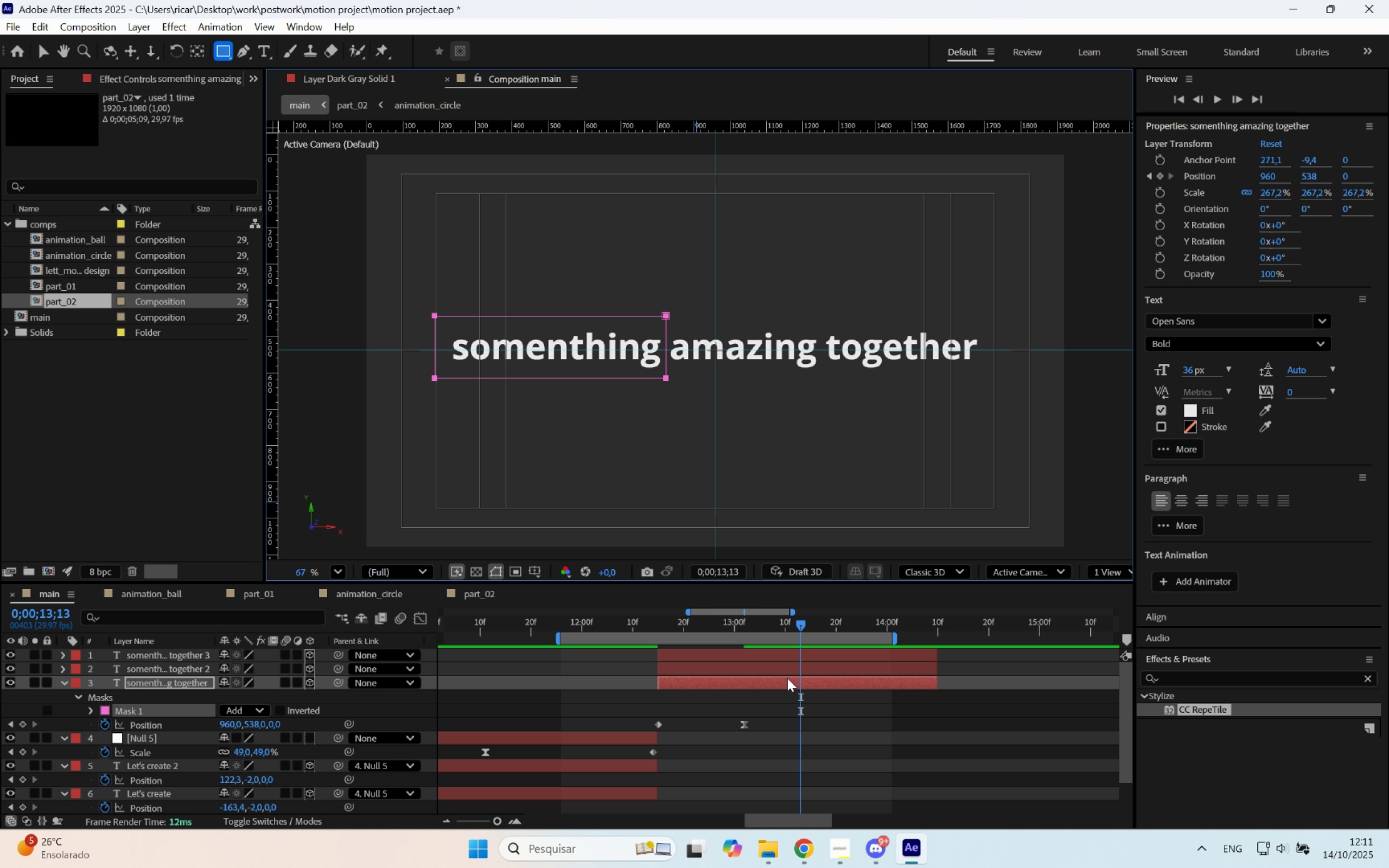 
left_click([786, 672])
 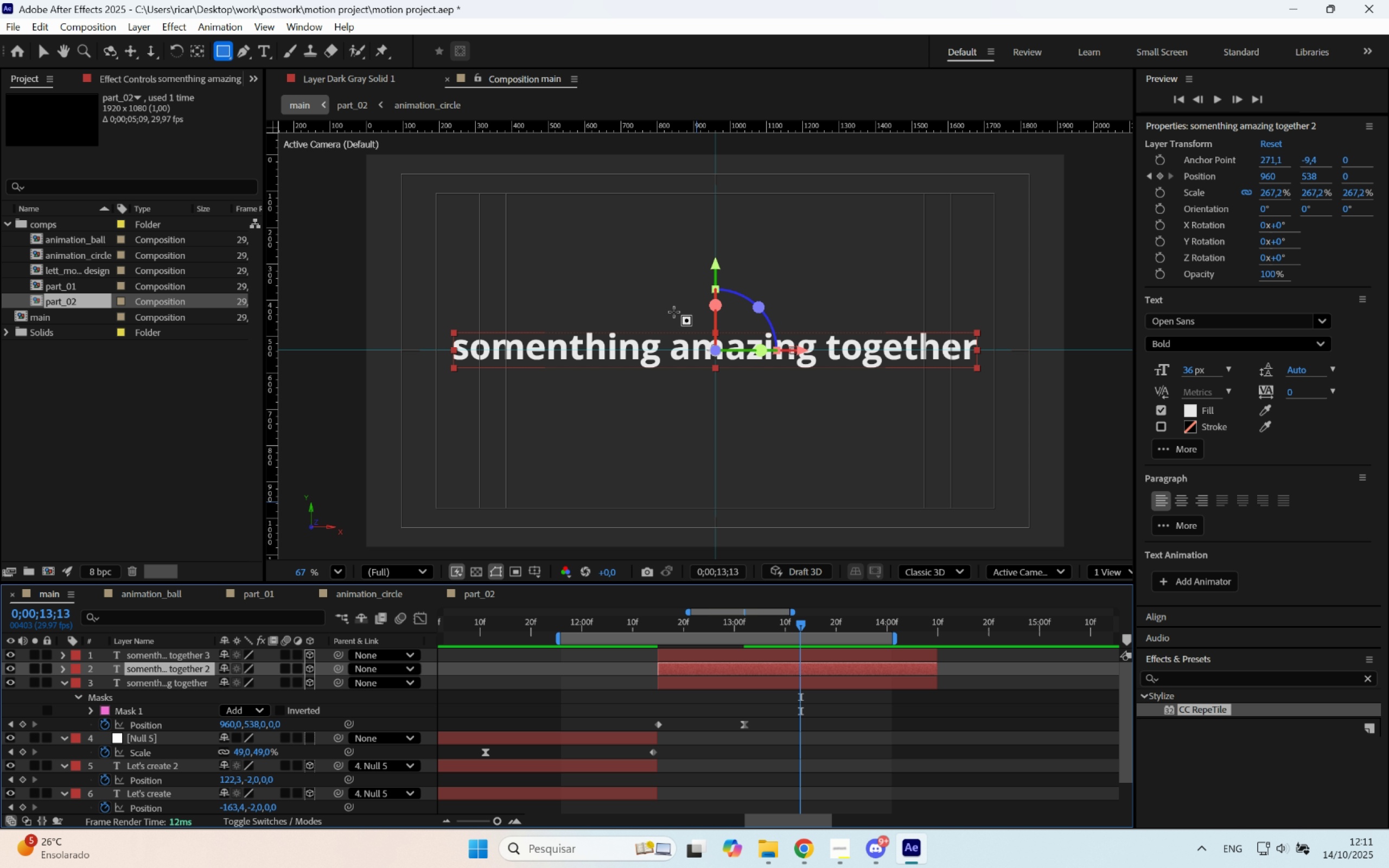 
left_click_drag(start_coordinate=[669, 322], to_coordinate=[821, 375])
 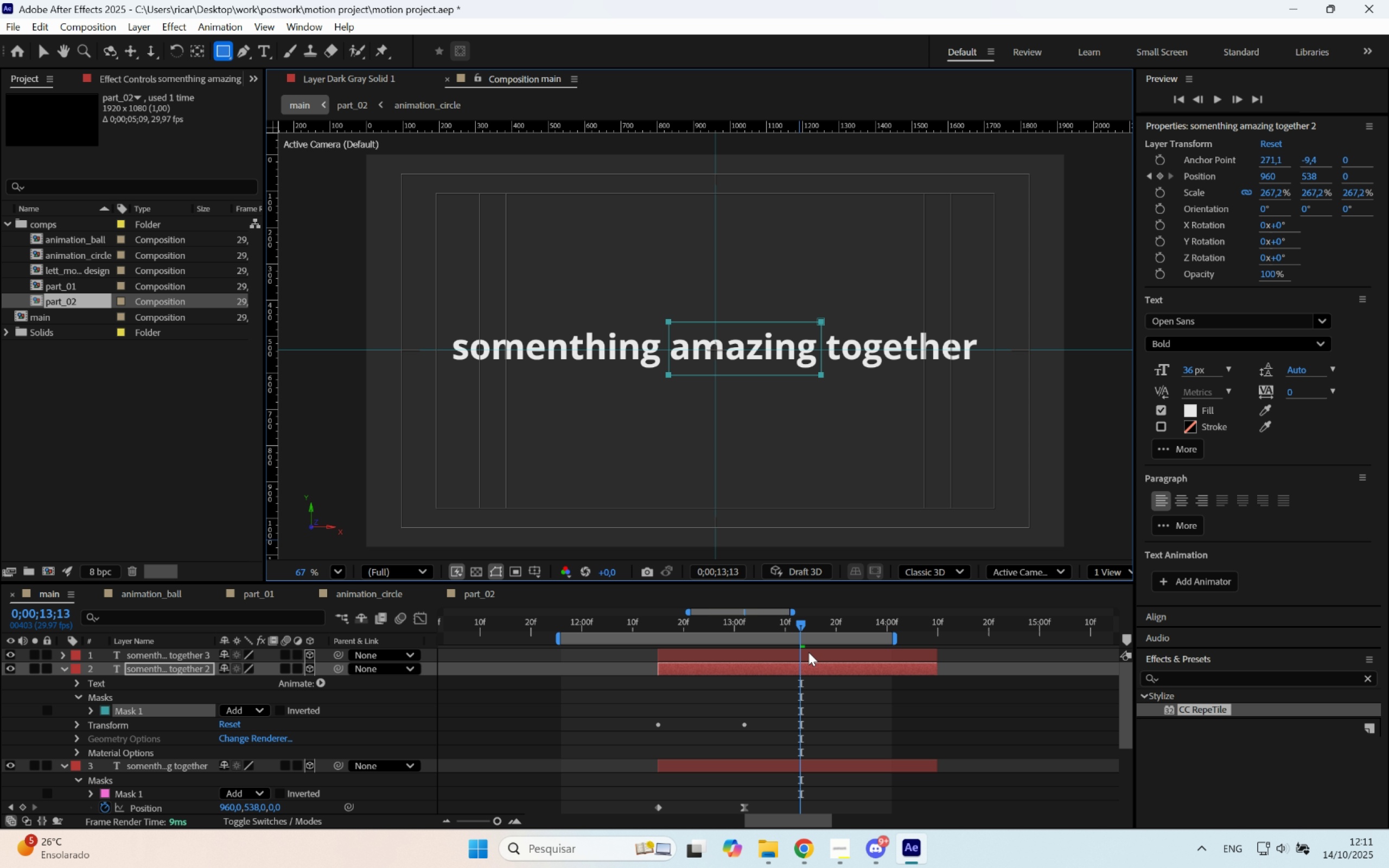 
left_click([808, 652])
 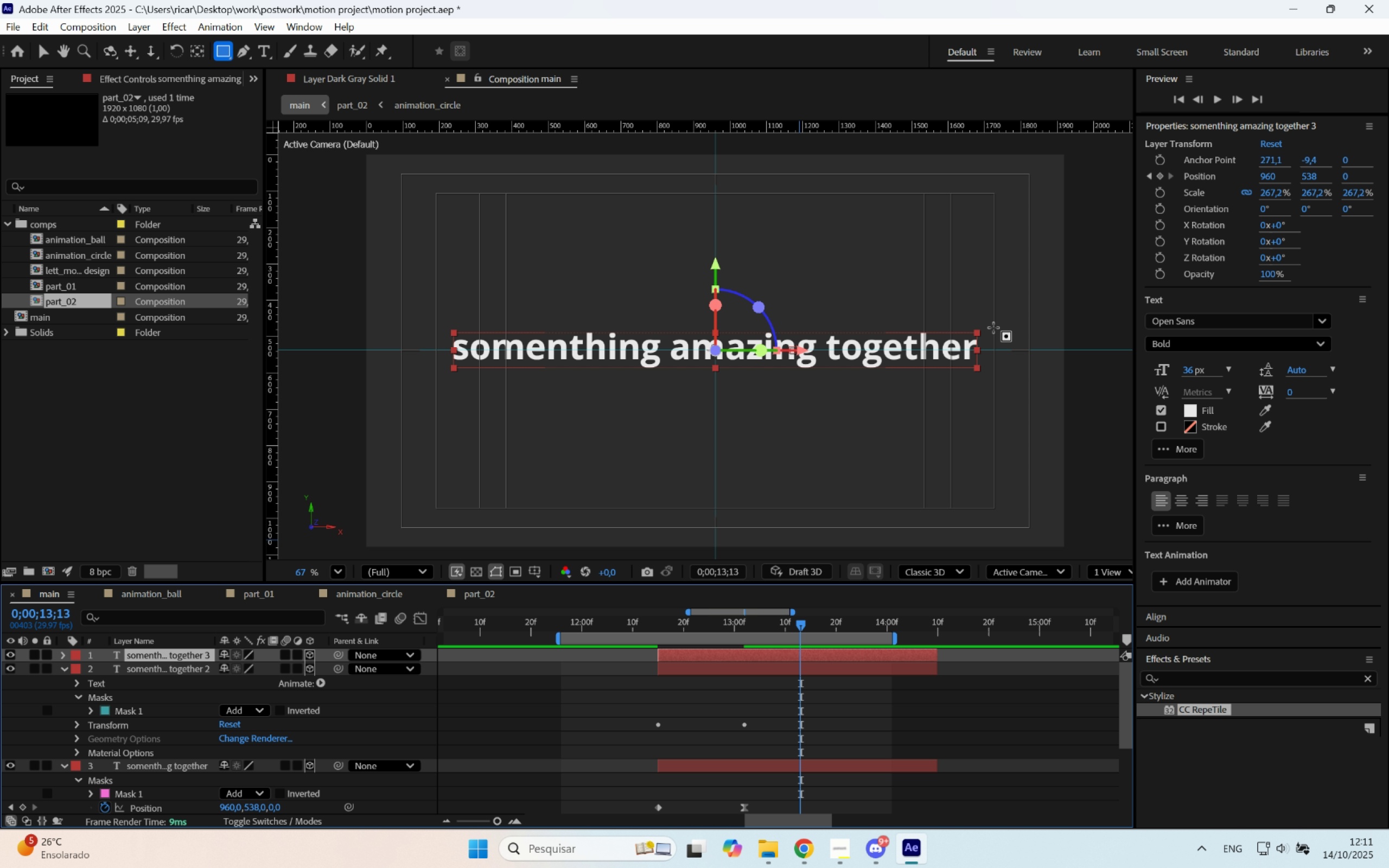 
left_click_drag(start_coordinate=[992, 307], to_coordinate=[824, 379])
 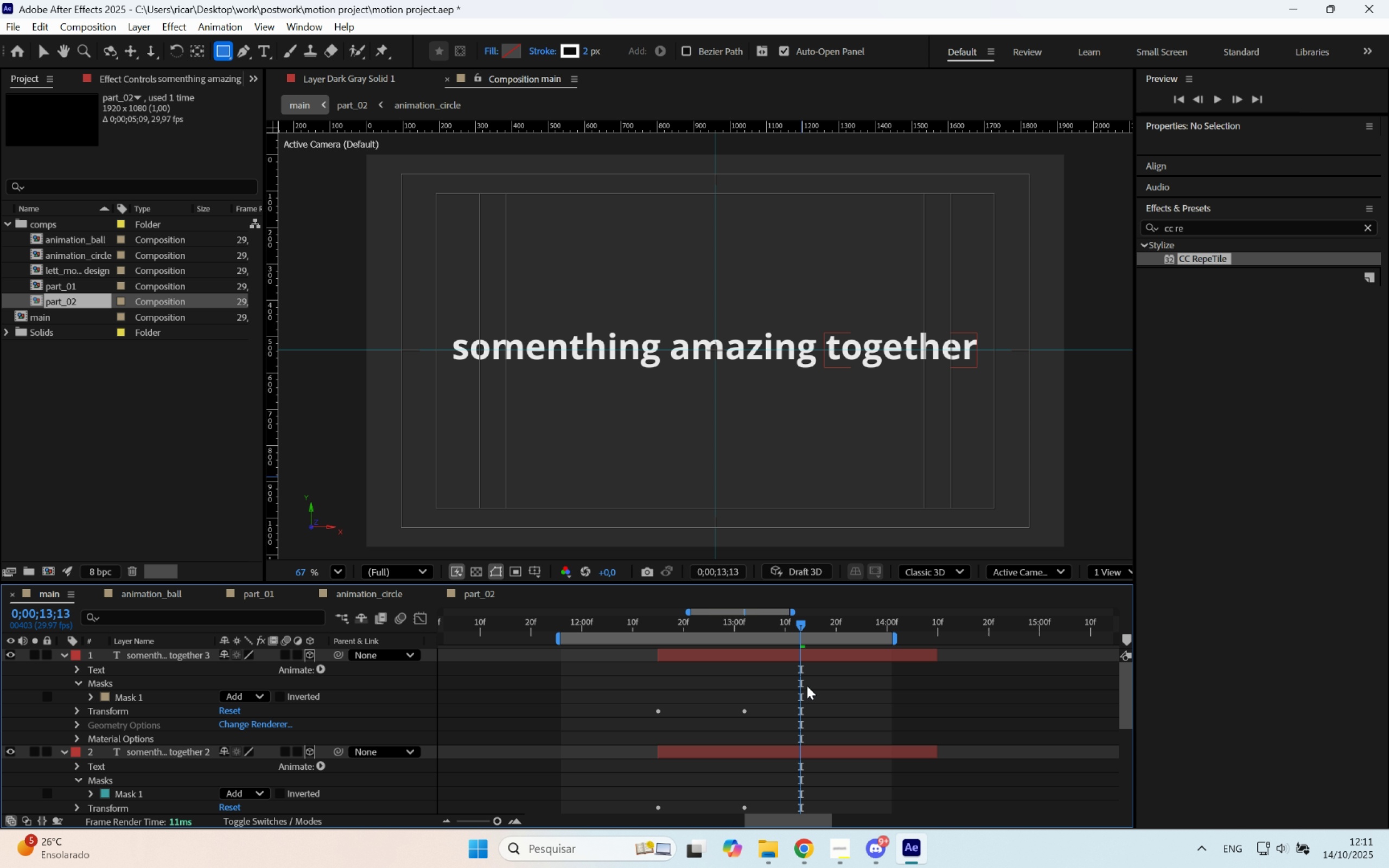 
type(uuu)
 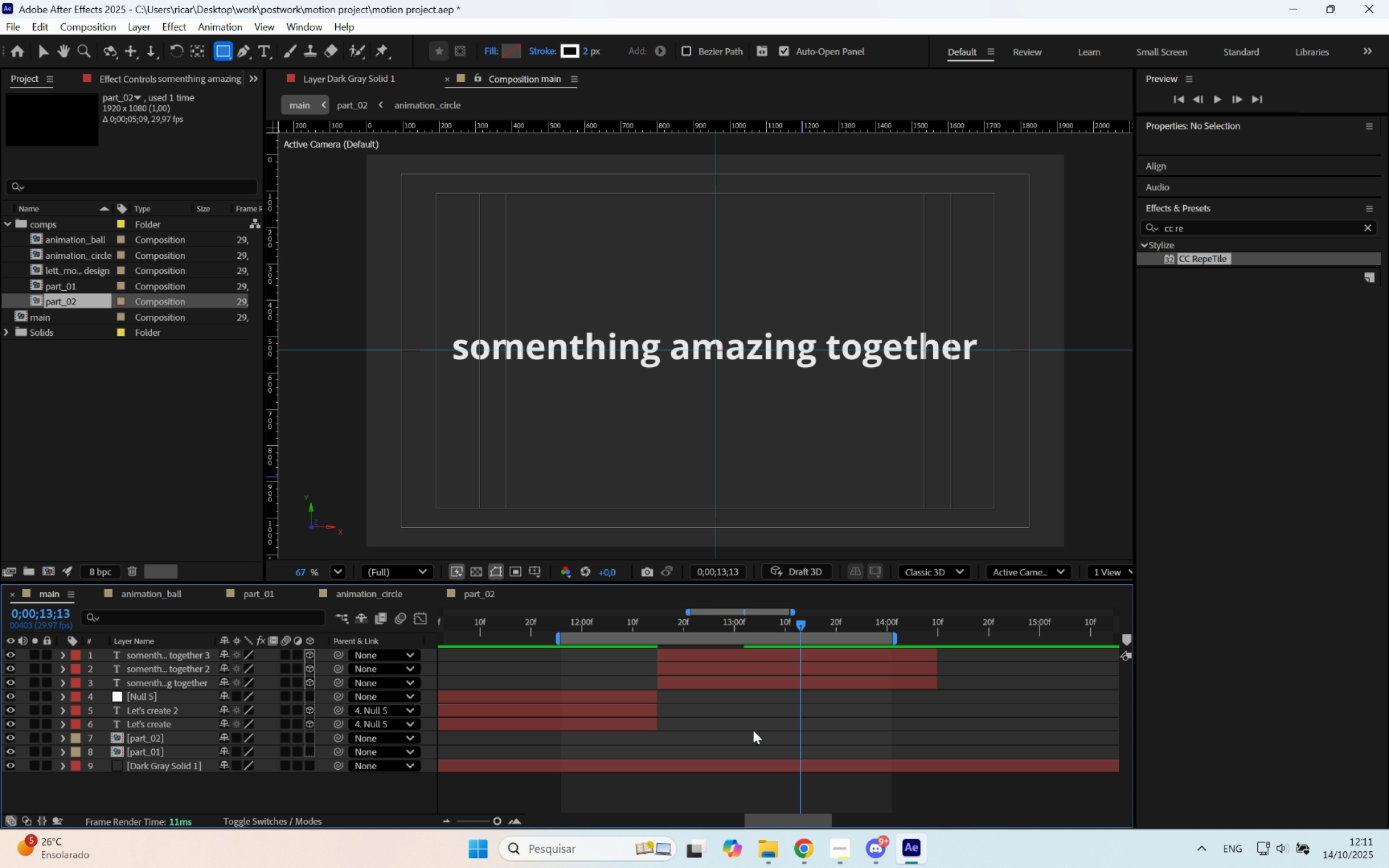 
left_click_drag(start_coordinate=[753, 730], to_coordinate=[750, 728])
 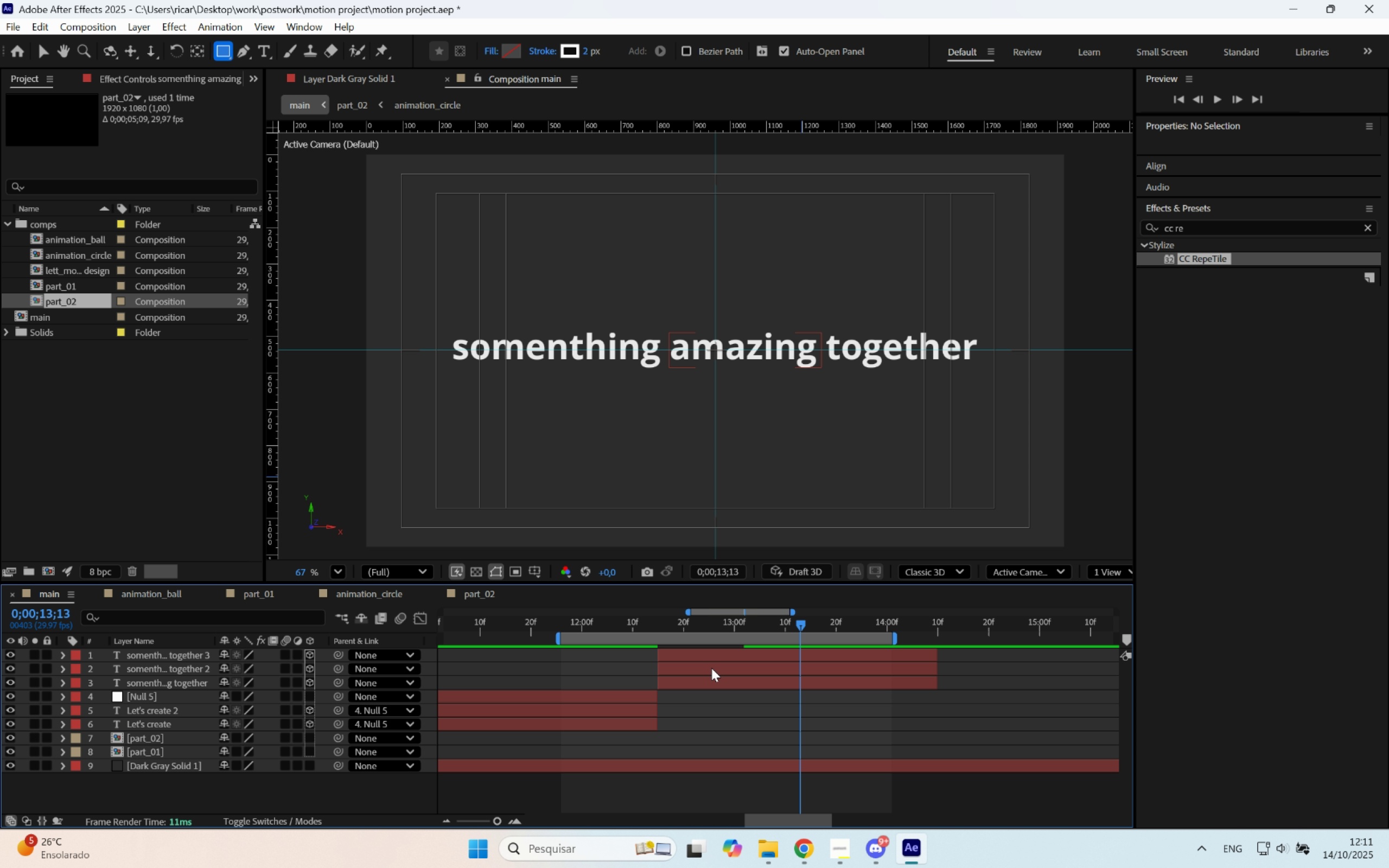 
left_click_drag(start_coordinate=[714, 669], to_coordinate=[724, 669])
 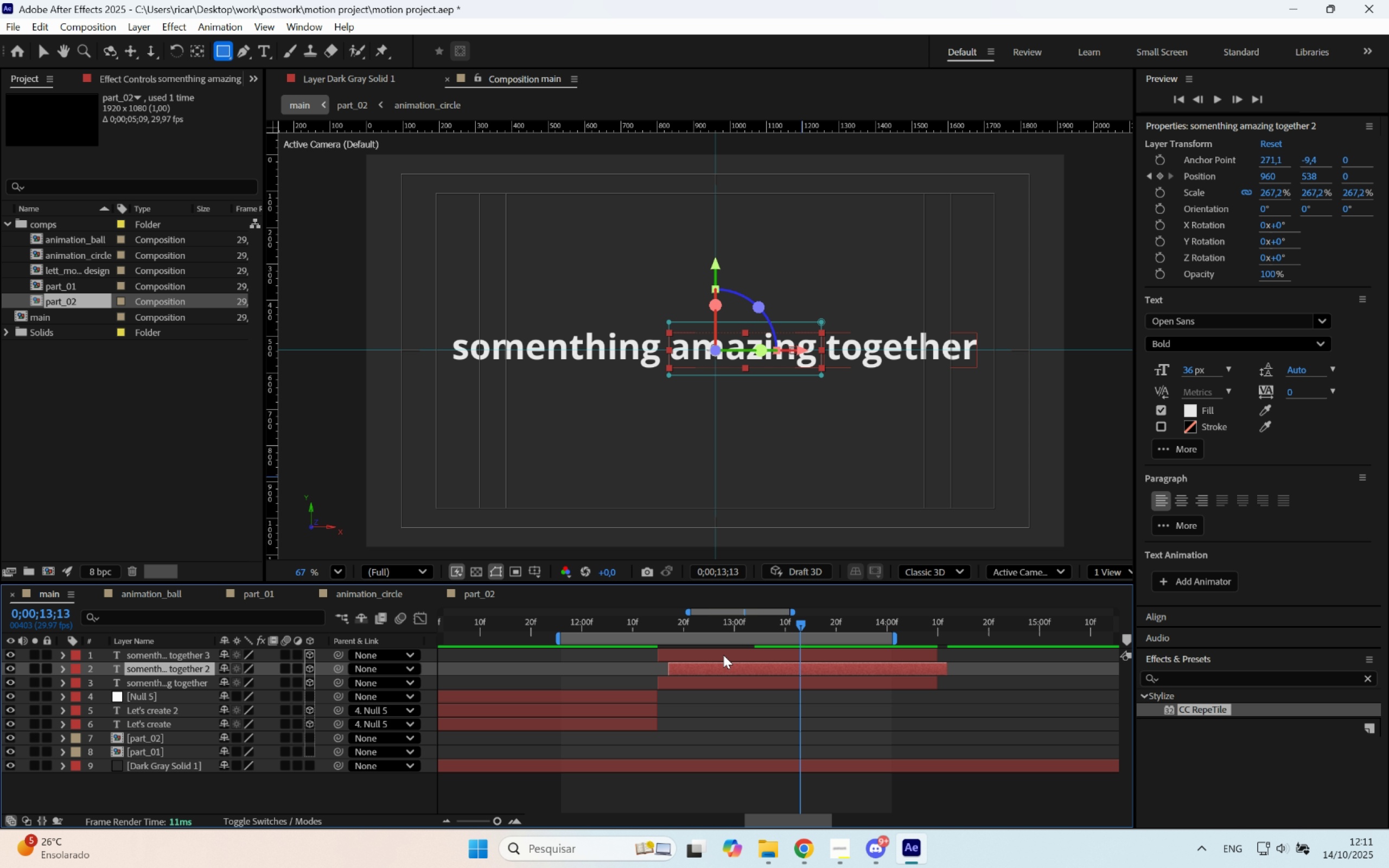 
left_click_drag(start_coordinate=[724, 654], to_coordinate=[746, 655])
 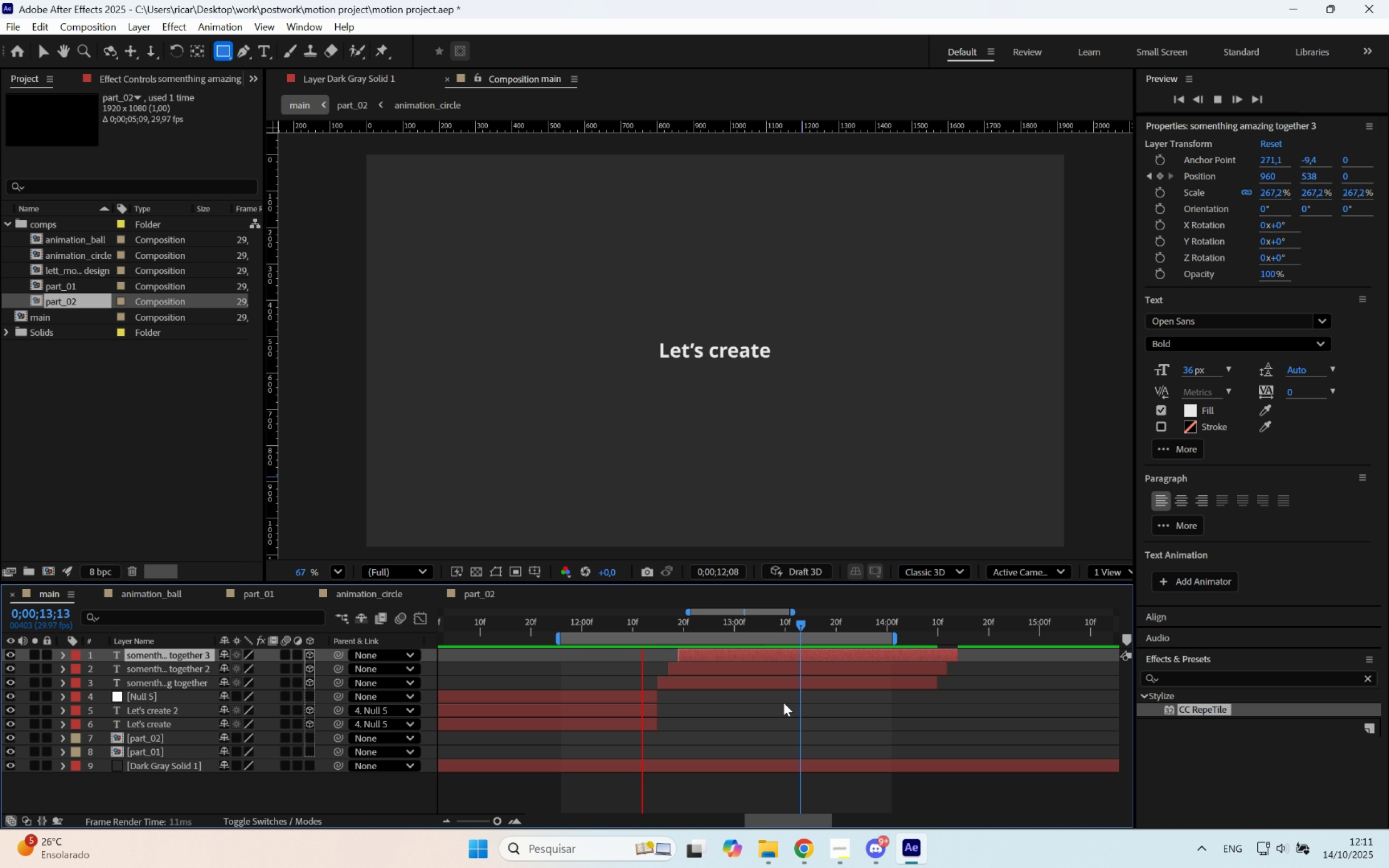 
wait(8.51)
 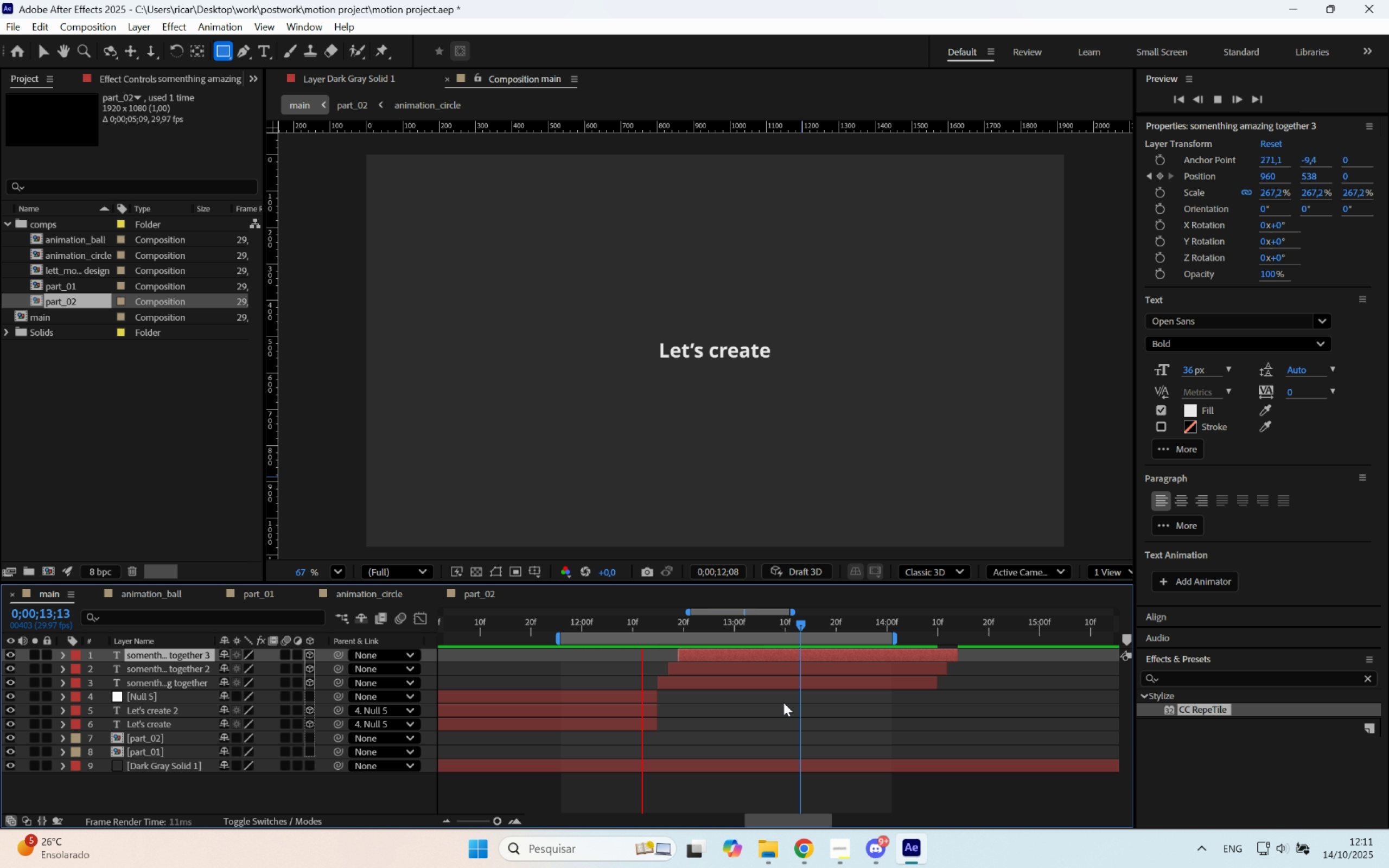 
key(Space)
 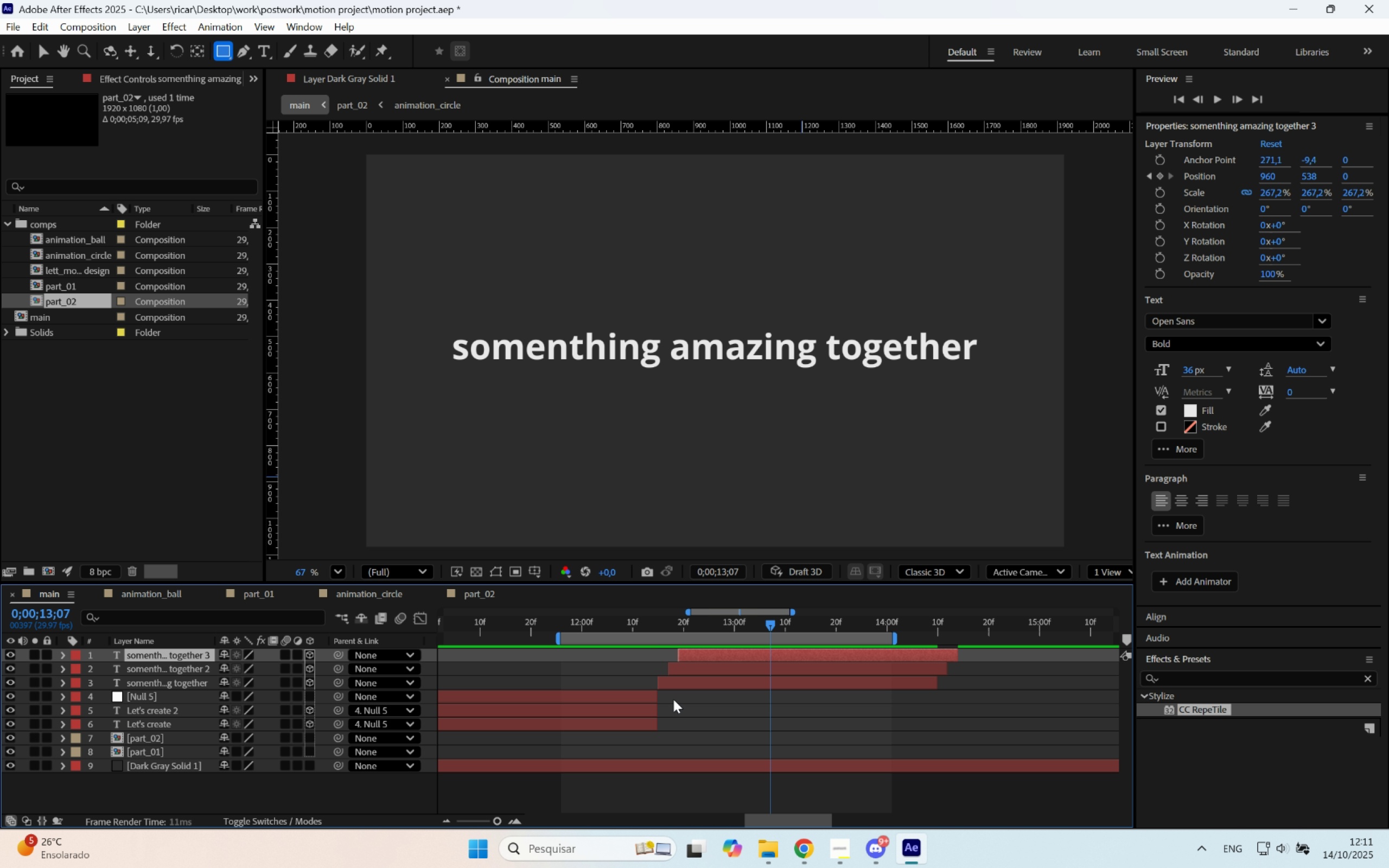 
hold_key(key=AltLeft, duration=0.3)
scroll: coordinate [673, 699], scroll_direction: down, amount: 1.0
 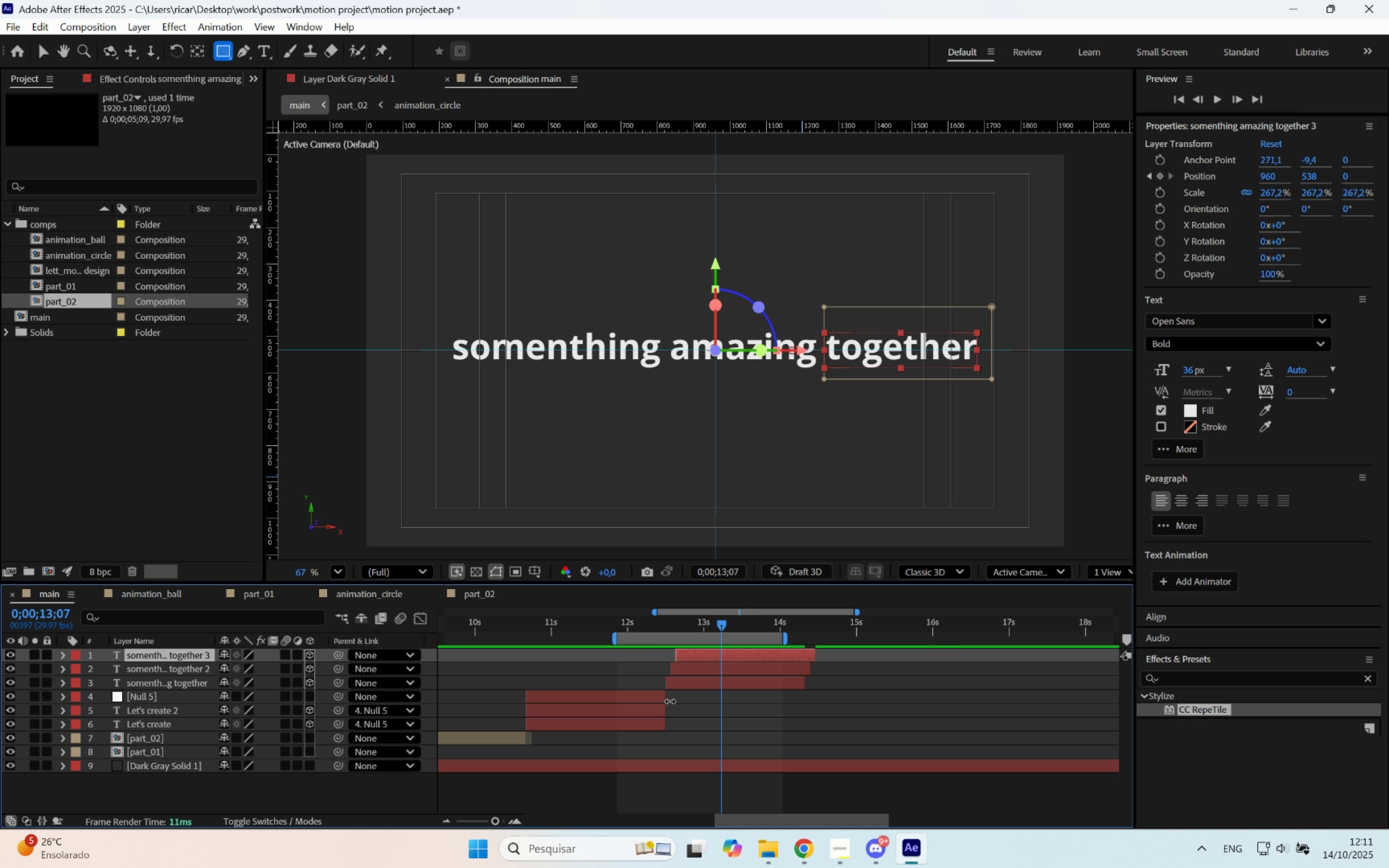 
hold_key(key=Space, duration=0.41)
 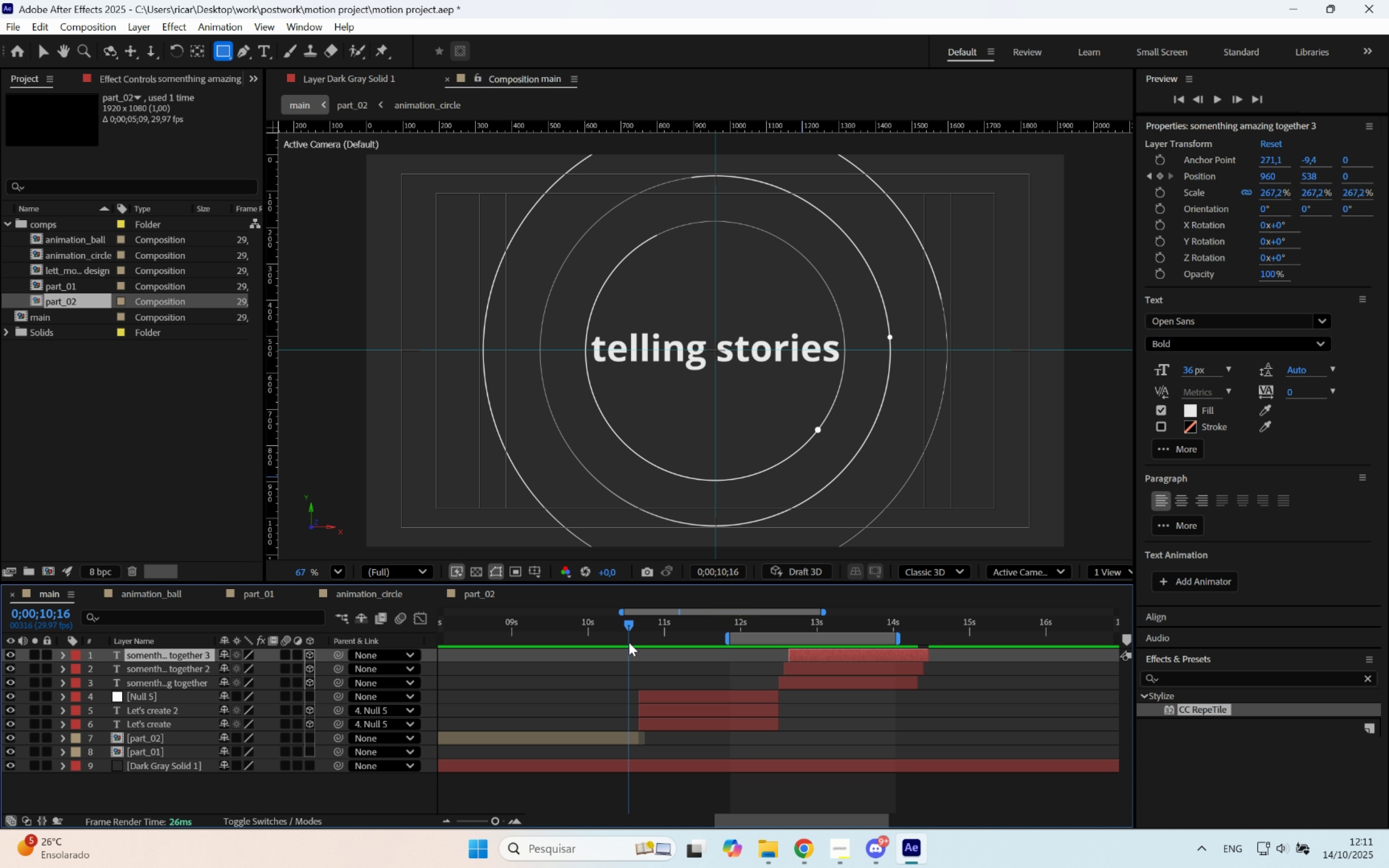 
left_click_drag(start_coordinate=[605, 711], to_coordinate=[718, 710])
 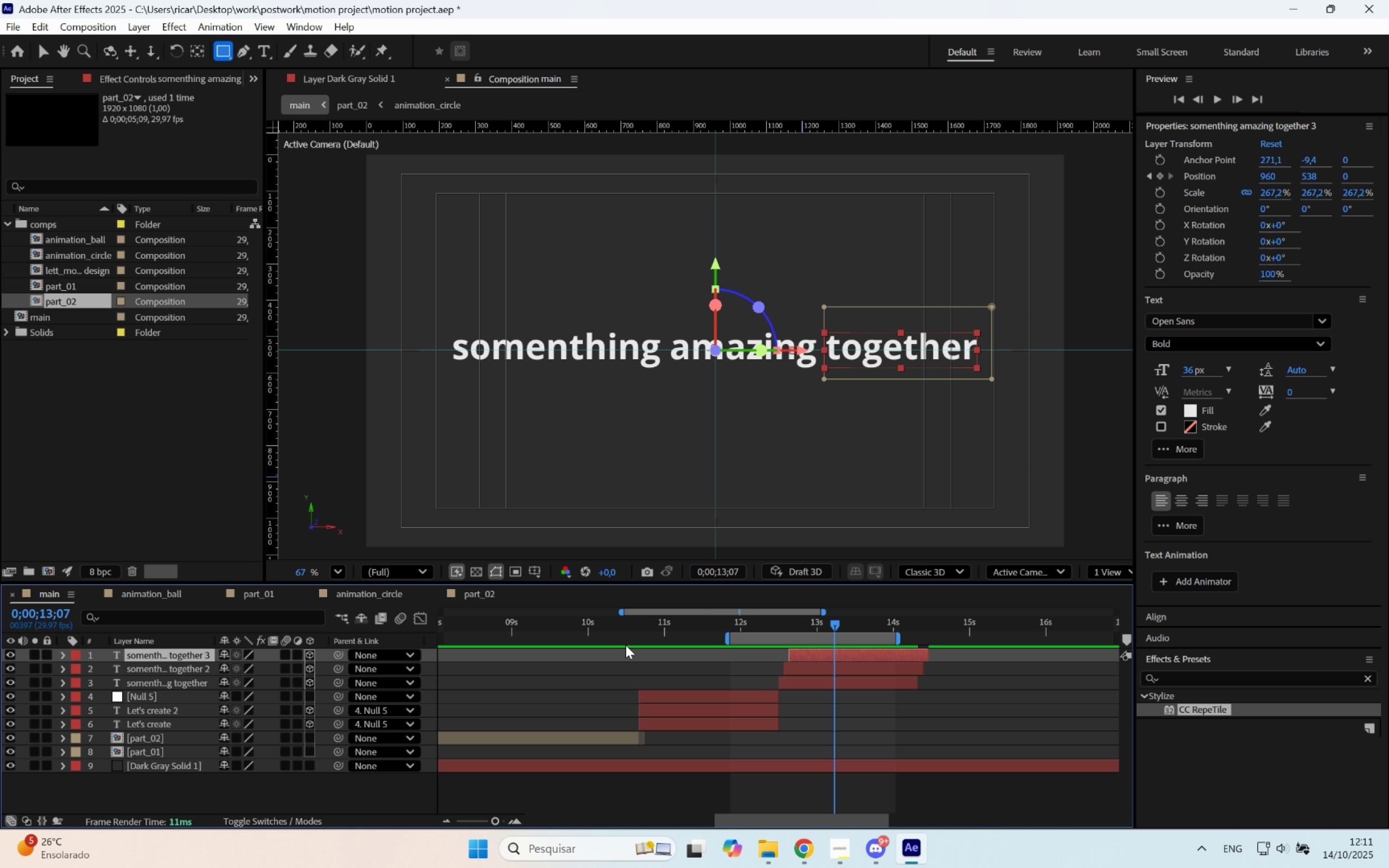 
left_click_drag(start_coordinate=[626, 644], to_coordinate=[629, 642])
 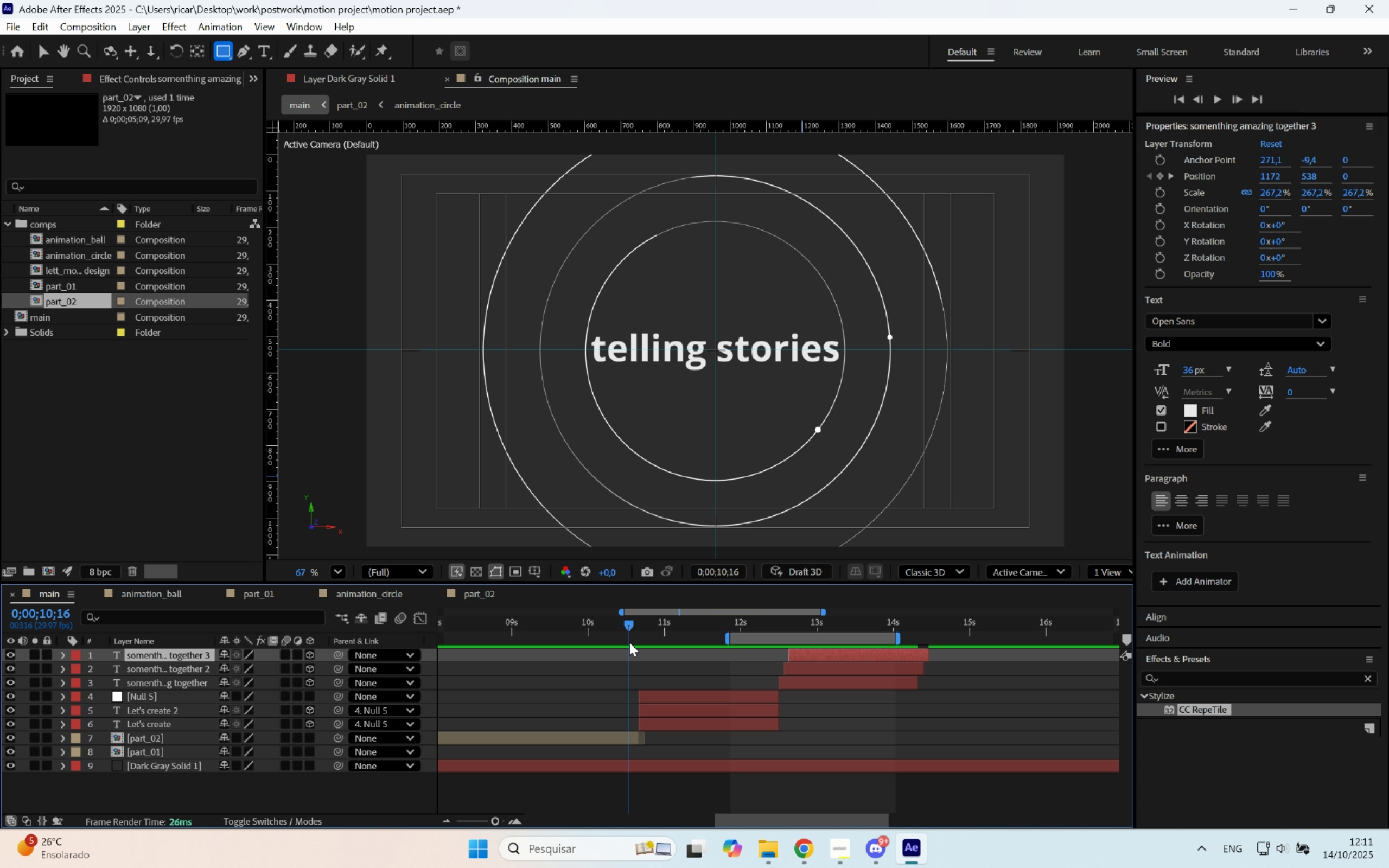 
key(B)
 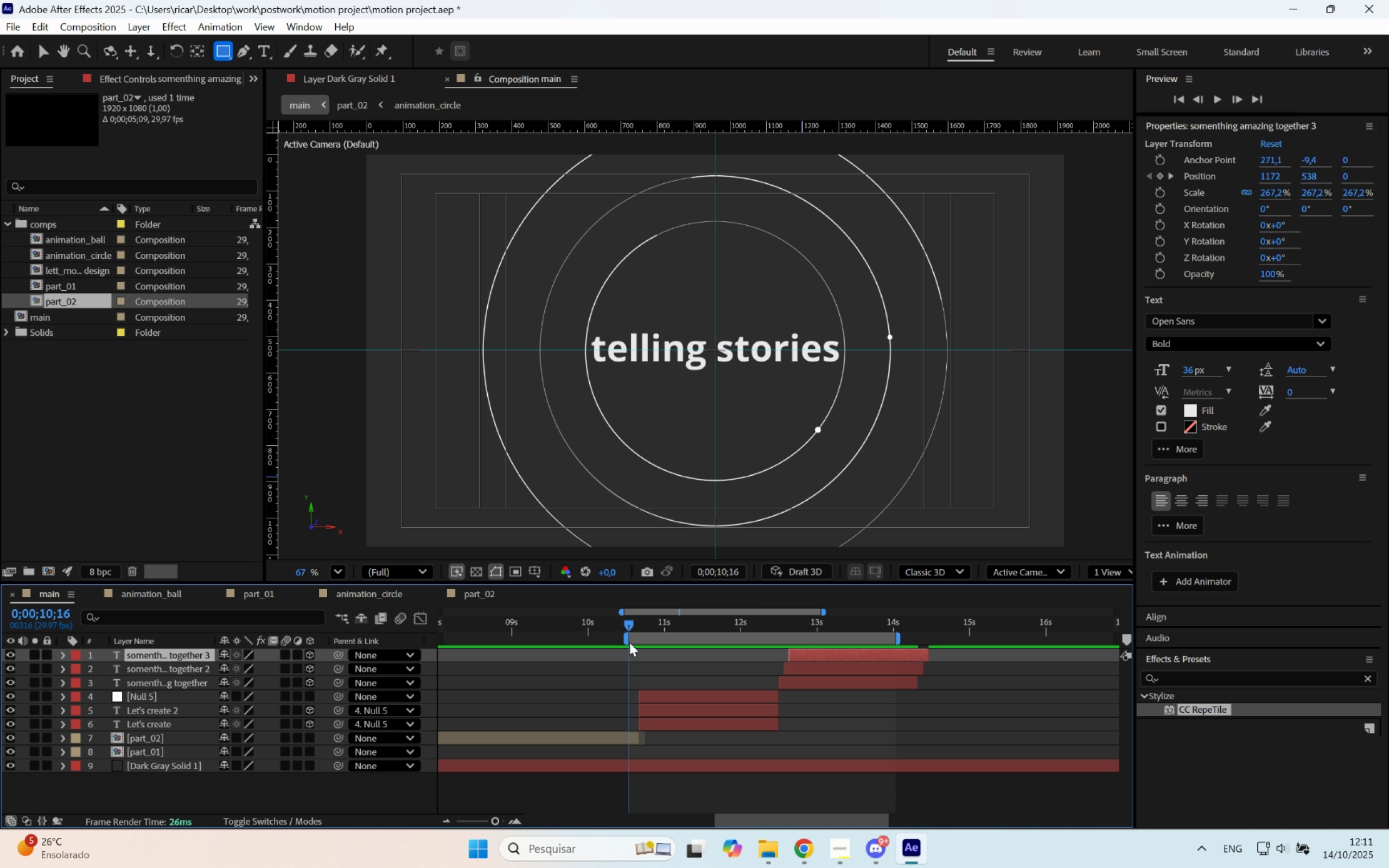 
key(Space)
 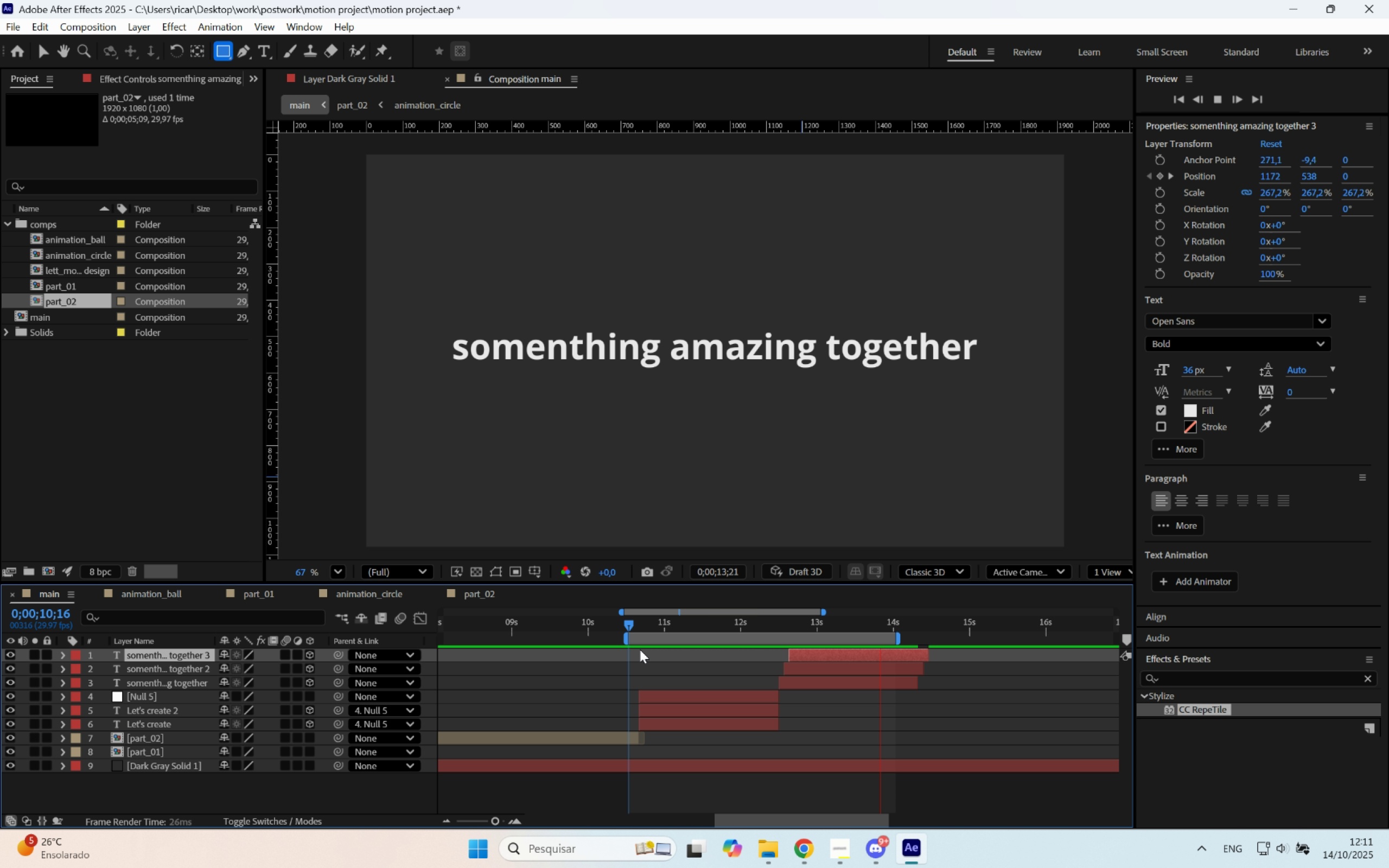 
mouse_move([696, 640])
 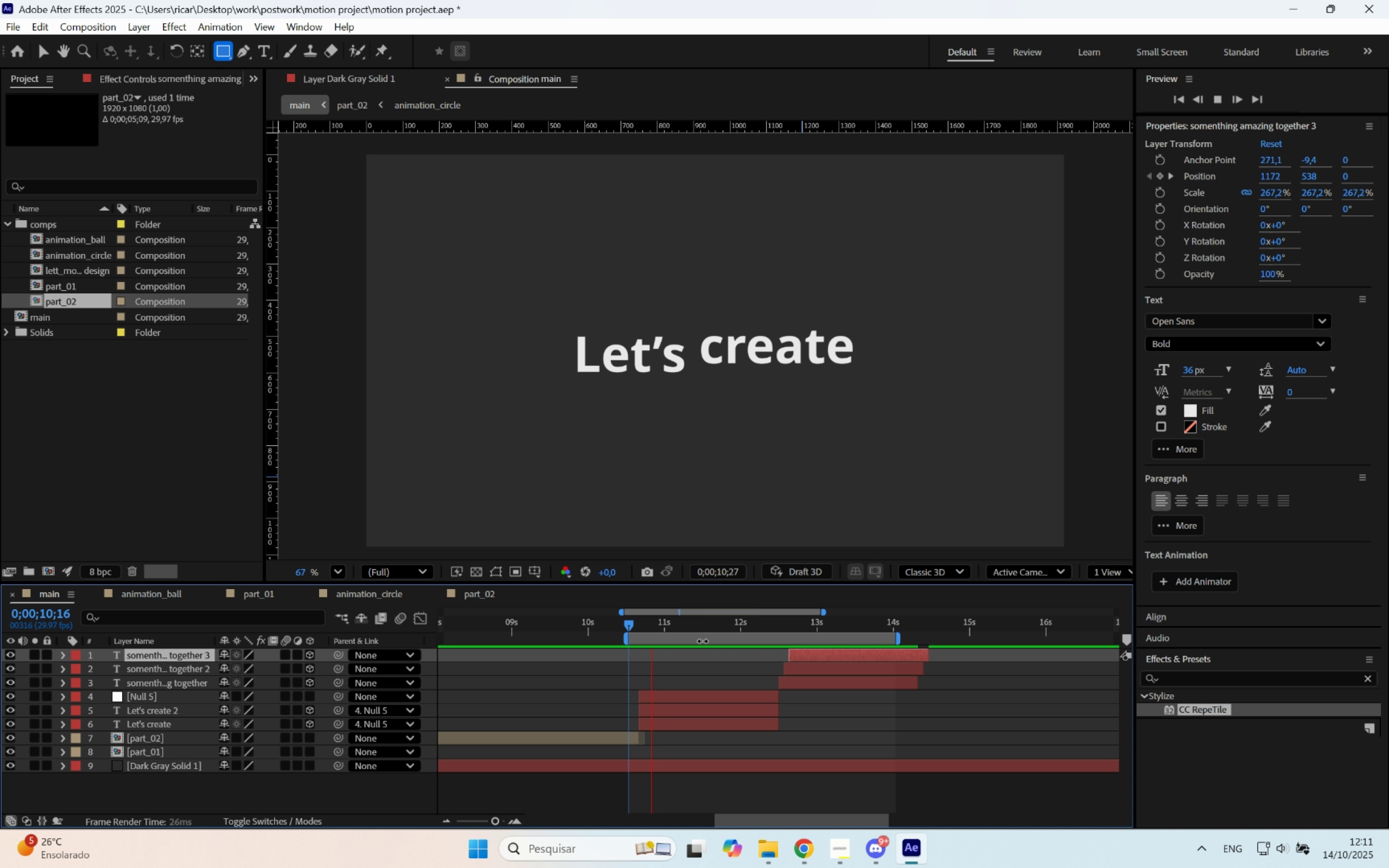 
wait(12.64)
 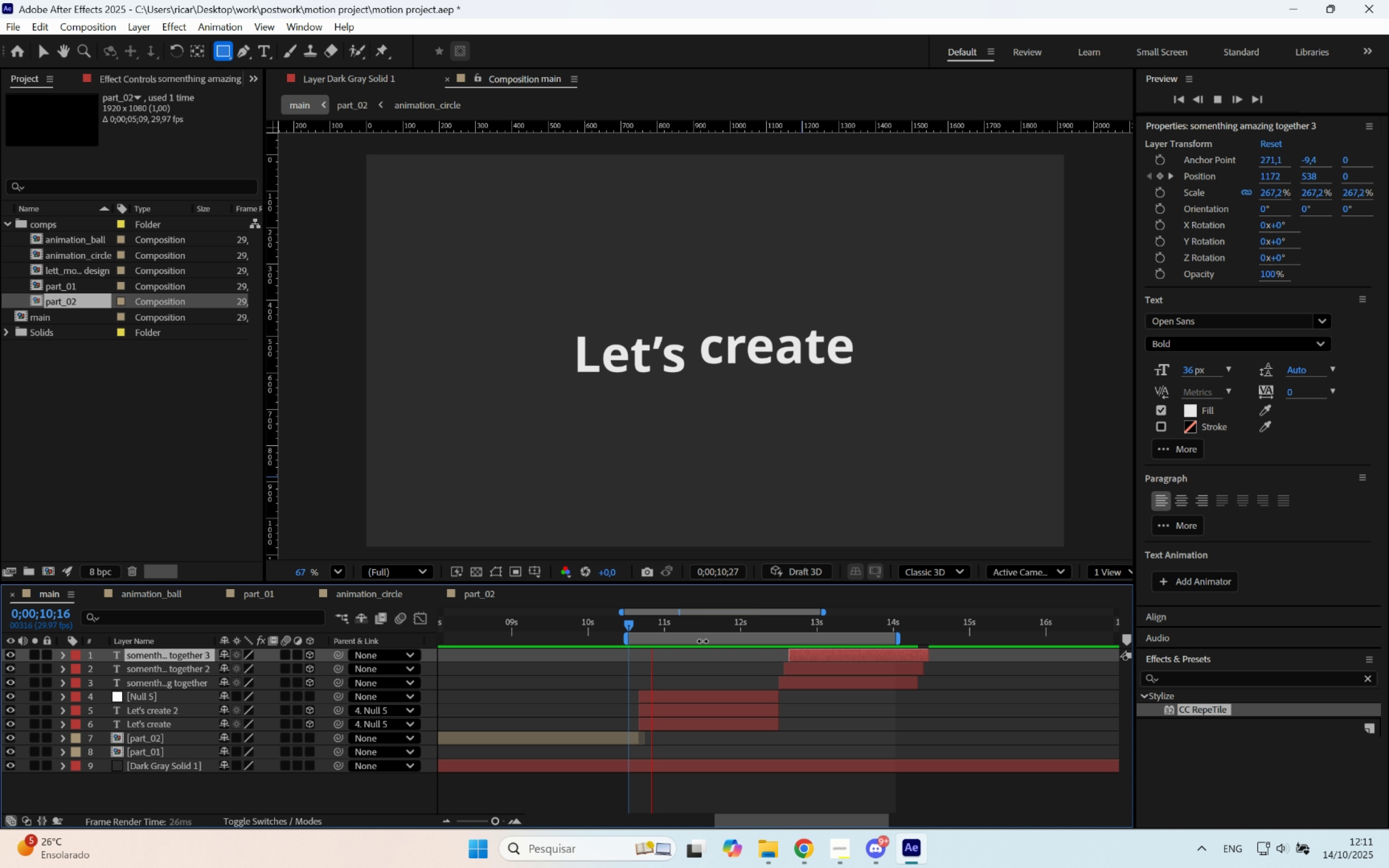 
mouse_move([834, 644])
 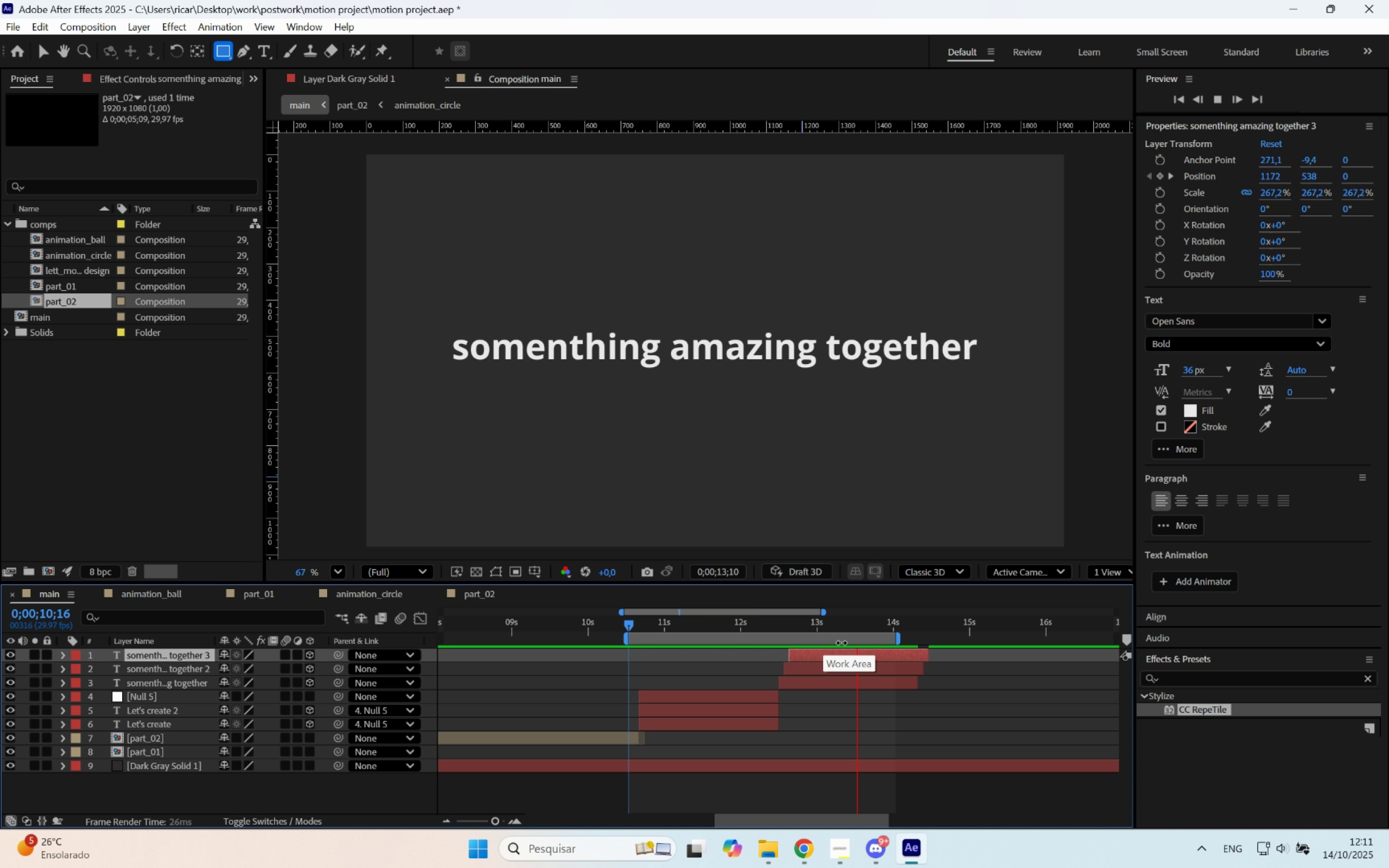 
key(Space)
 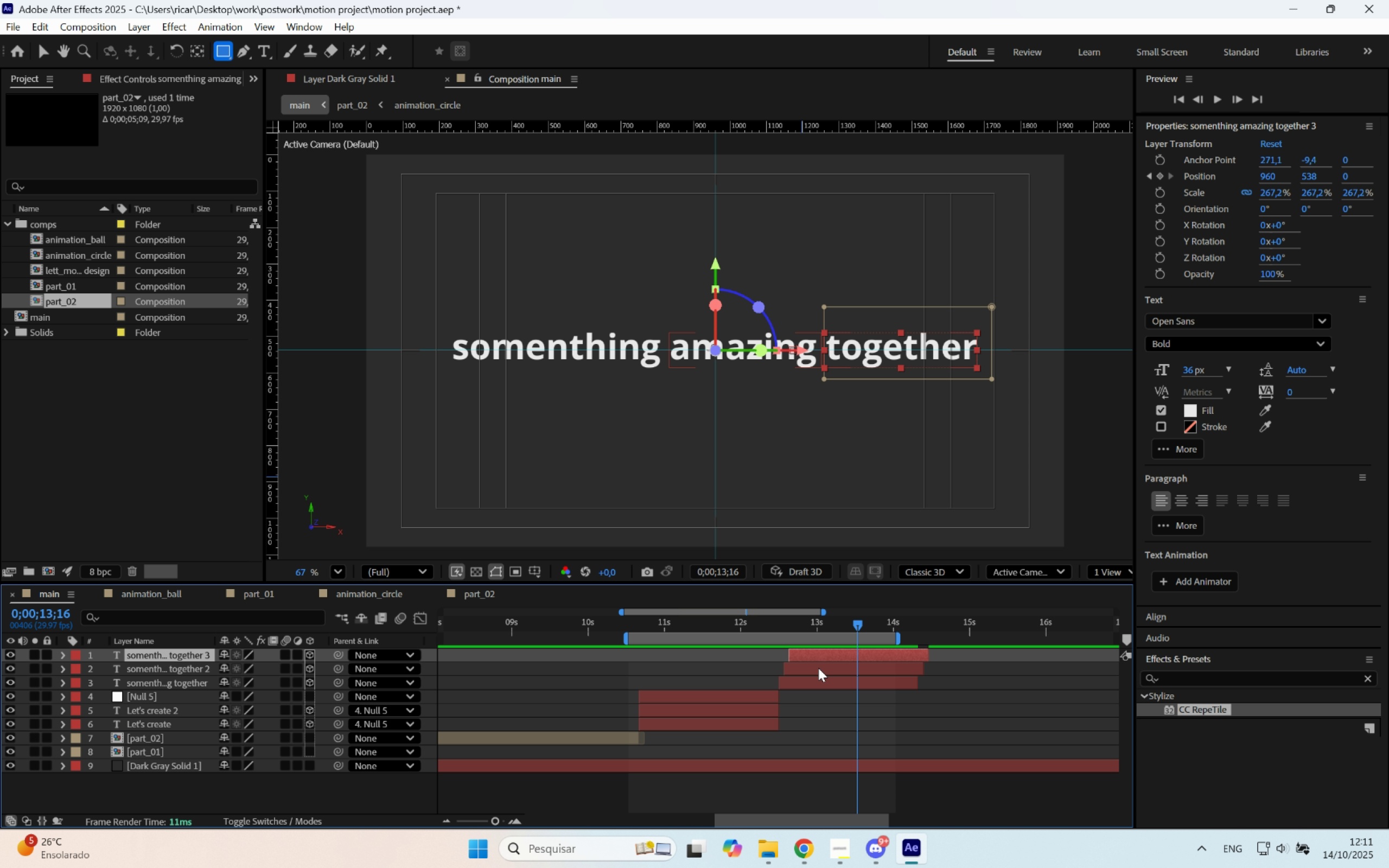 
key(U)
 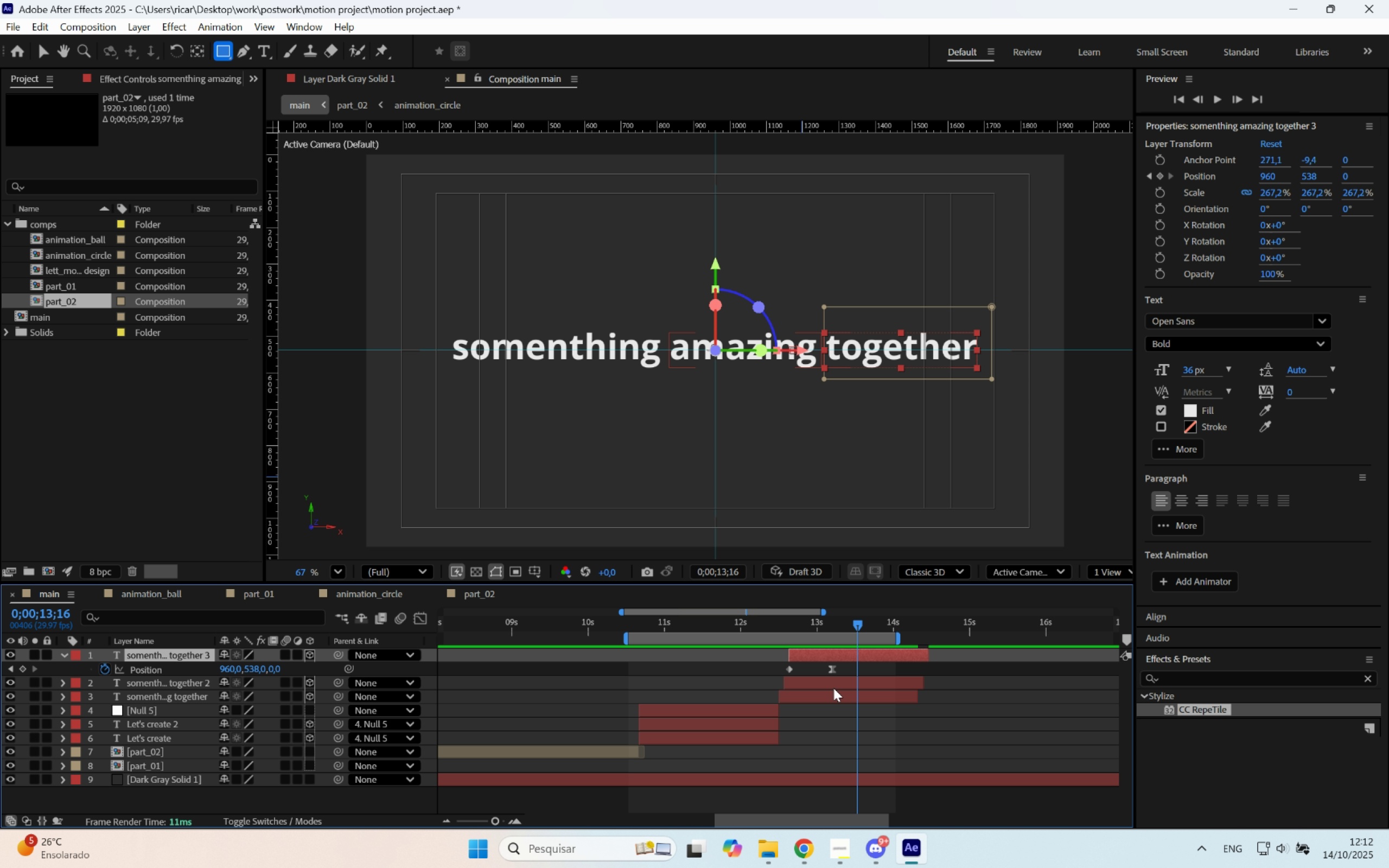 
hold_key(key=ControlLeft, duration=0.36)
left_click([833, 684])
 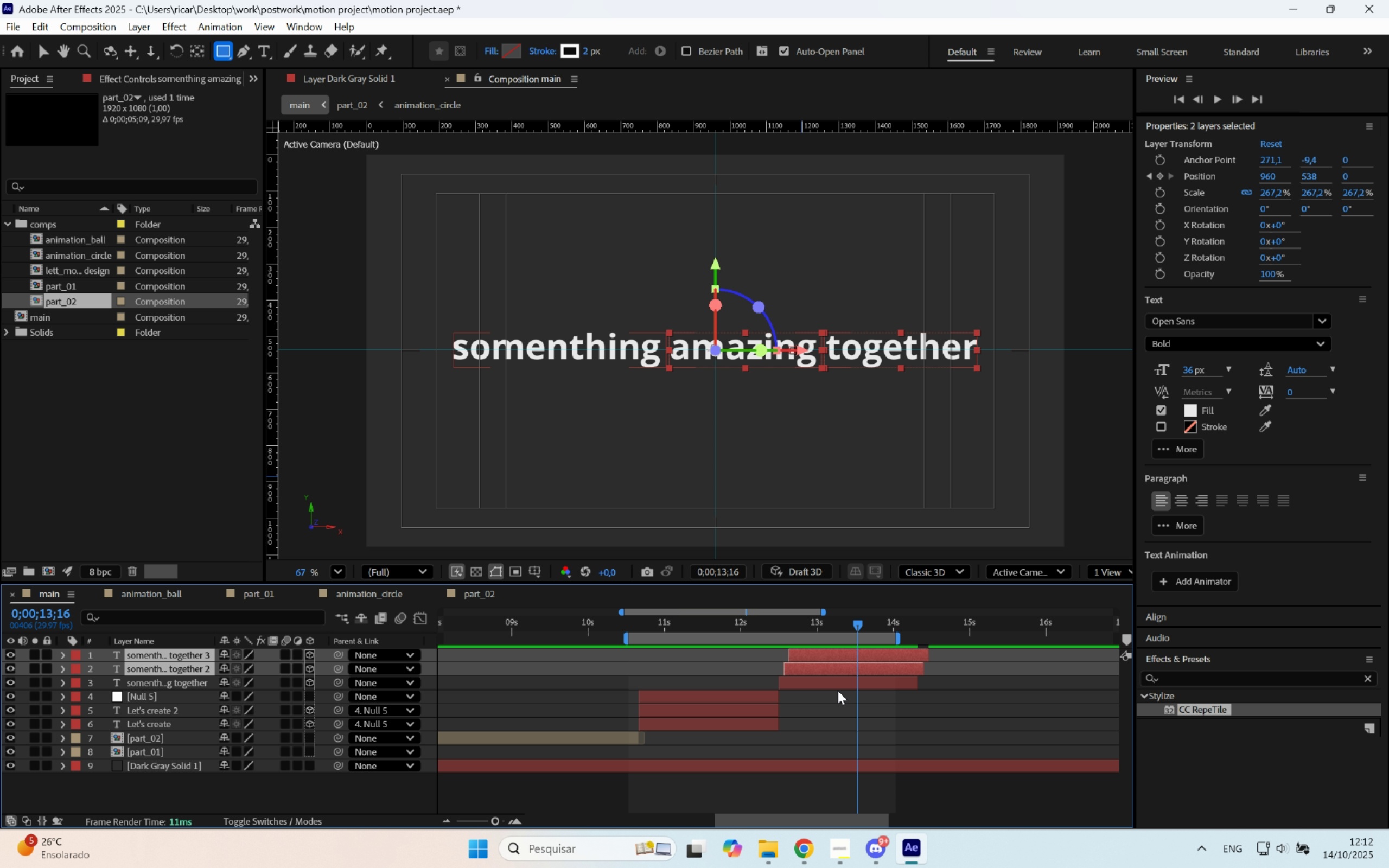 
type(uu)
 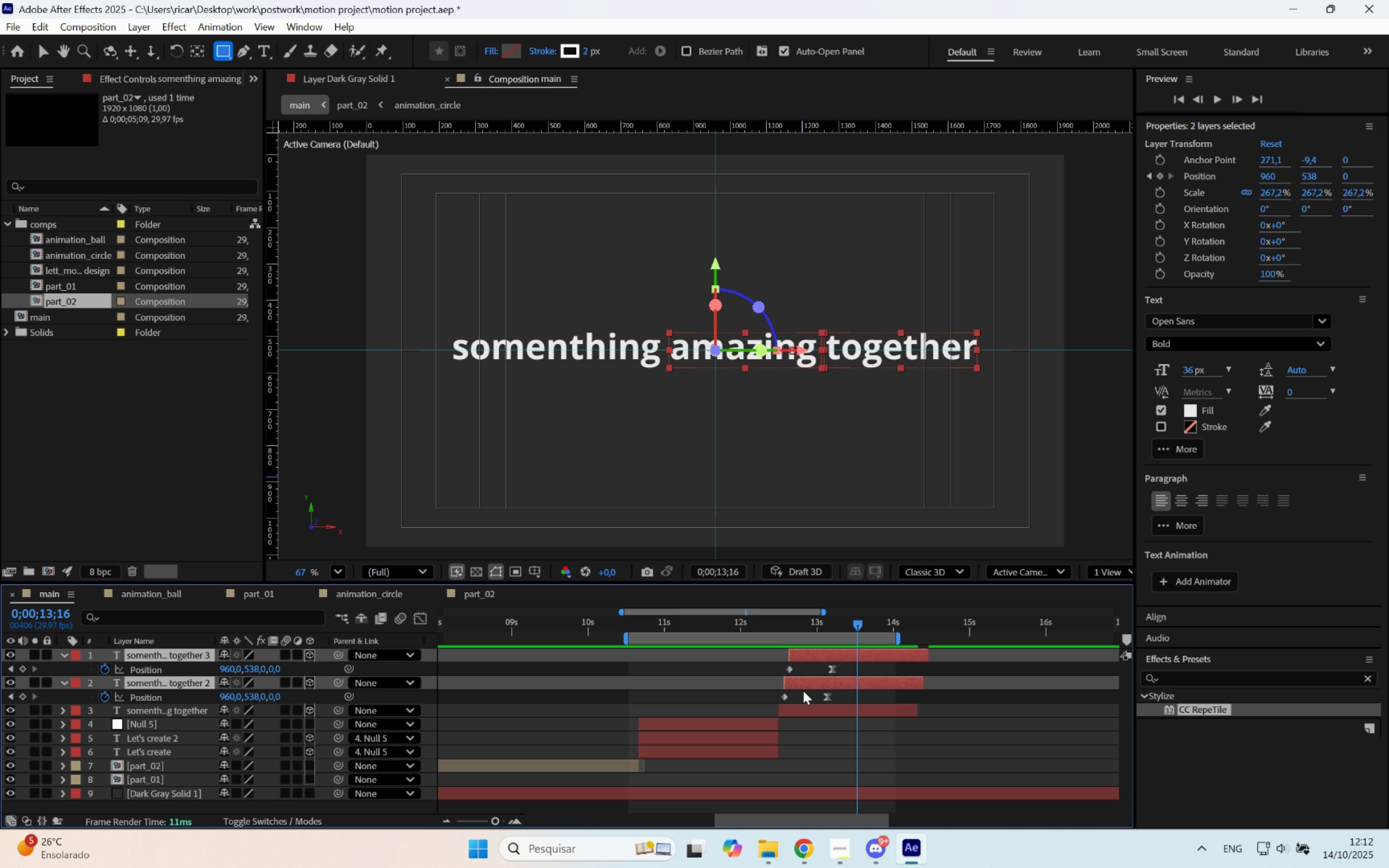 
hold_key(key=AltLeft, duration=0.32)
scroll: coordinate [801, 688], scroll_direction: up, amount: 1.0
 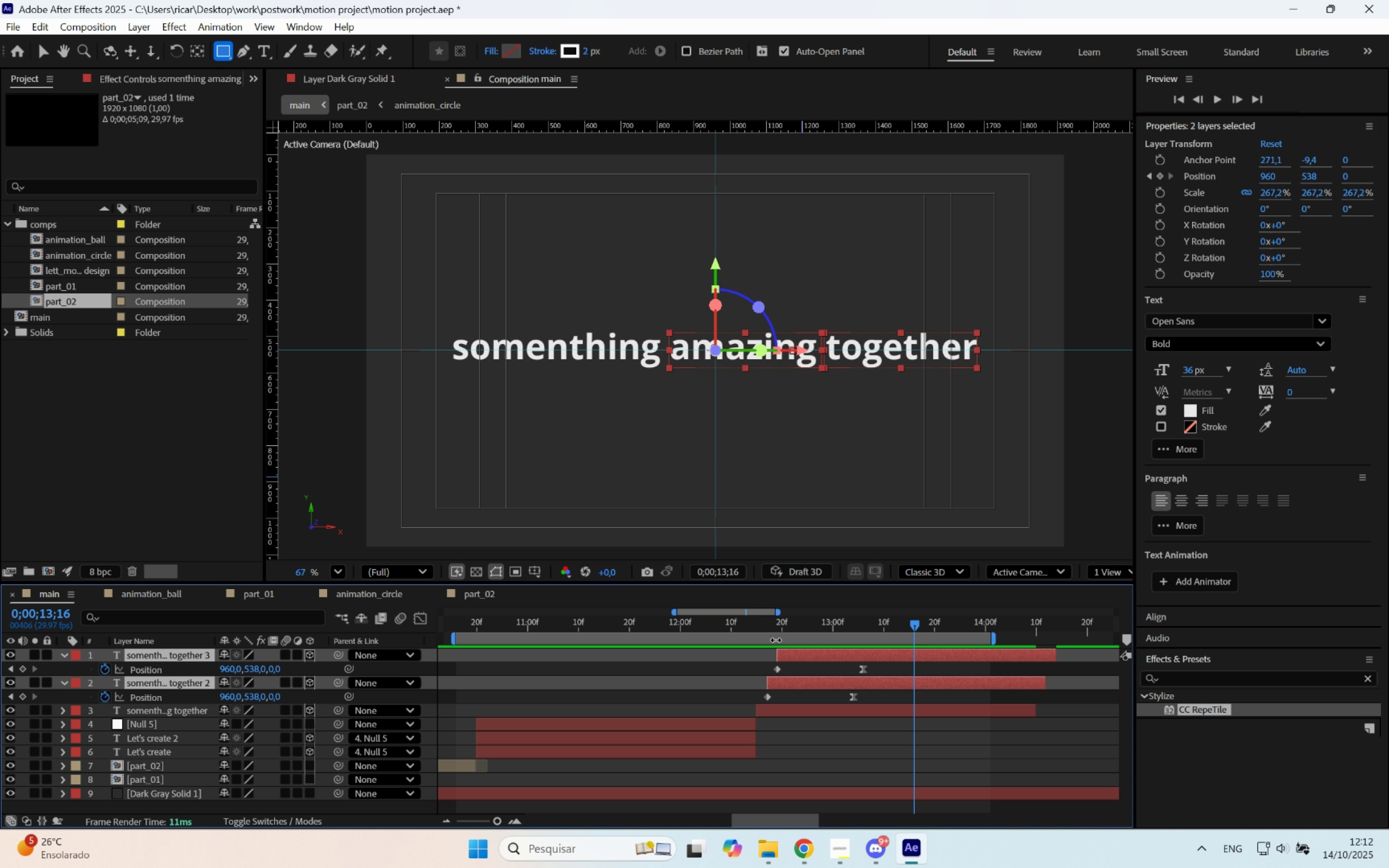 
left_click_drag(start_coordinate=[770, 626], to_coordinate=[754, 627])
 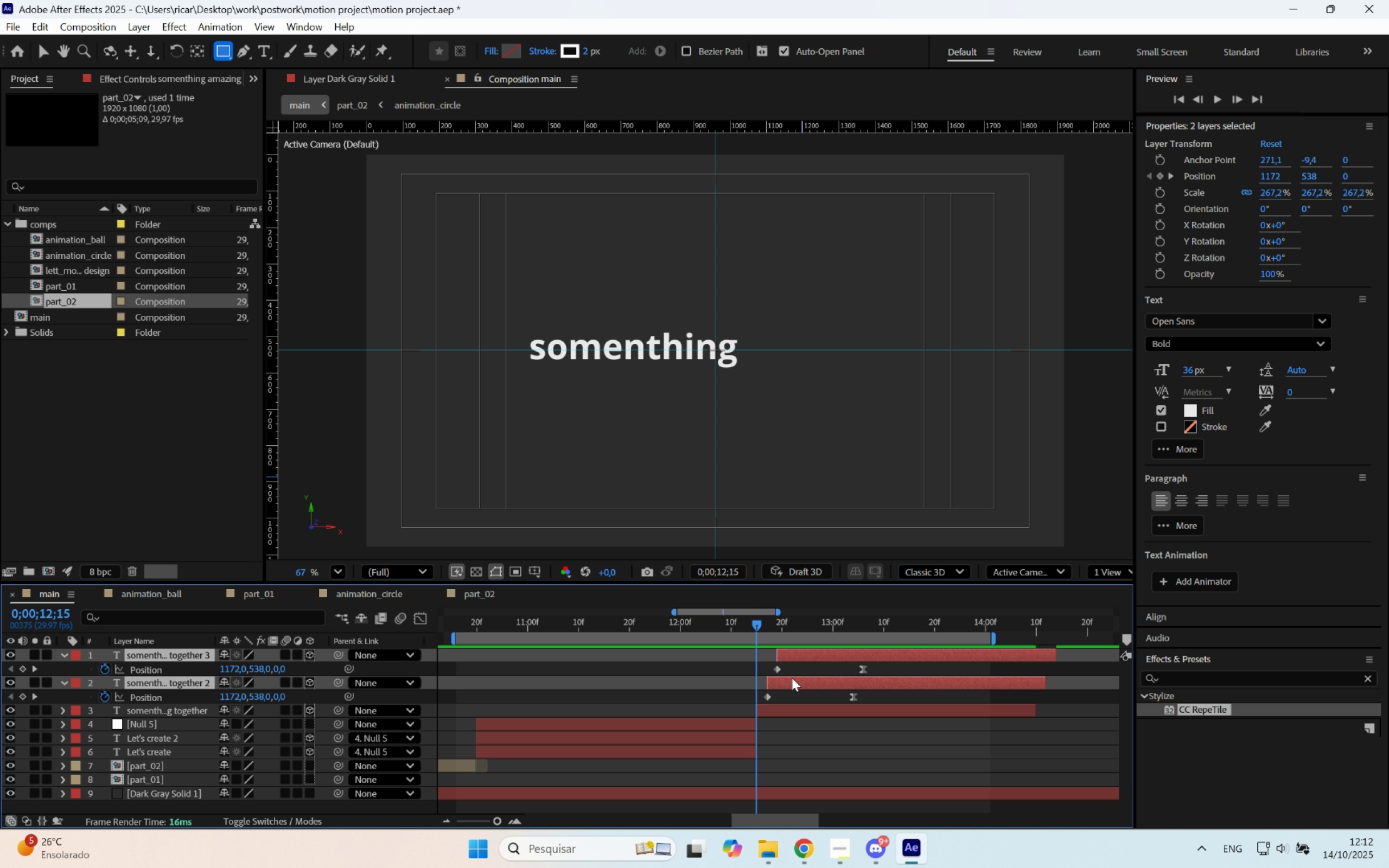 
key(BracketLeft)
 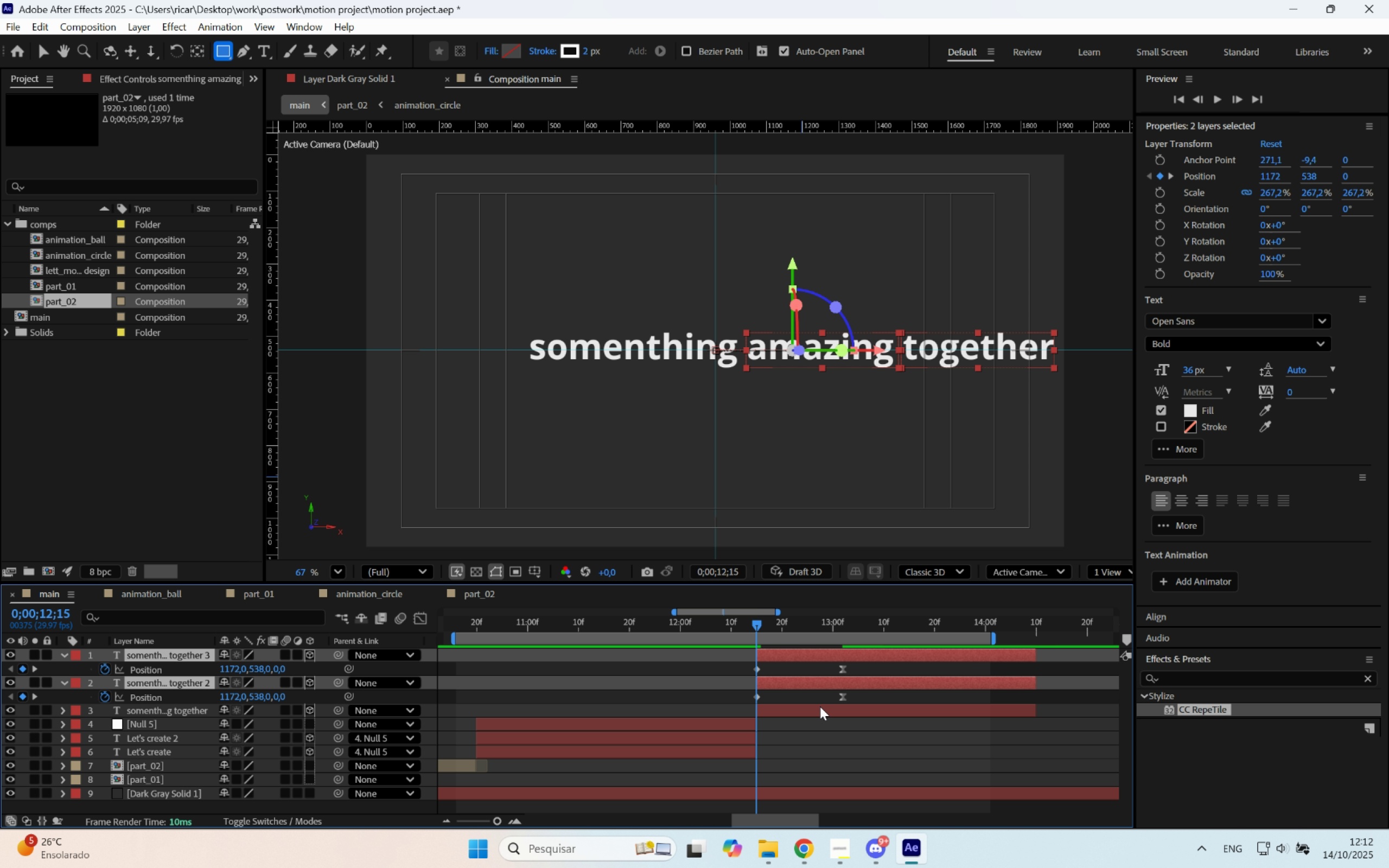 
hold_key(key=ShiftLeft, duration=0.36)
left_click([820, 711])
 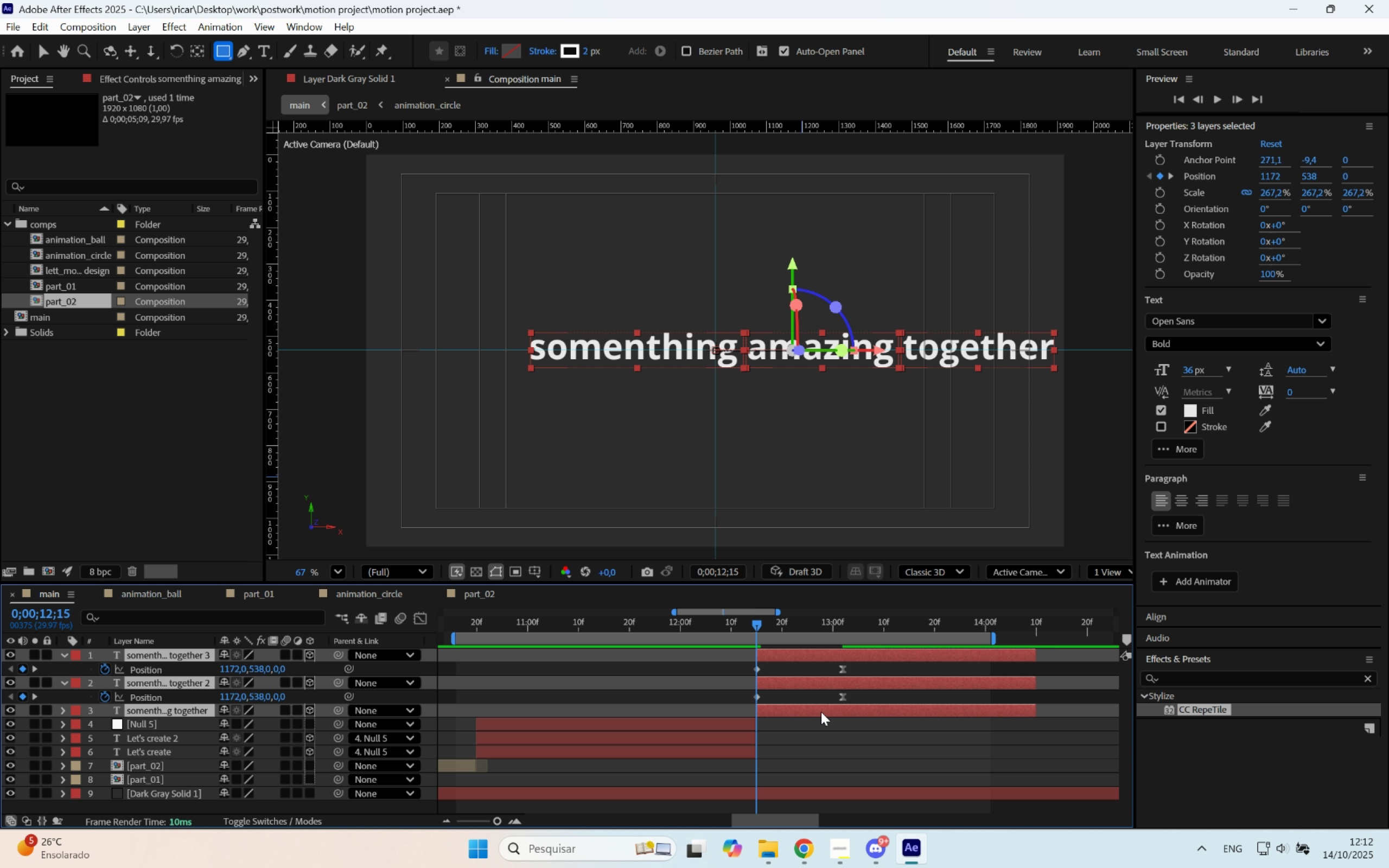 
type(uu)
 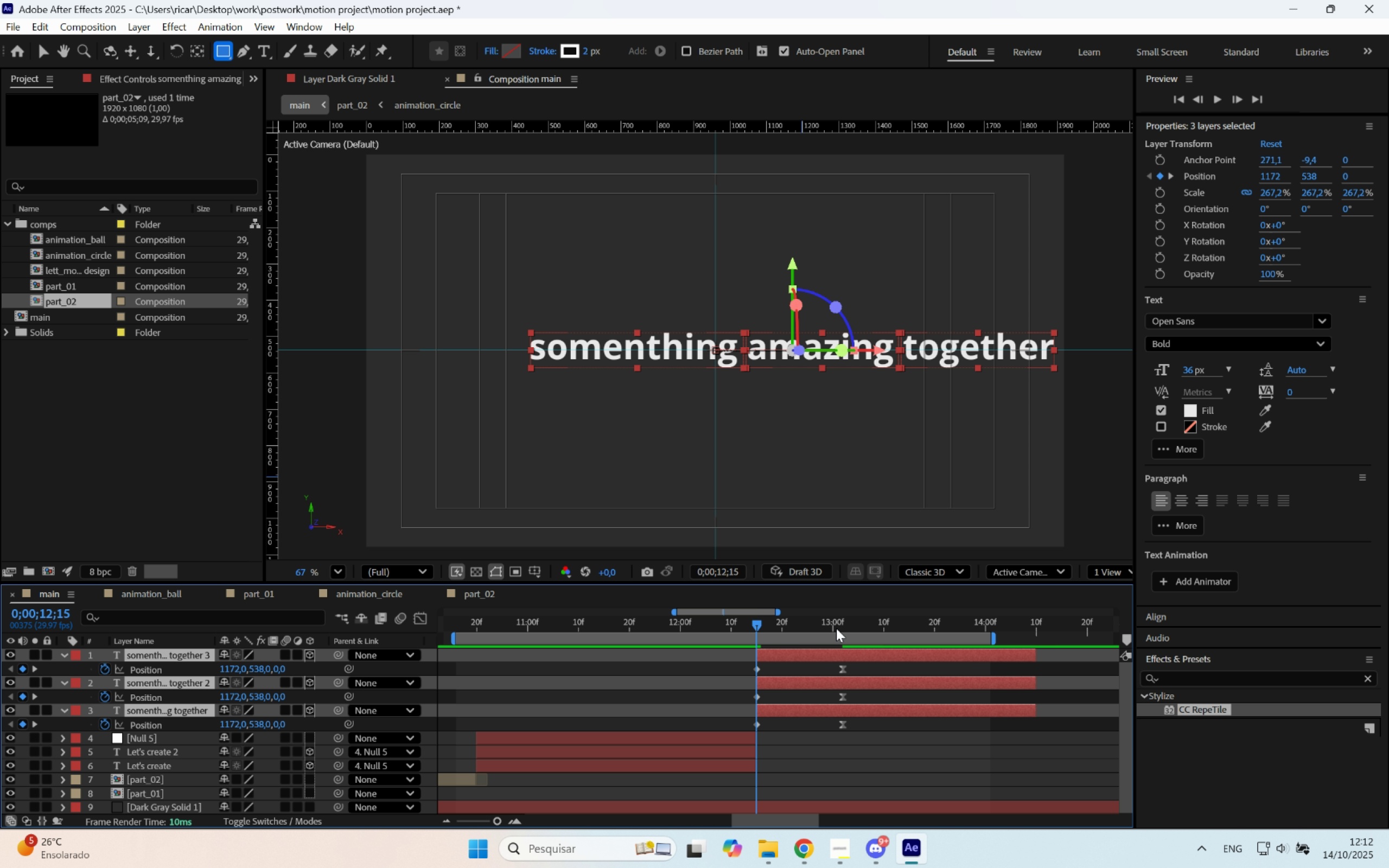 
left_click_drag(start_coordinate=[833, 625], to_coordinate=[844, 626])
 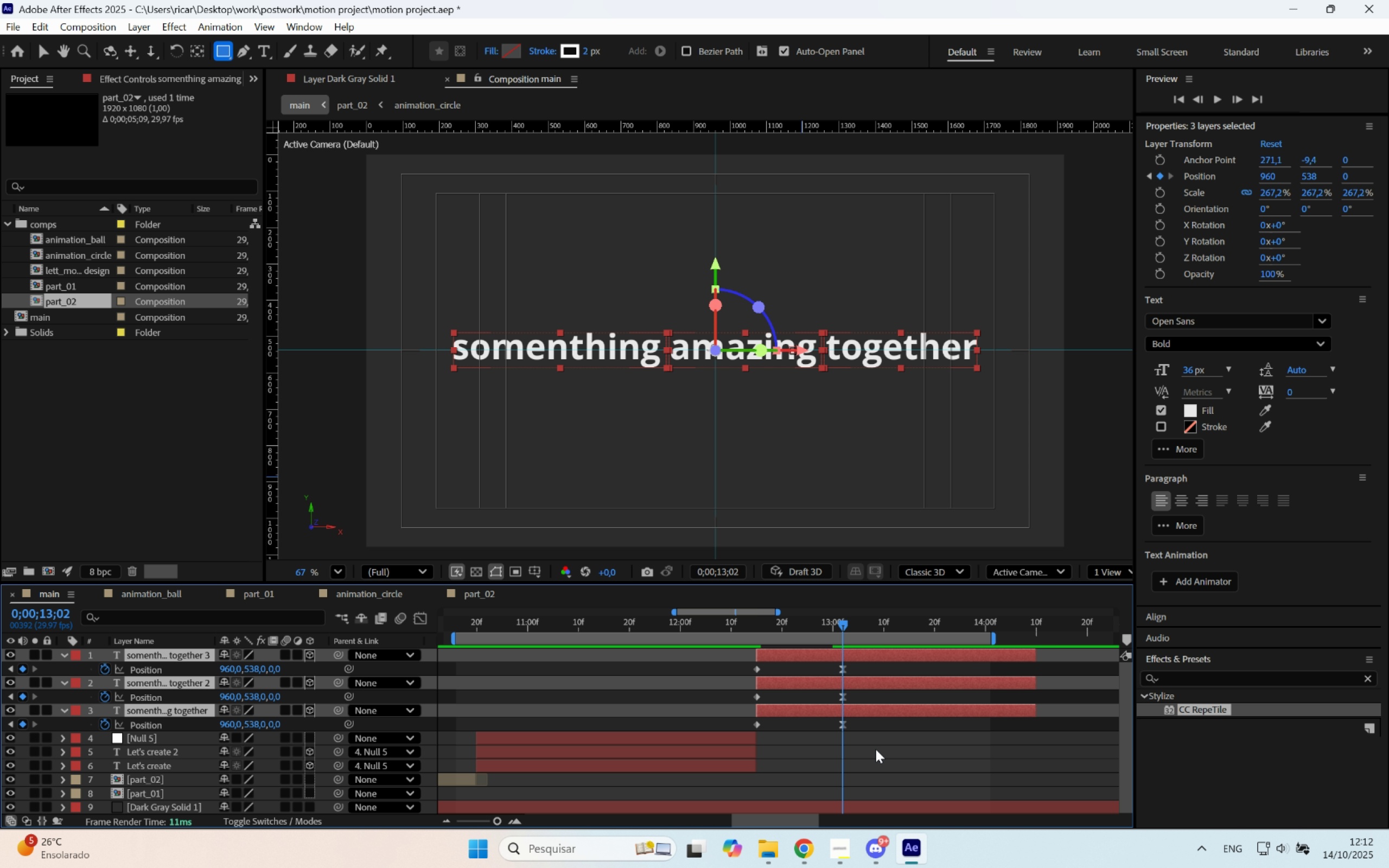 
left_click_drag(start_coordinate=[872, 749], to_coordinate=[826, 636])
 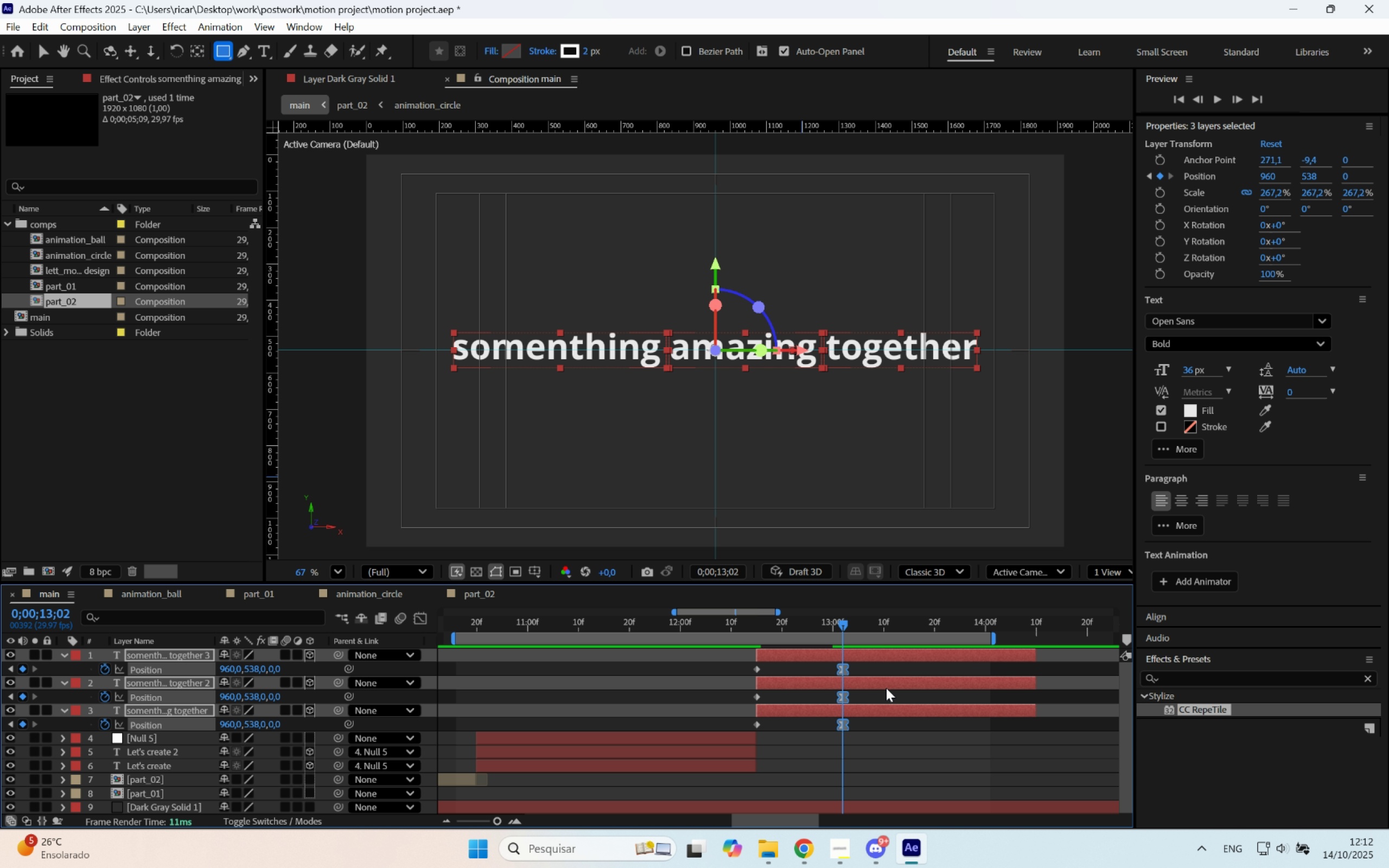 
left_click_drag(start_coordinate=[876, 741], to_coordinate=[826, 662])
 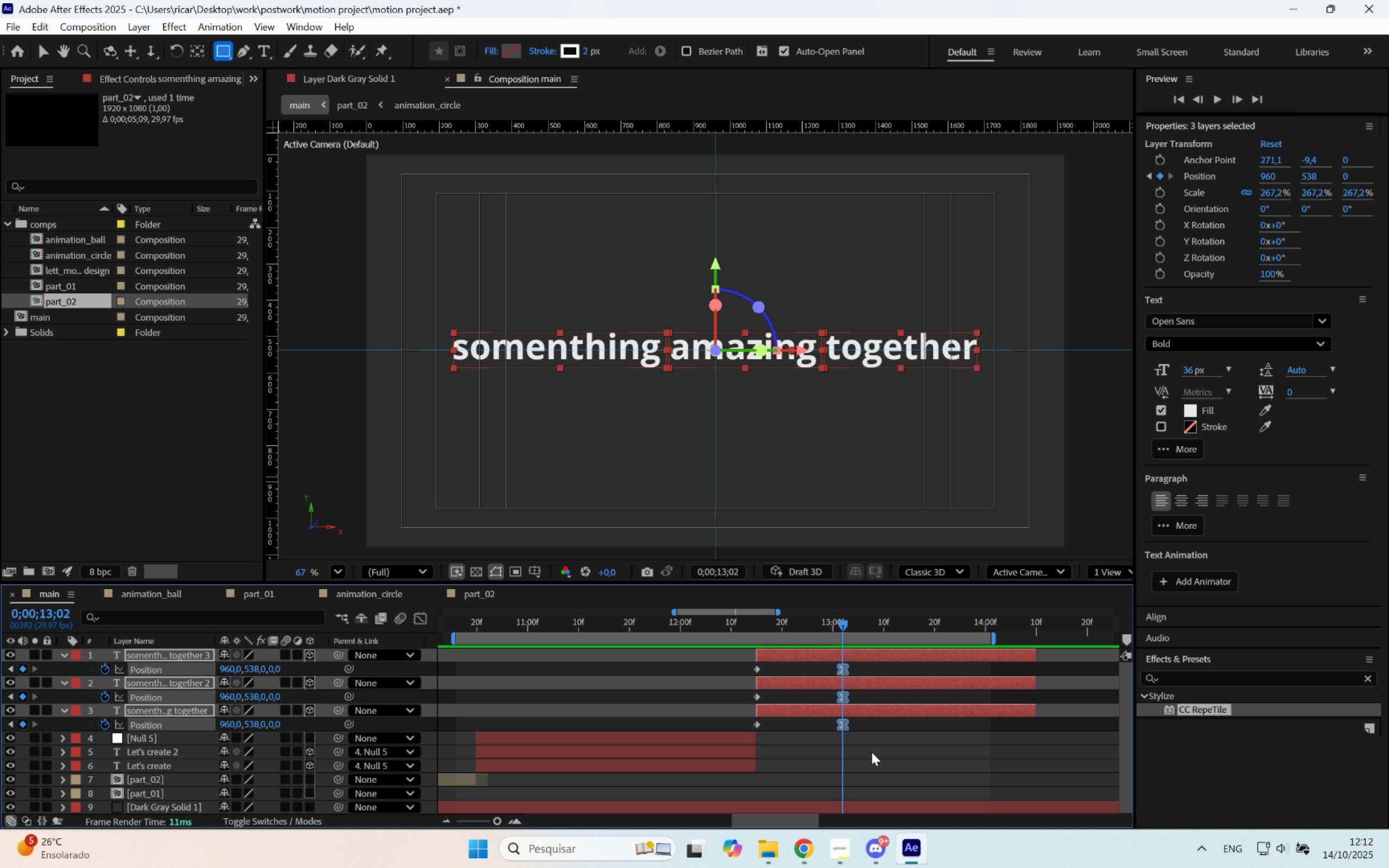 
wait(5.52)
 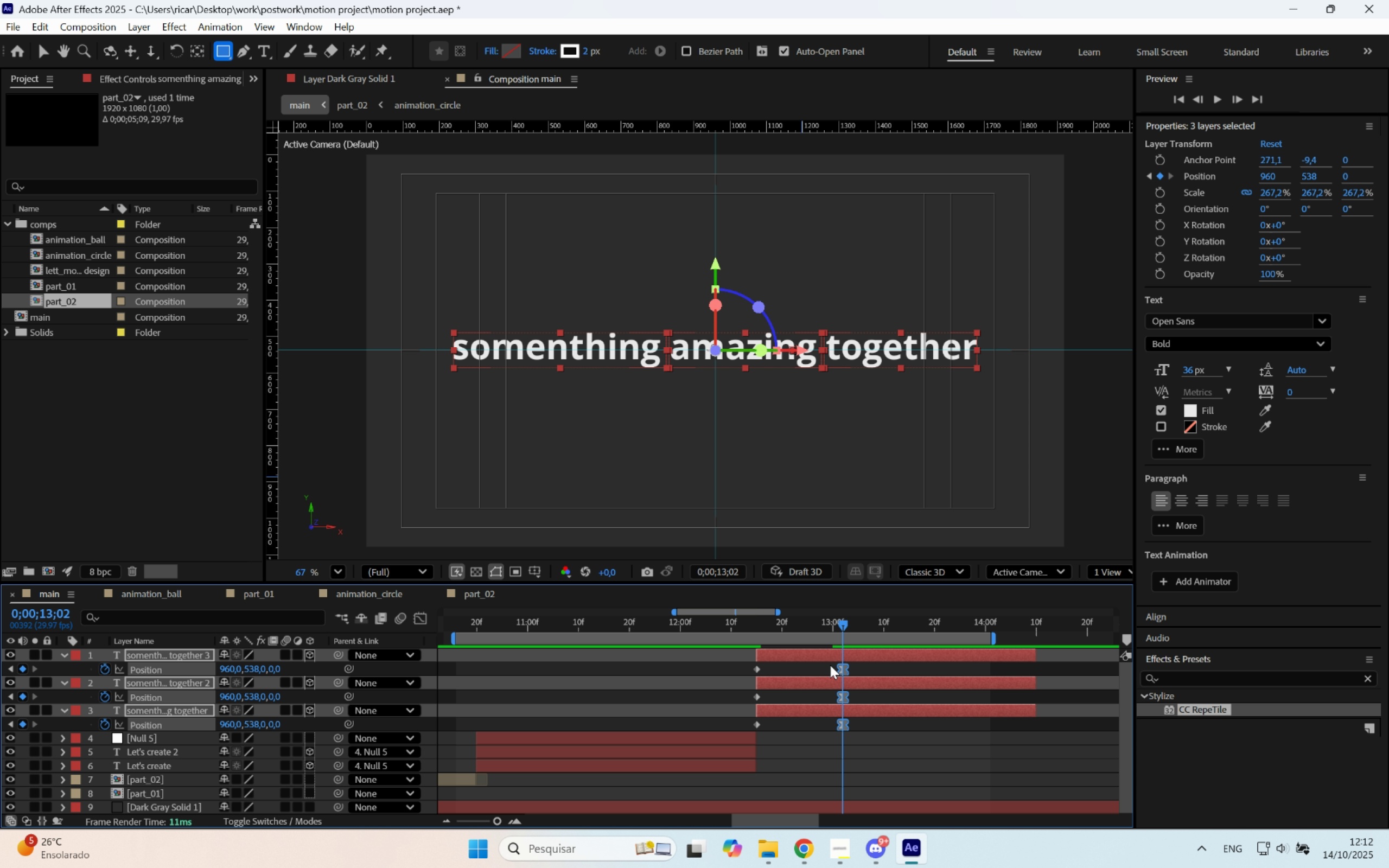 
left_click_drag(start_coordinate=[763, 665], to_coordinate=[745, 724])
 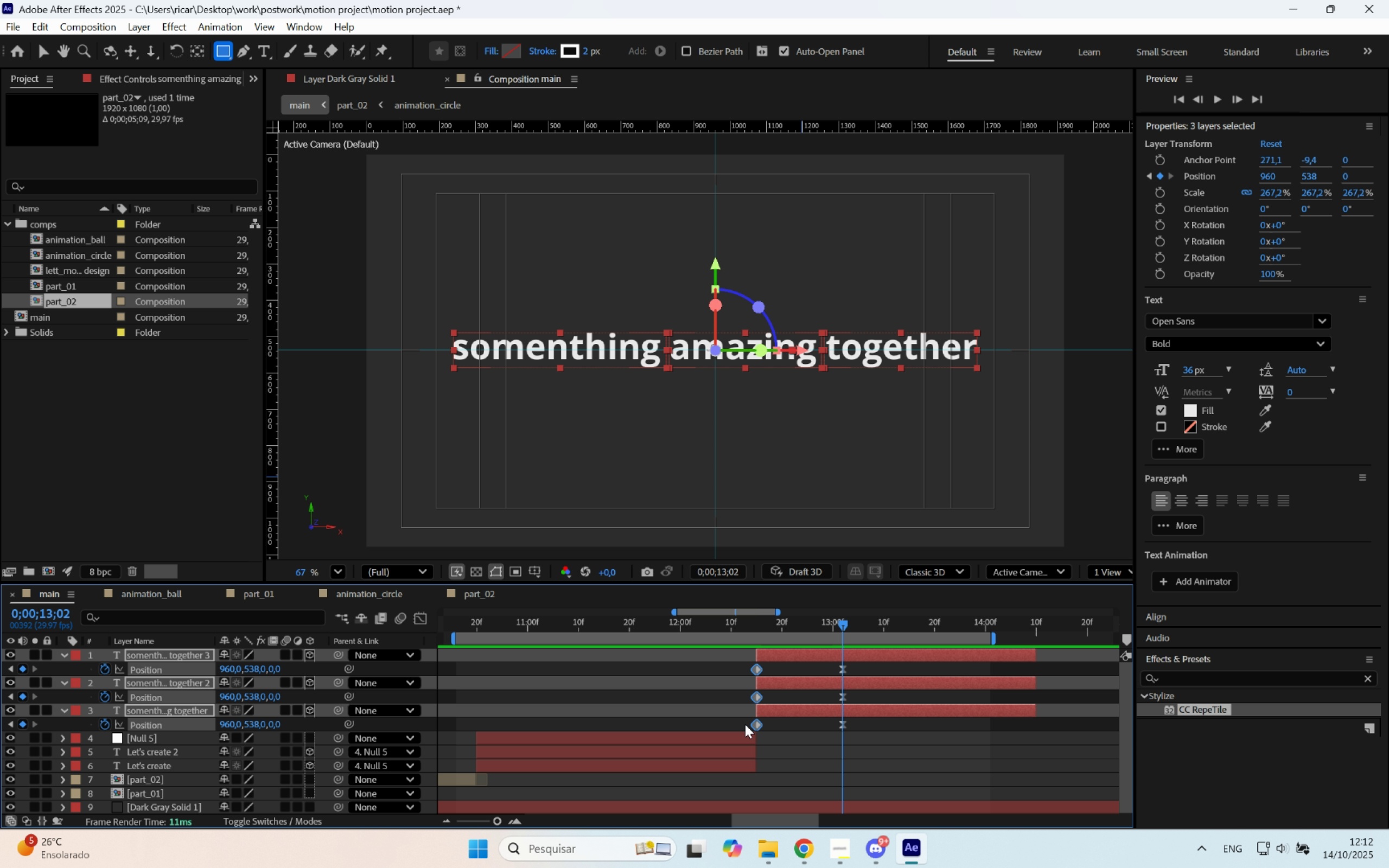 
key(Delete)
 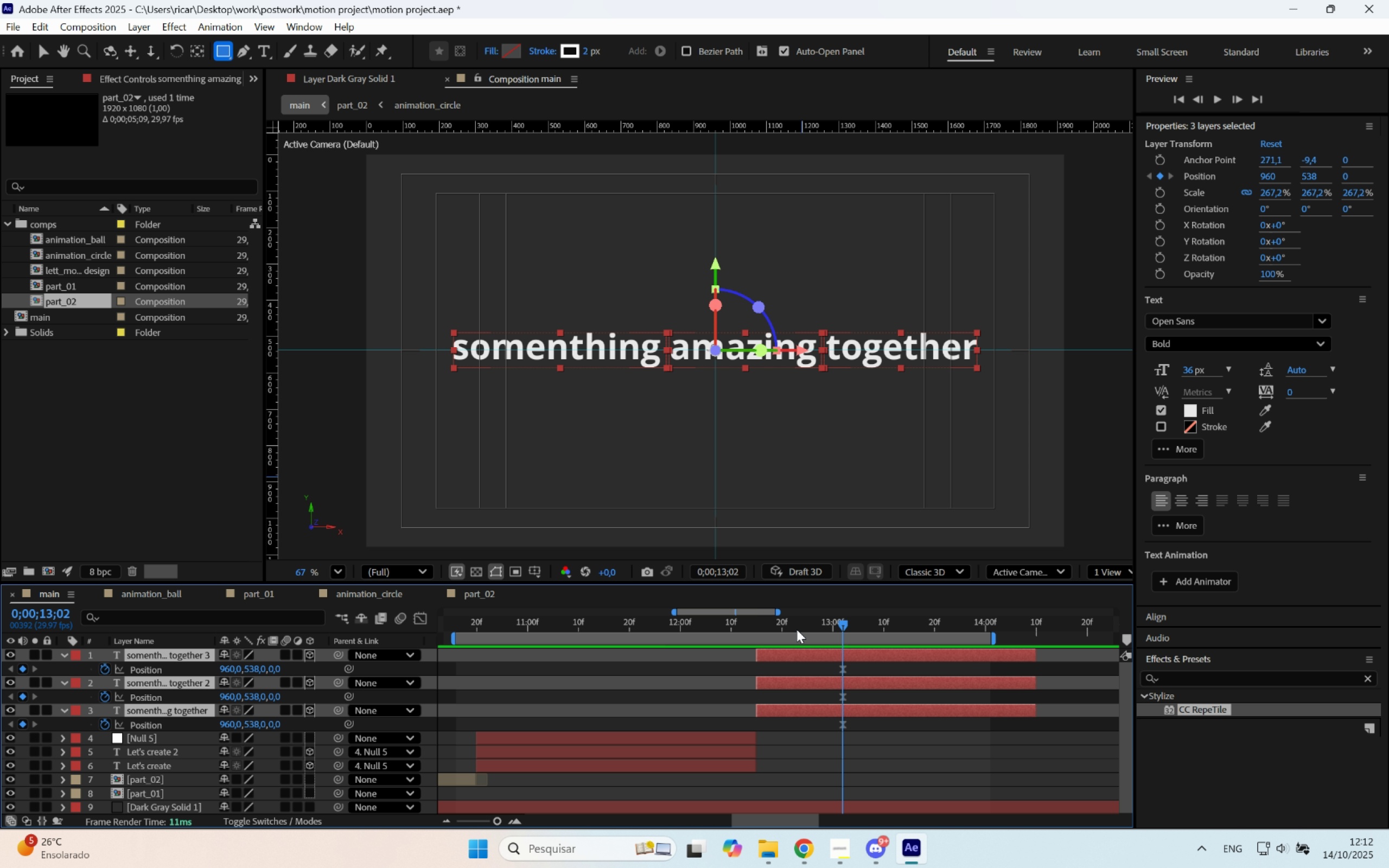 
left_click_drag(start_coordinate=[799, 620], to_coordinate=[756, 629])
 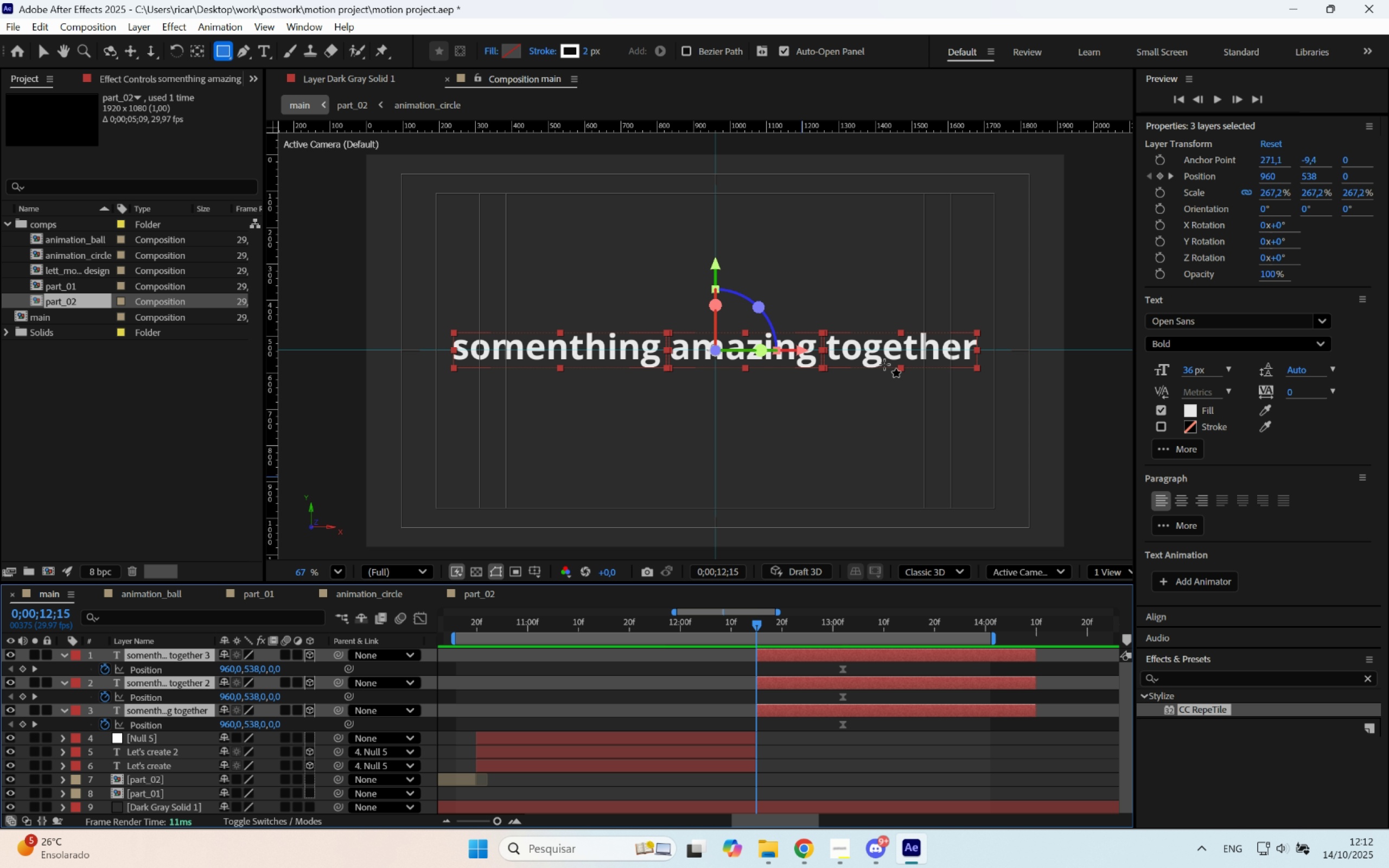 
key(V)
 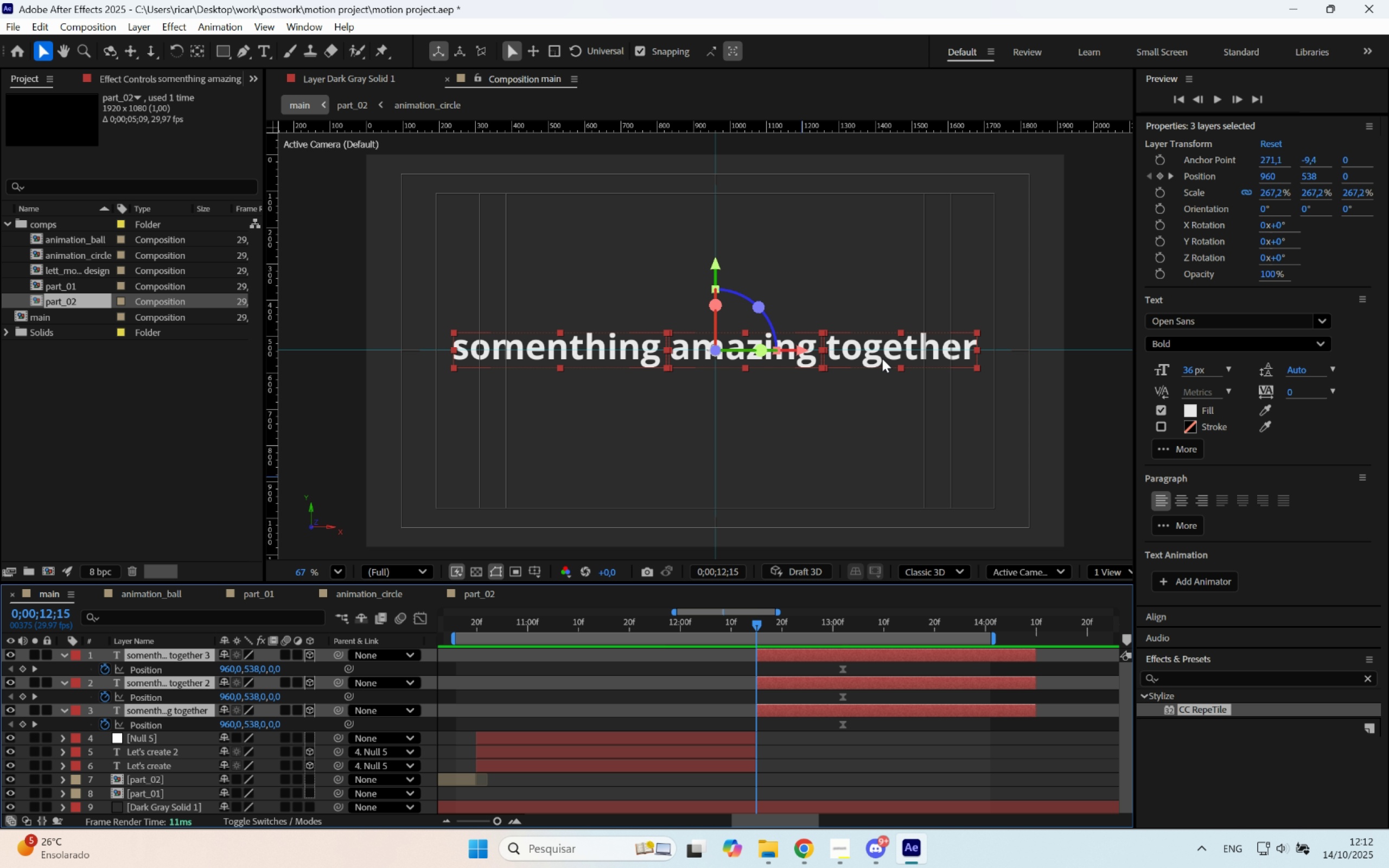 
left_click_drag(start_coordinate=[882, 359], to_coordinate=[885, 314])
 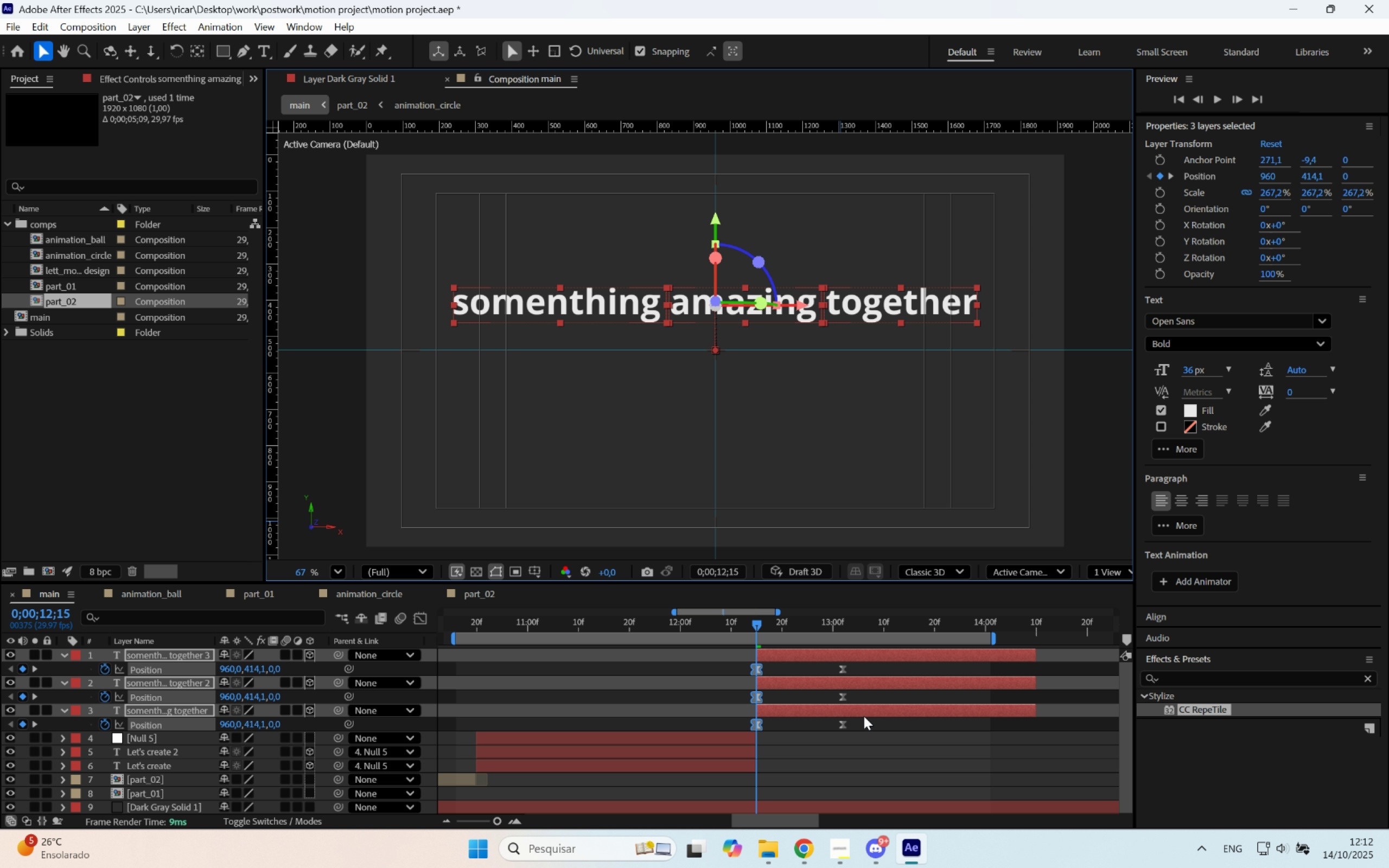 
hold_key(key=ShiftLeft, duration=0.94)
 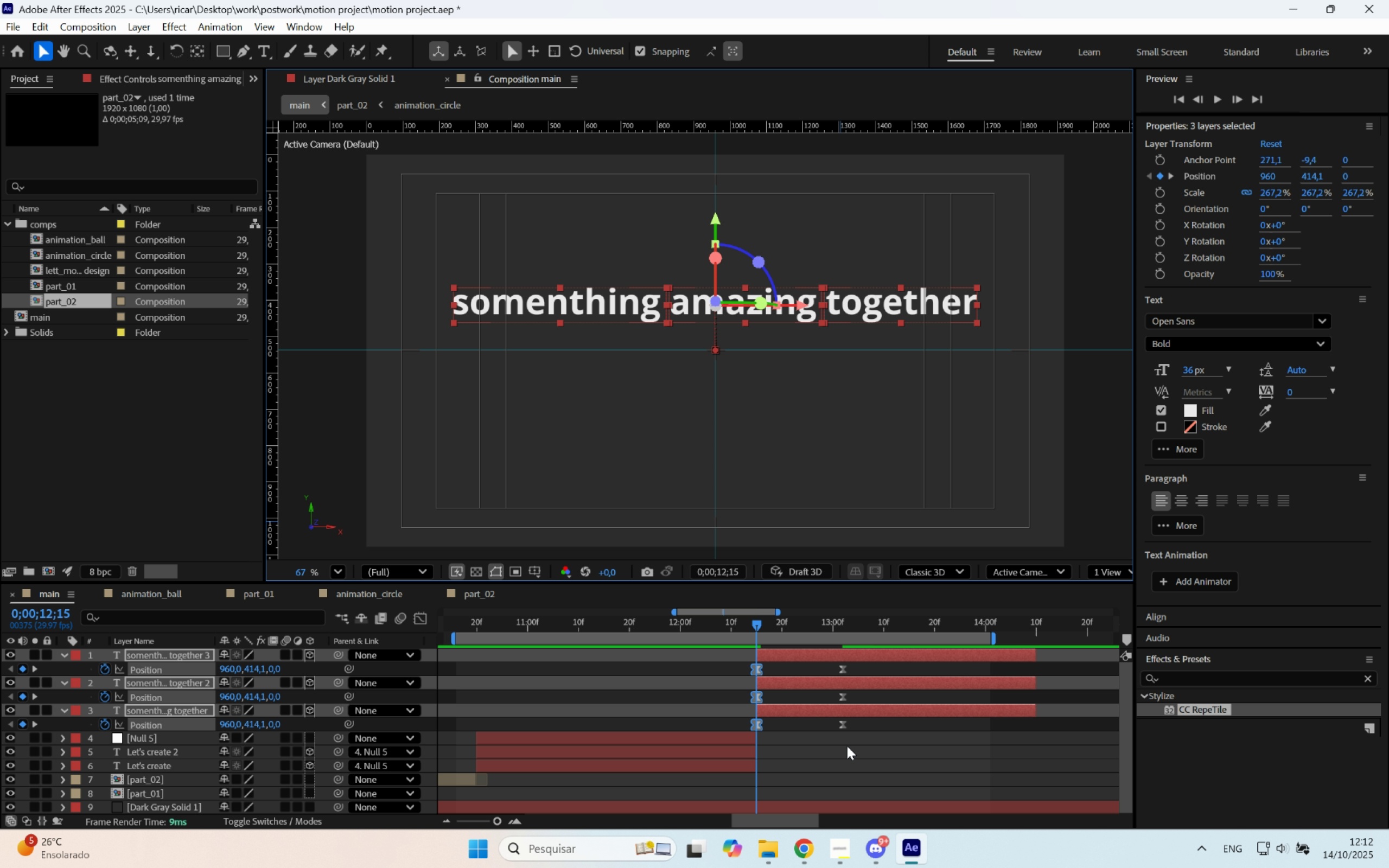 
left_click_drag(start_coordinate=[848, 738], to_coordinate=[748, 658])
 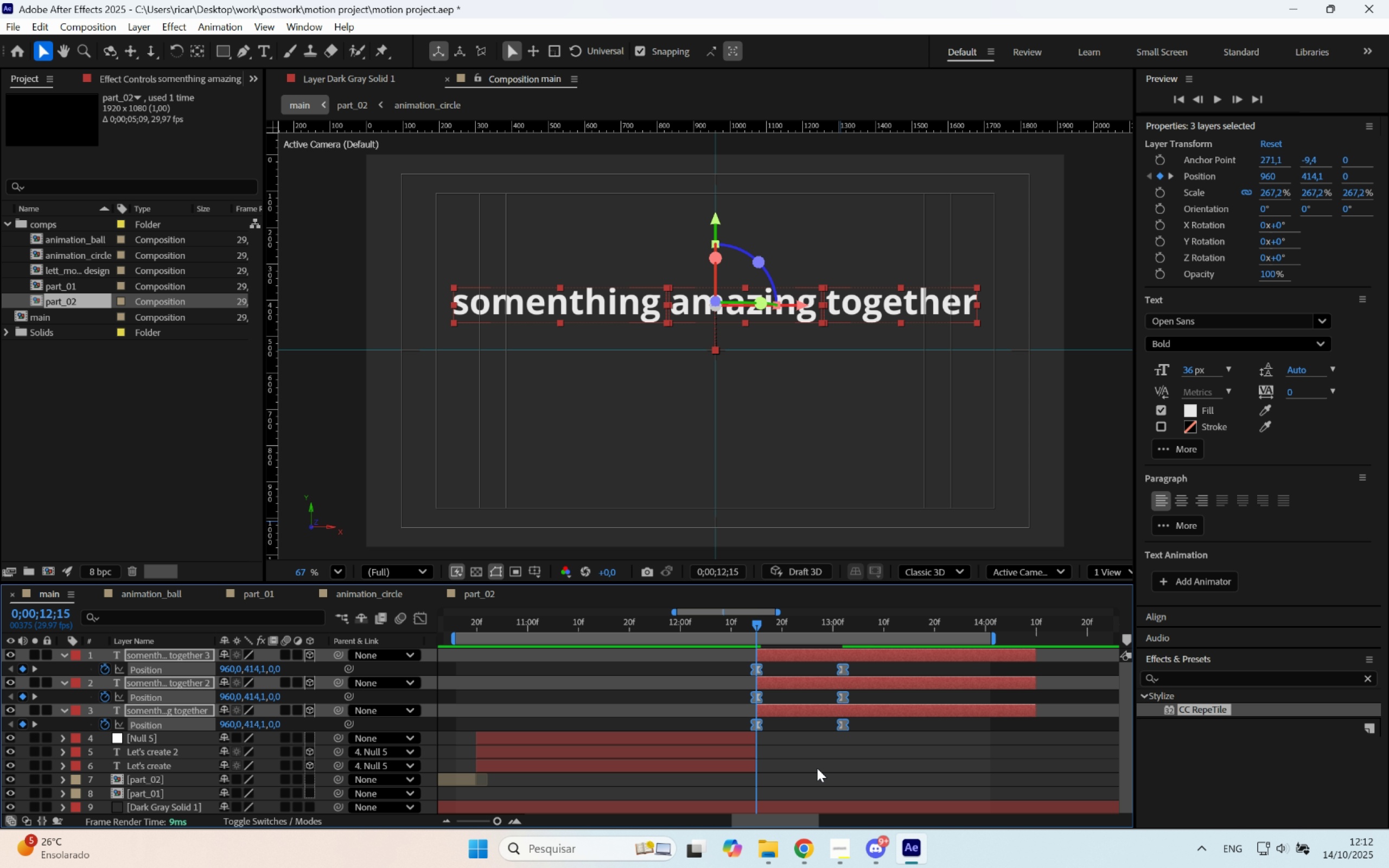 
left_click_drag(start_coordinate=[792, 745], to_coordinate=[741, 658])
 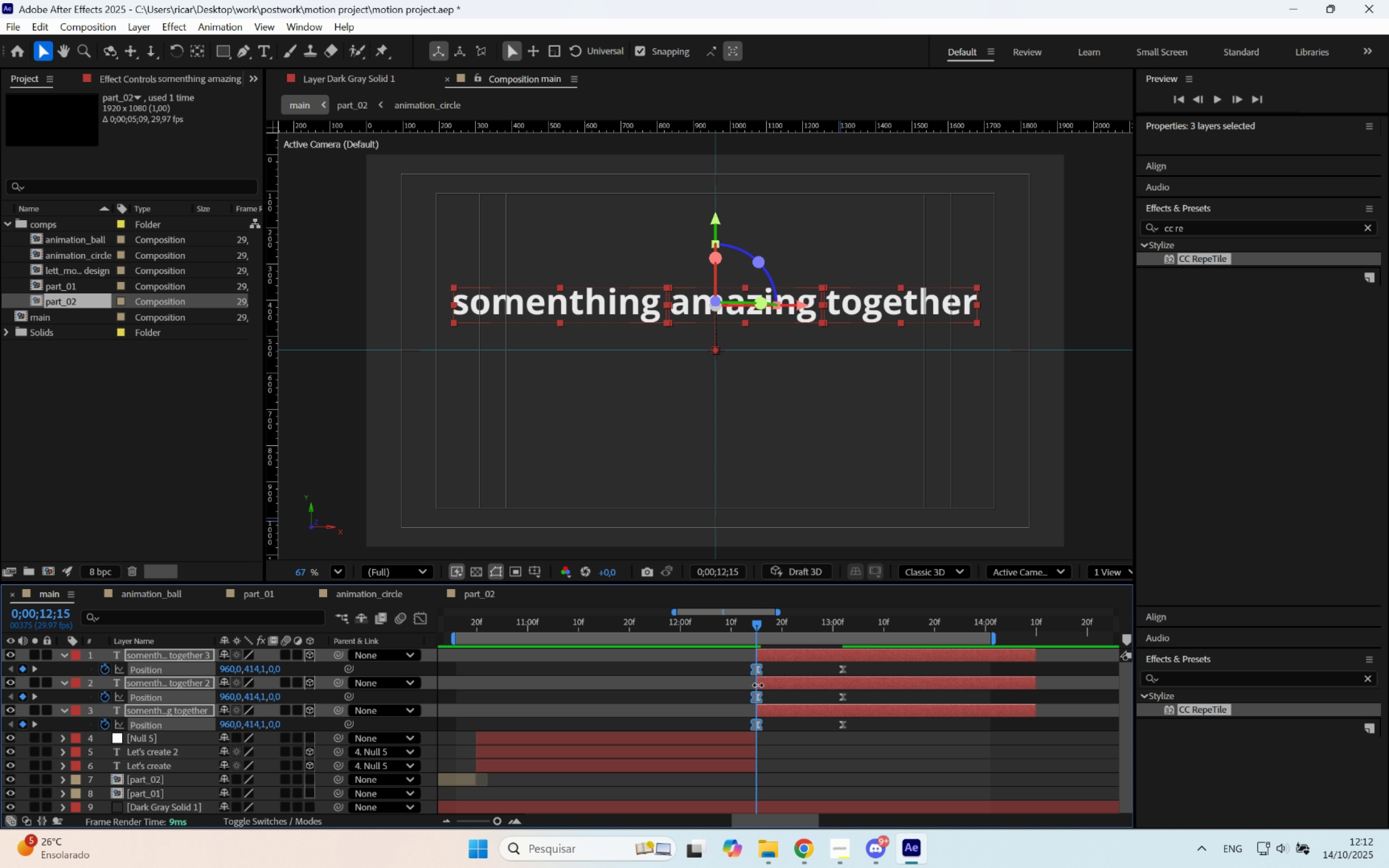 
hold_key(key=ControlLeft, duration=0.56)
left_click([757, 667])
 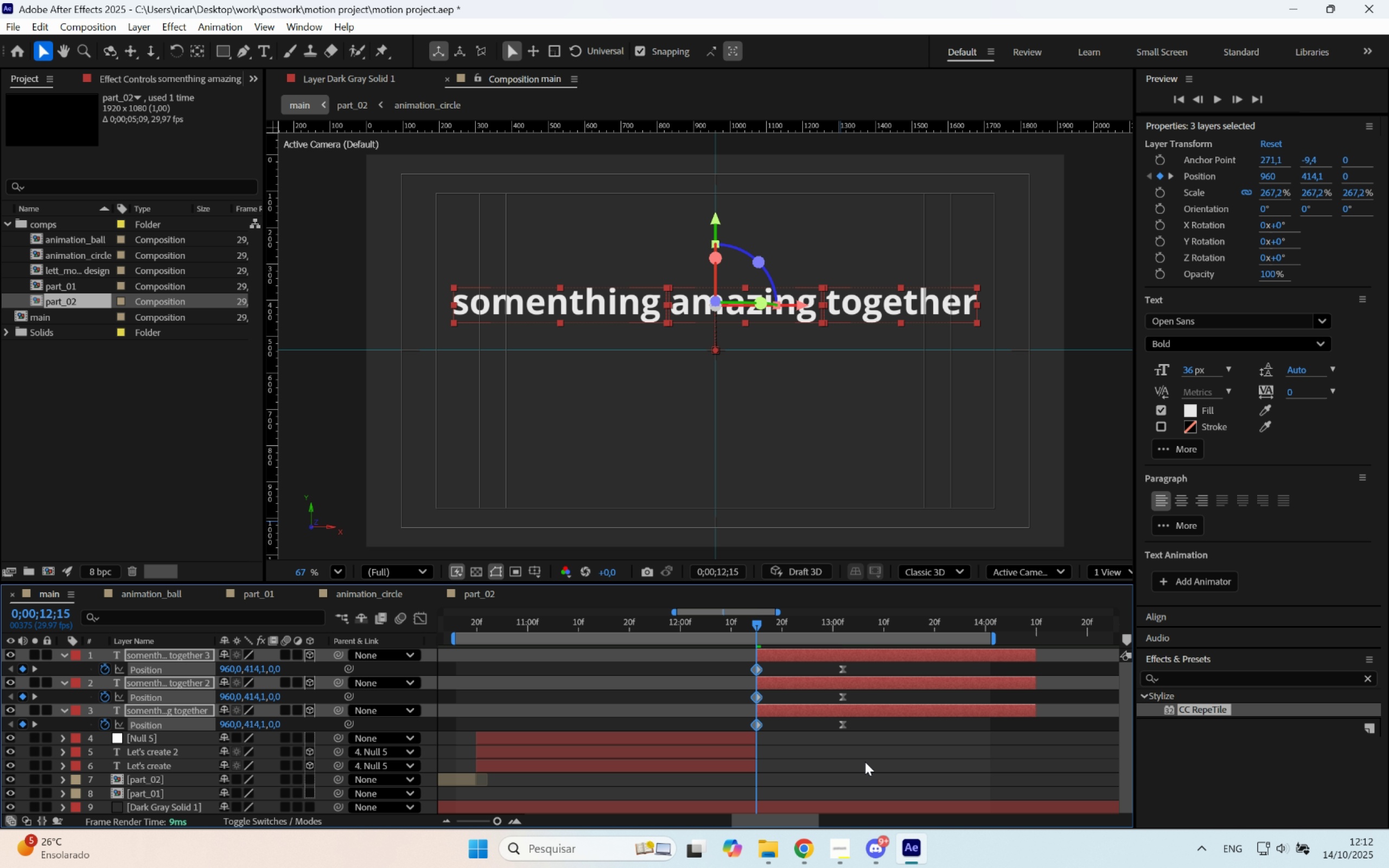 
left_click_drag(start_coordinate=[863, 759], to_coordinate=[792, 652])
 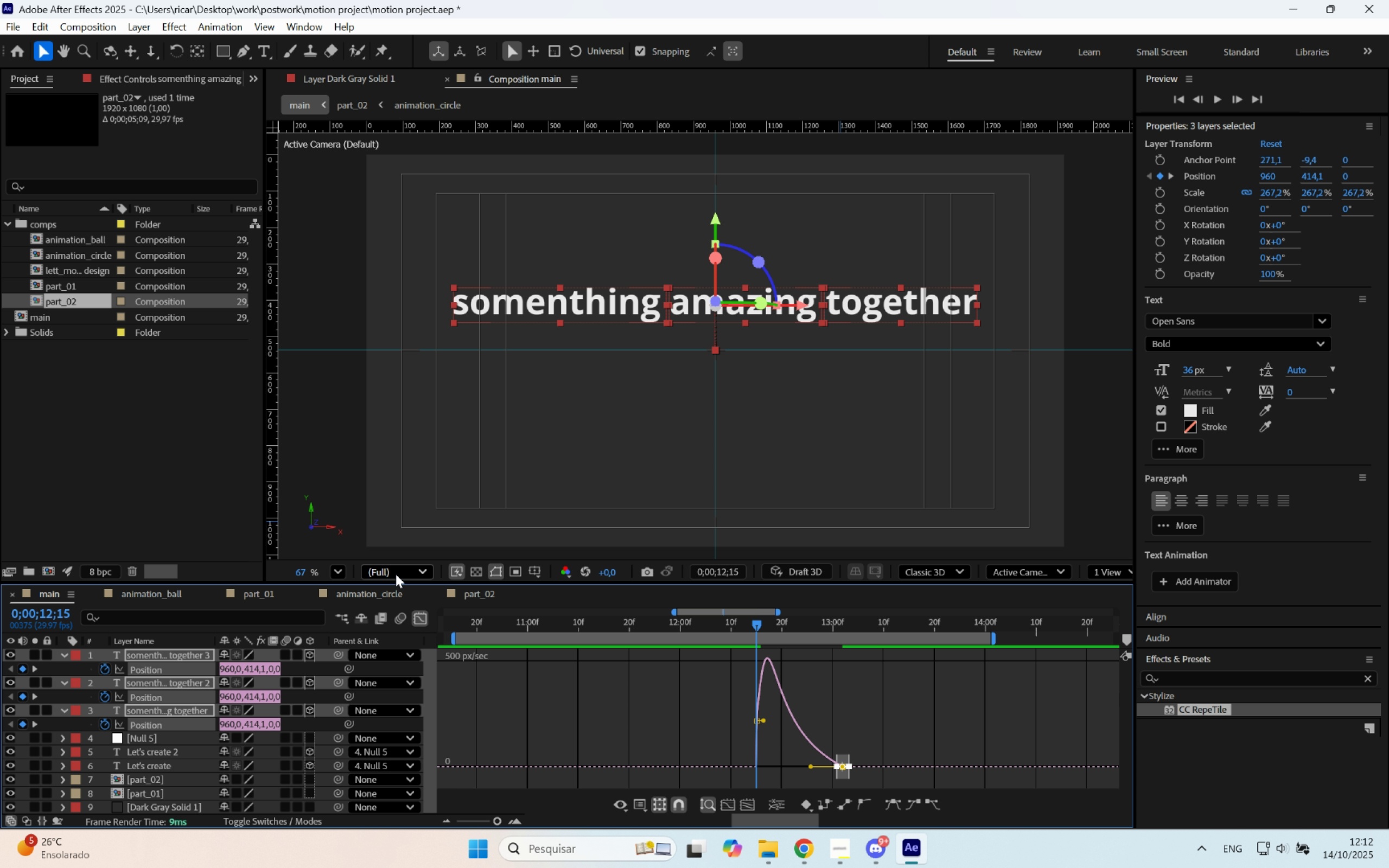 
left_click([420, 614])
 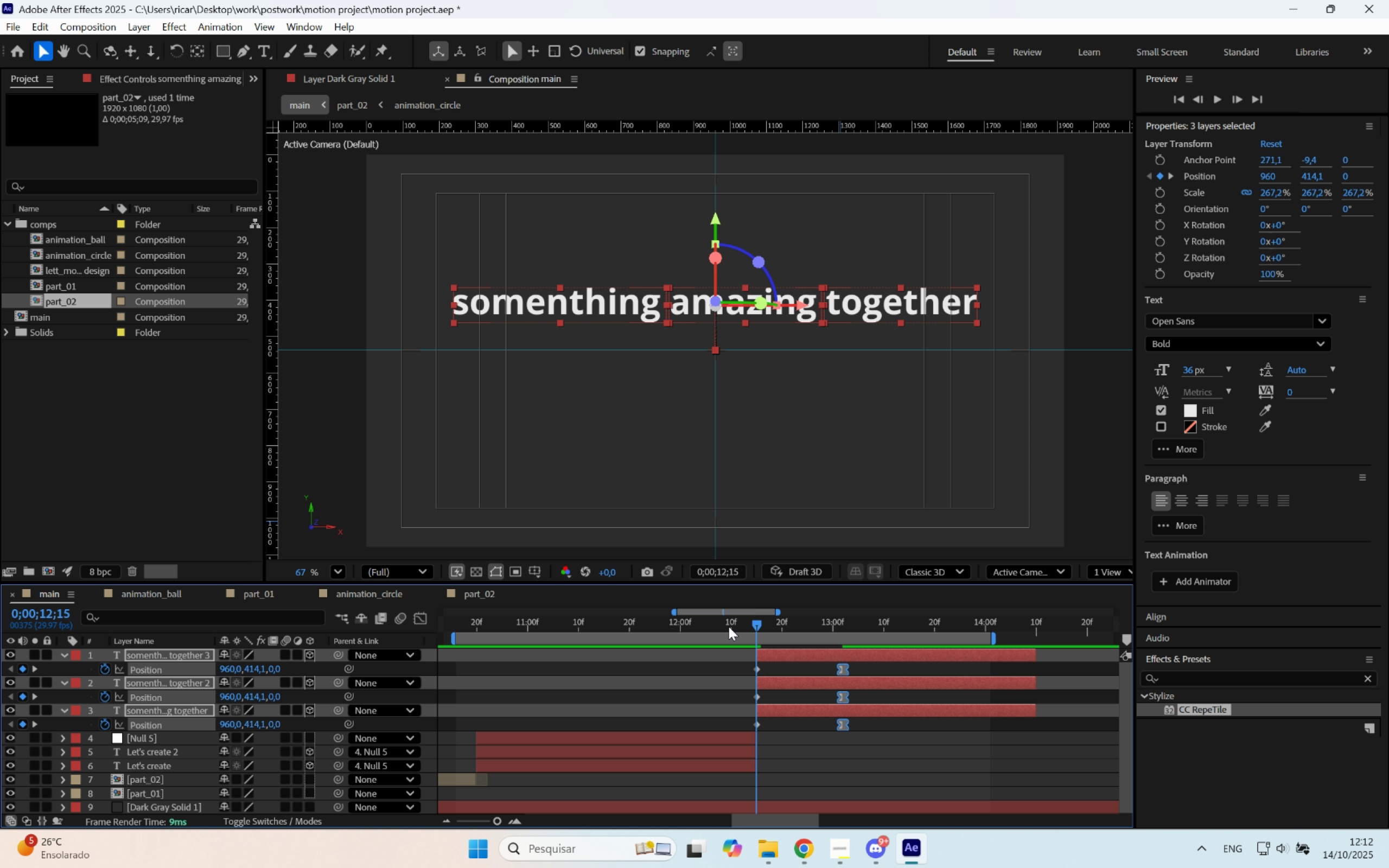 
left_click_drag(start_coordinate=[741, 623], to_coordinate=[696, 627])
 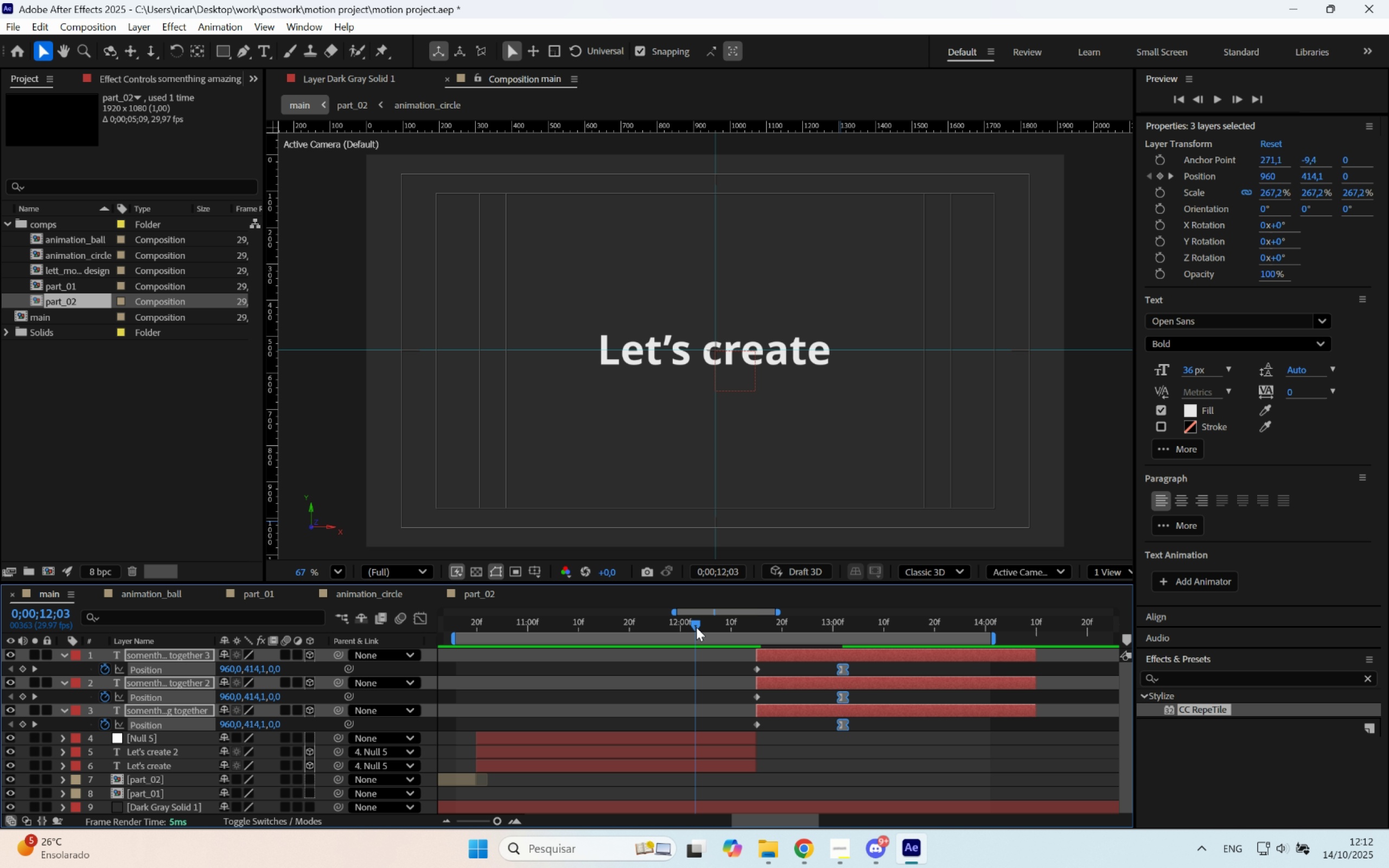 
key(B)
 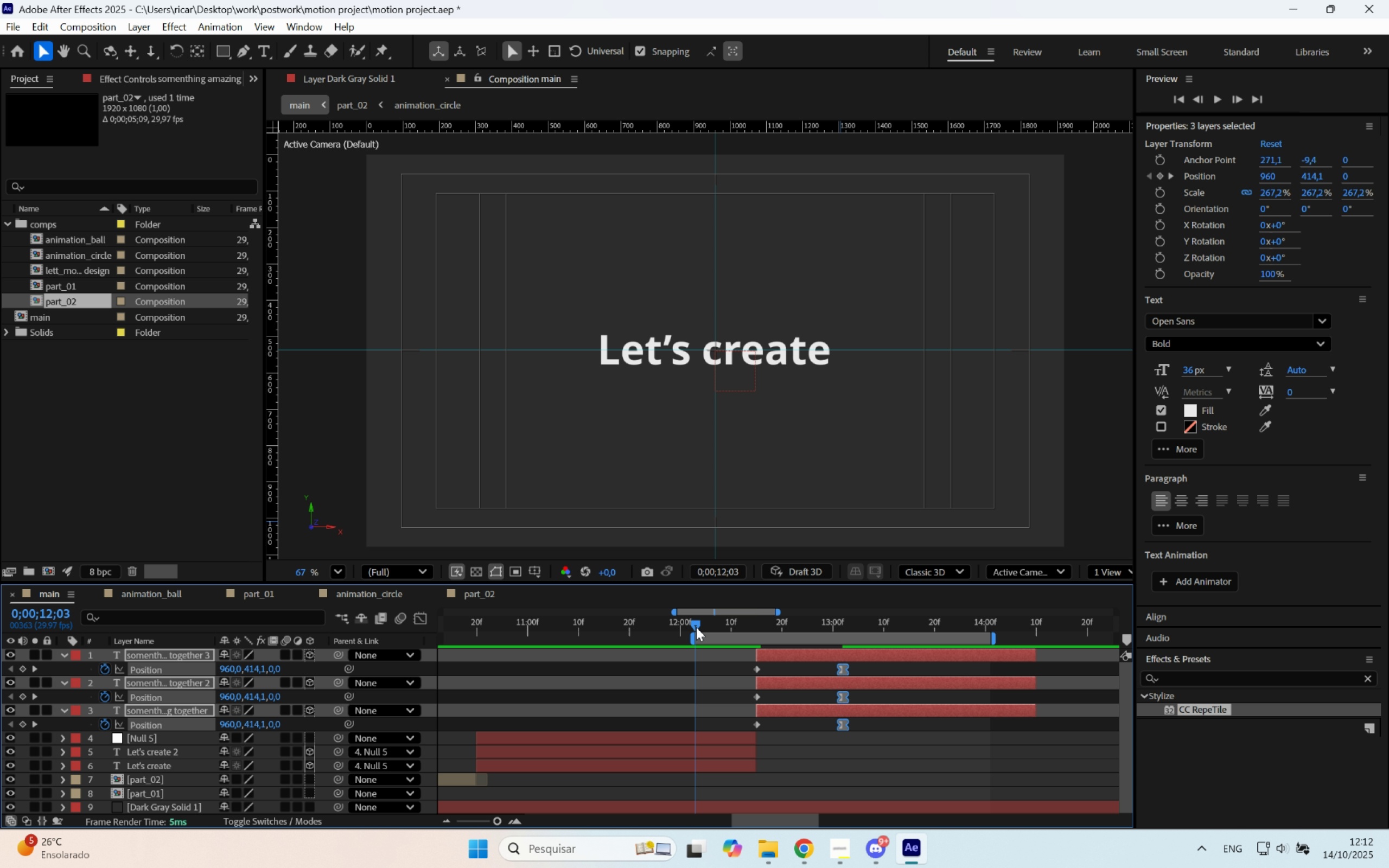 
key(Space)
 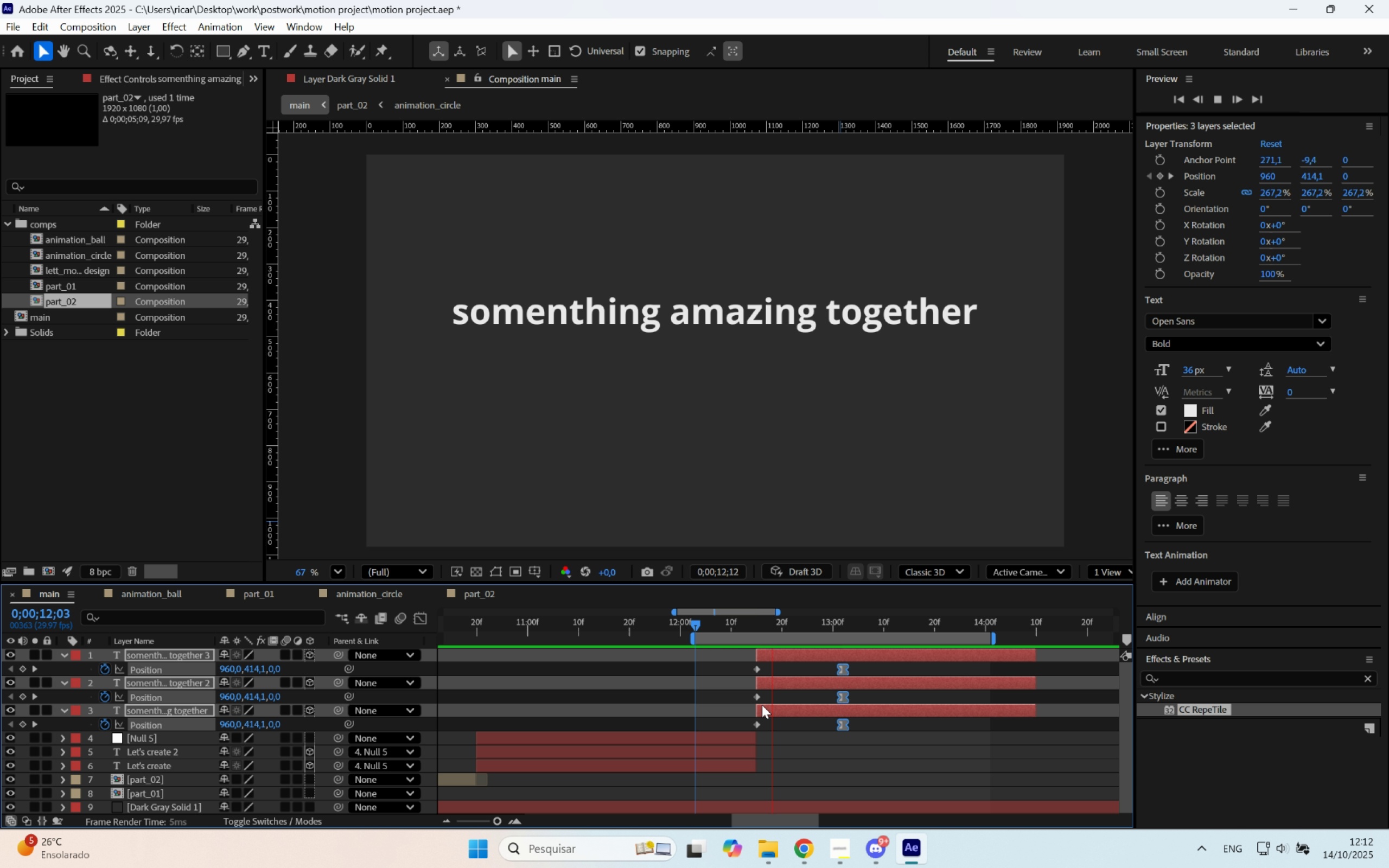 
key(Space)
 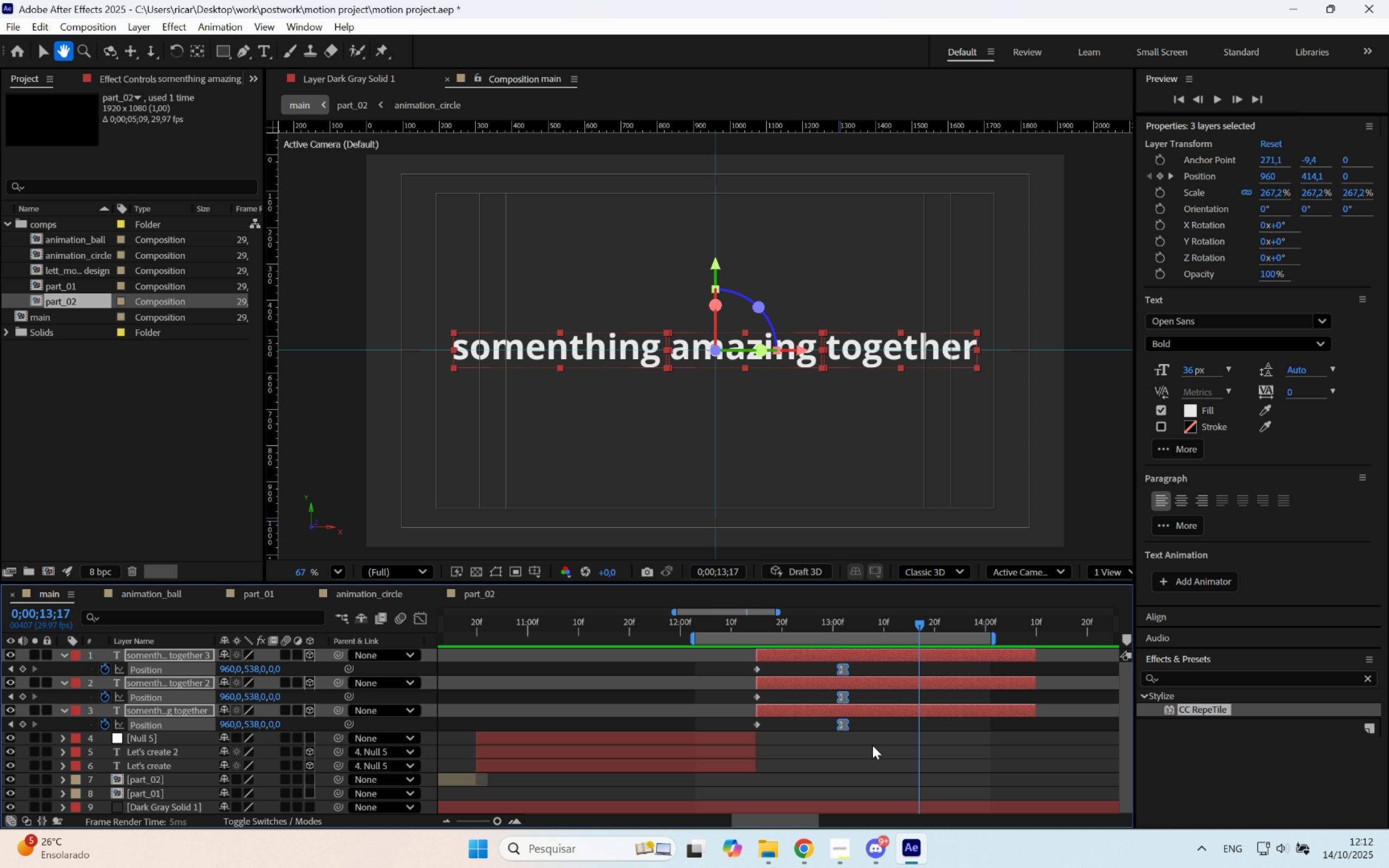 
left_click_drag(start_coordinate=[870, 745], to_coordinate=[837, 659])
 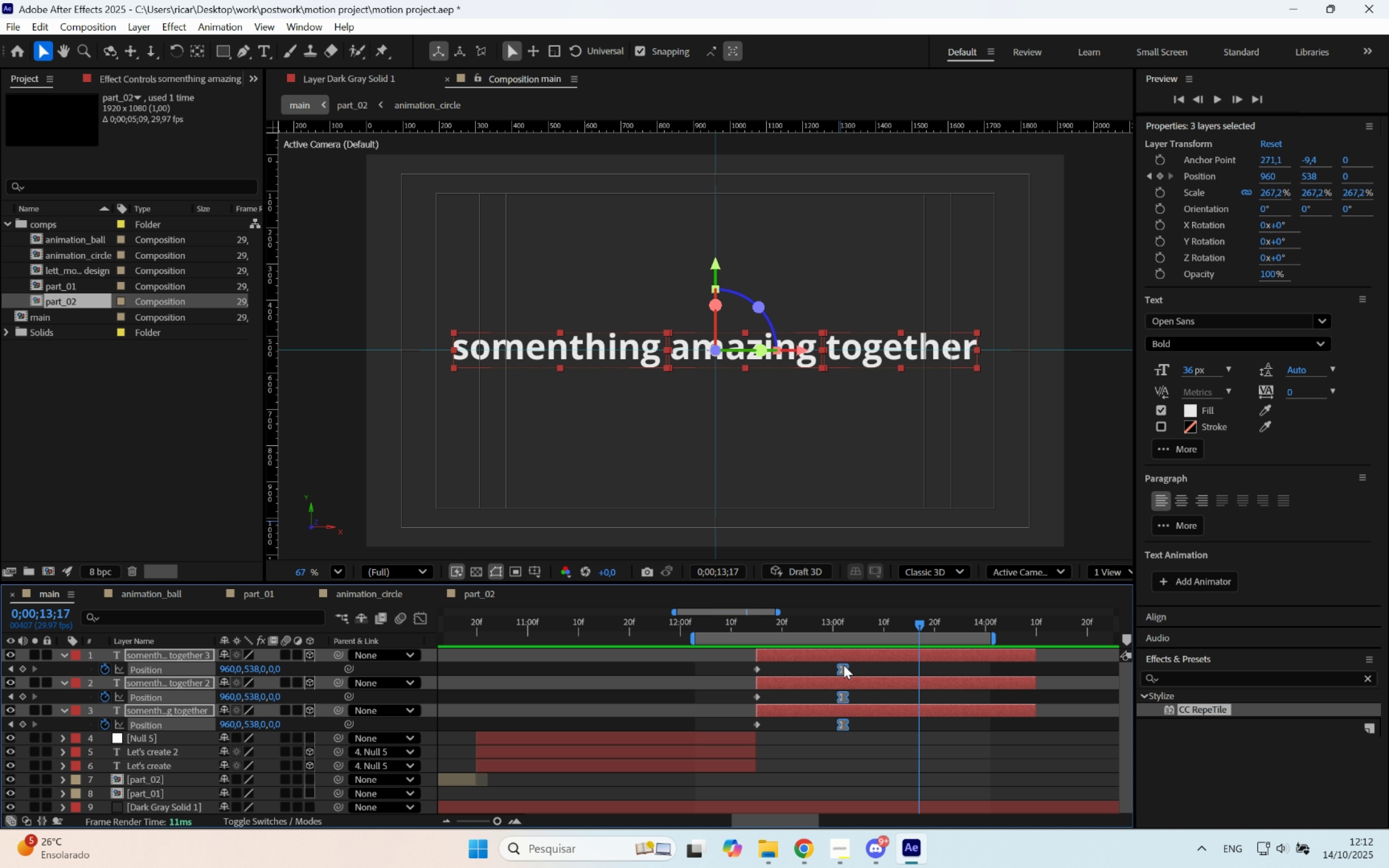 
left_click_drag(start_coordinate=[844, 666], to_coordinate=[830, 667])
 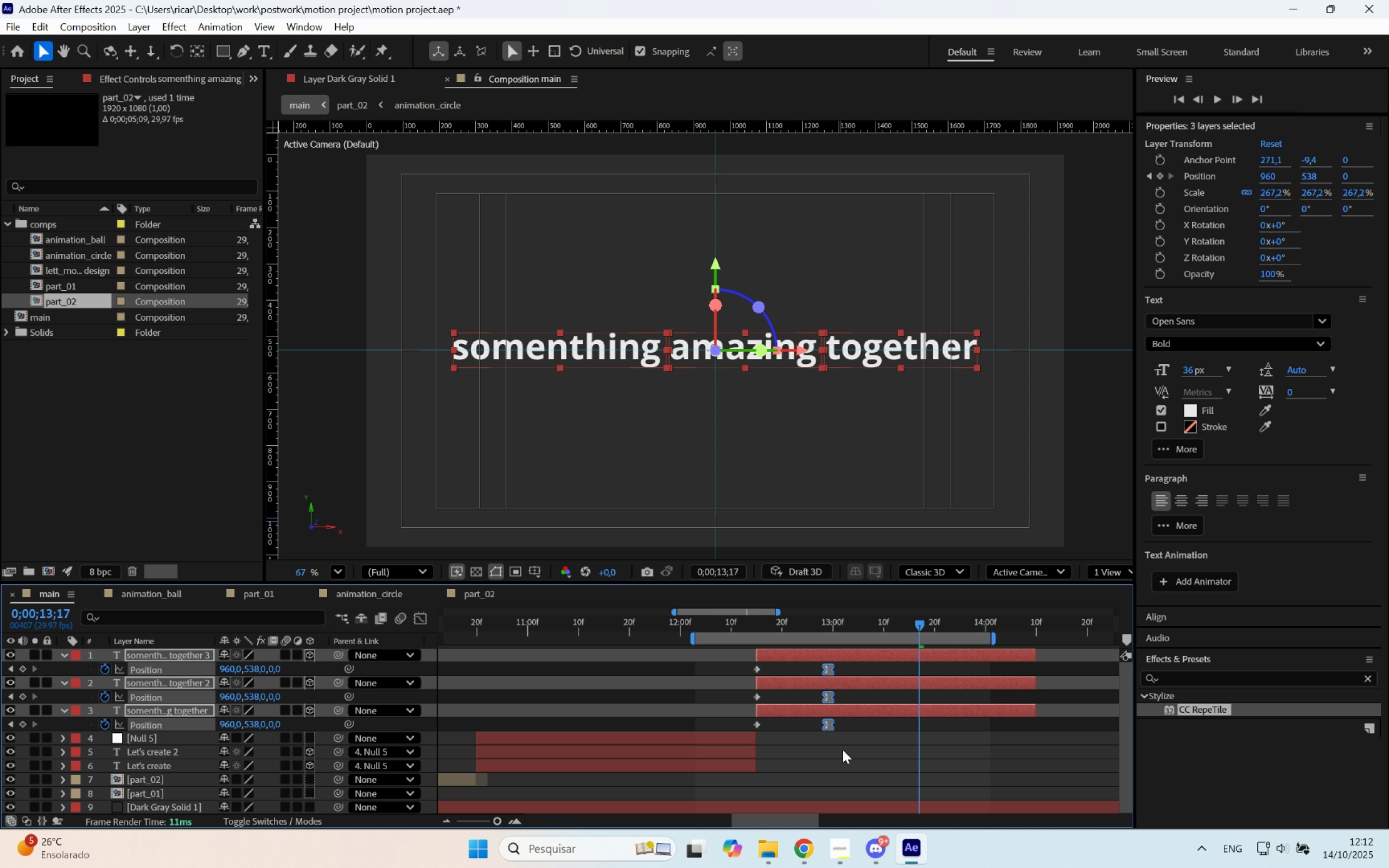 
left_click([843, 750])
 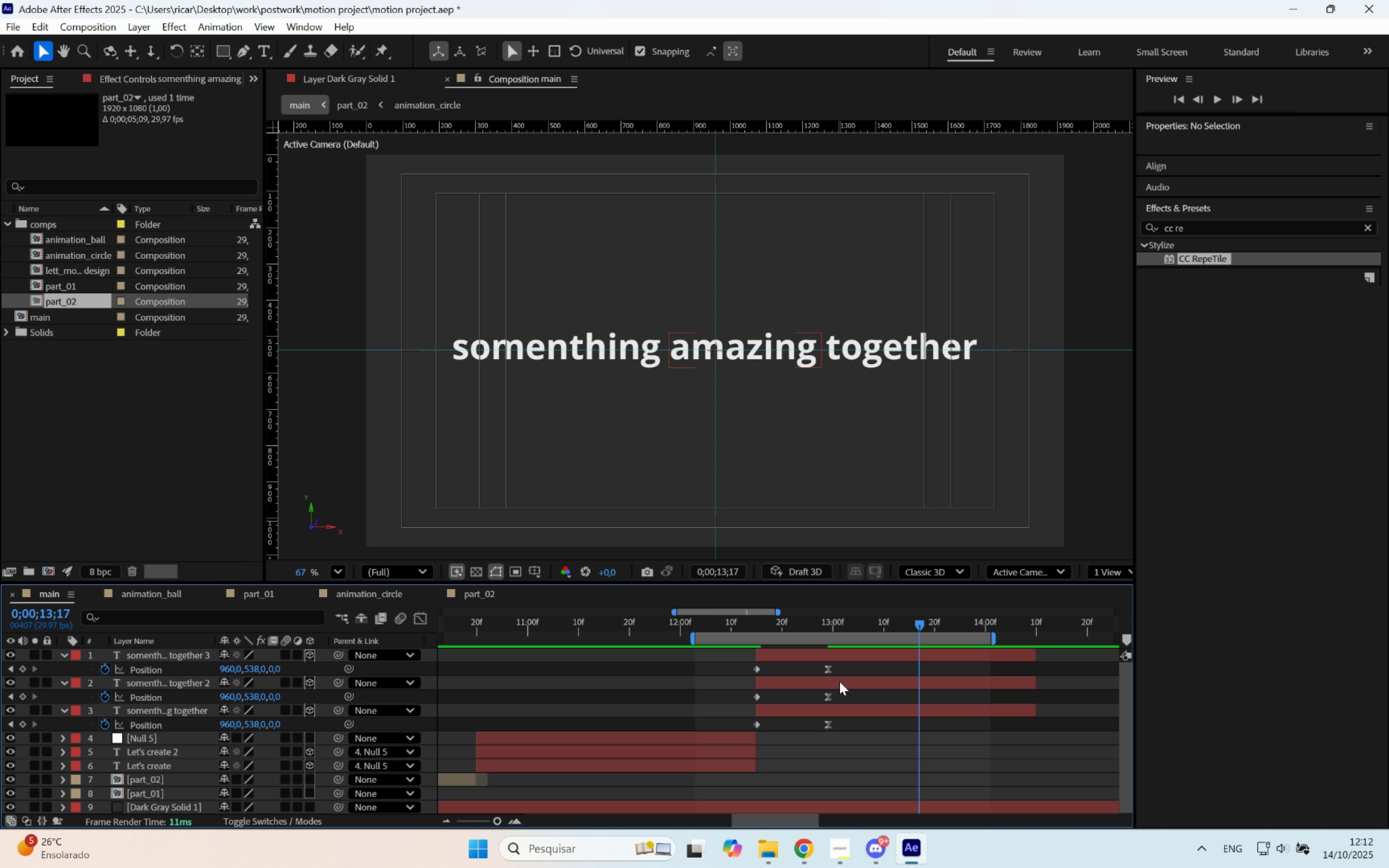 
left_click_drag(start_coordinate=[840, 681], to_coordinate=[851, 680])
 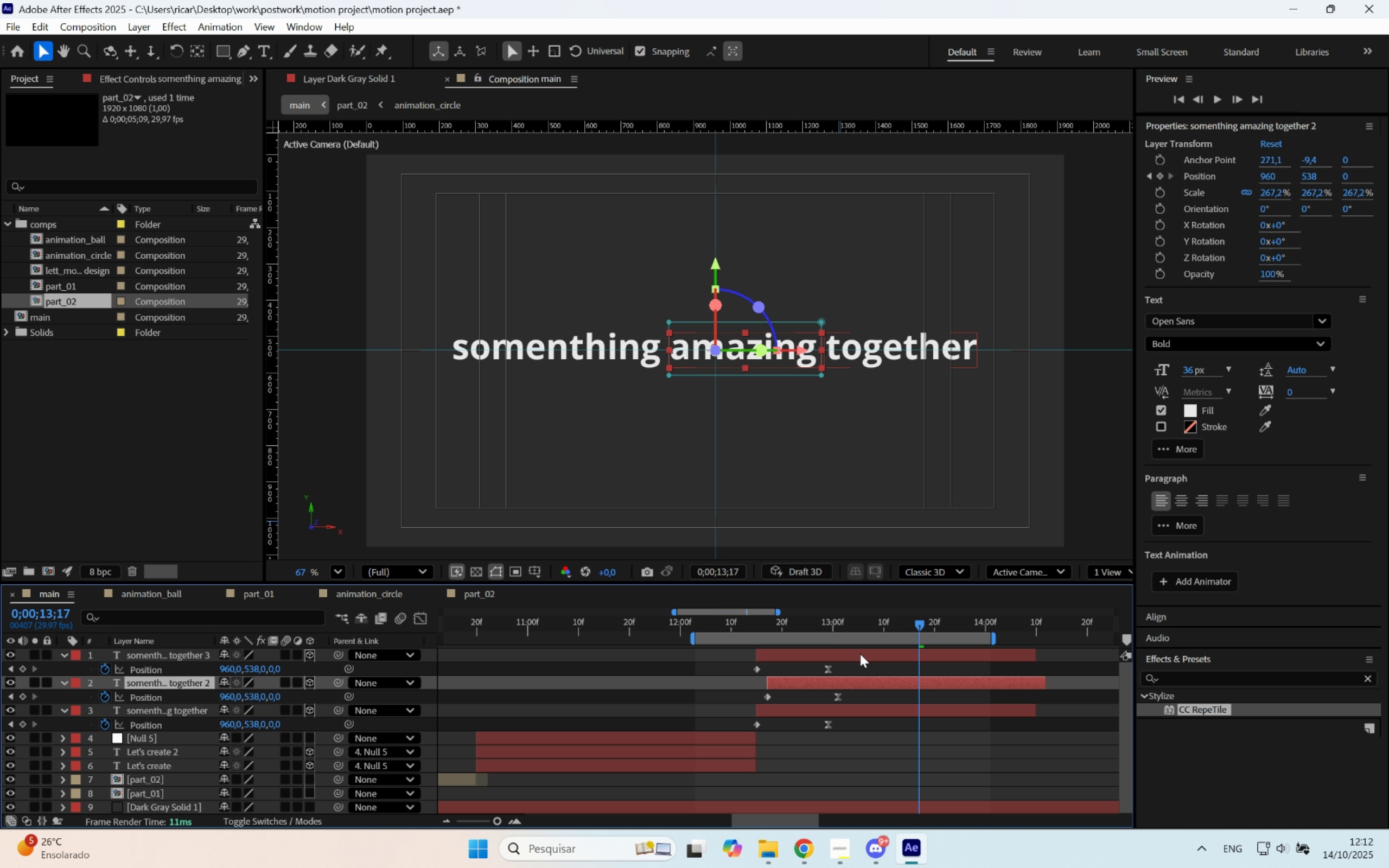 
left_click_drag(start_coordinate=[860, 653], to_coordinate=[881, 654])
 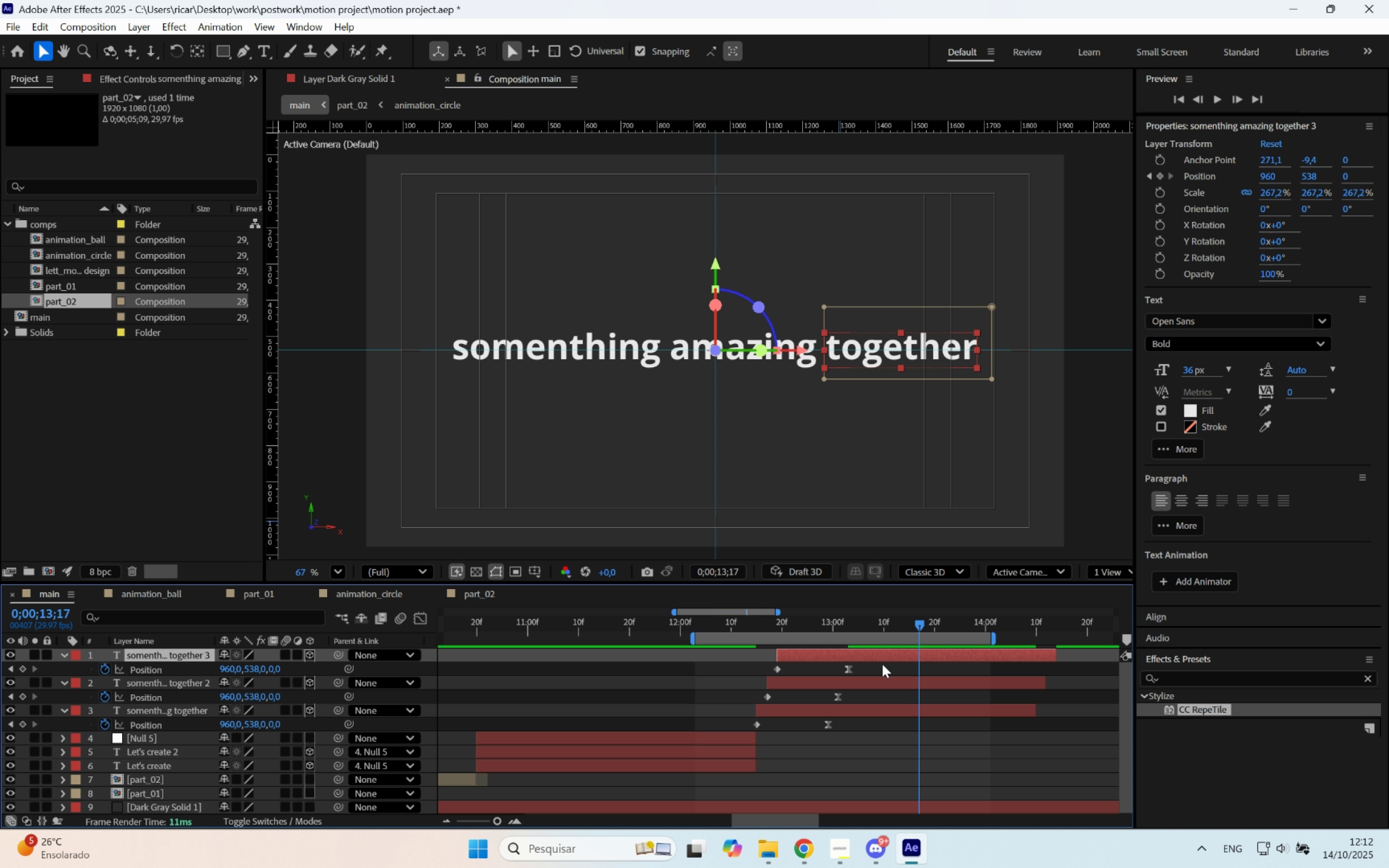 
key(Space)
 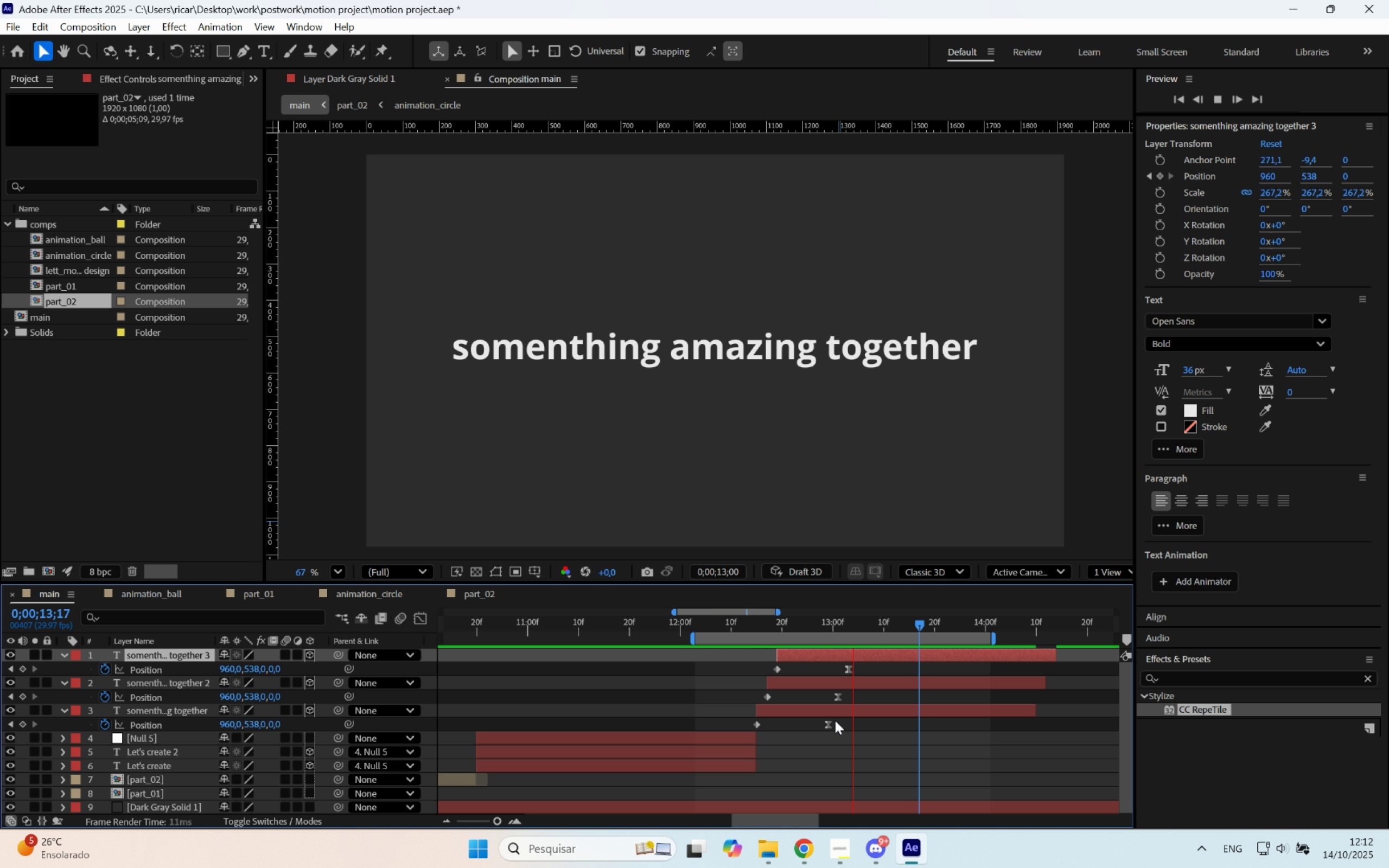 
left_click_drag(start_coordinate=[719, 627], to_coordinate=[489, 656])
 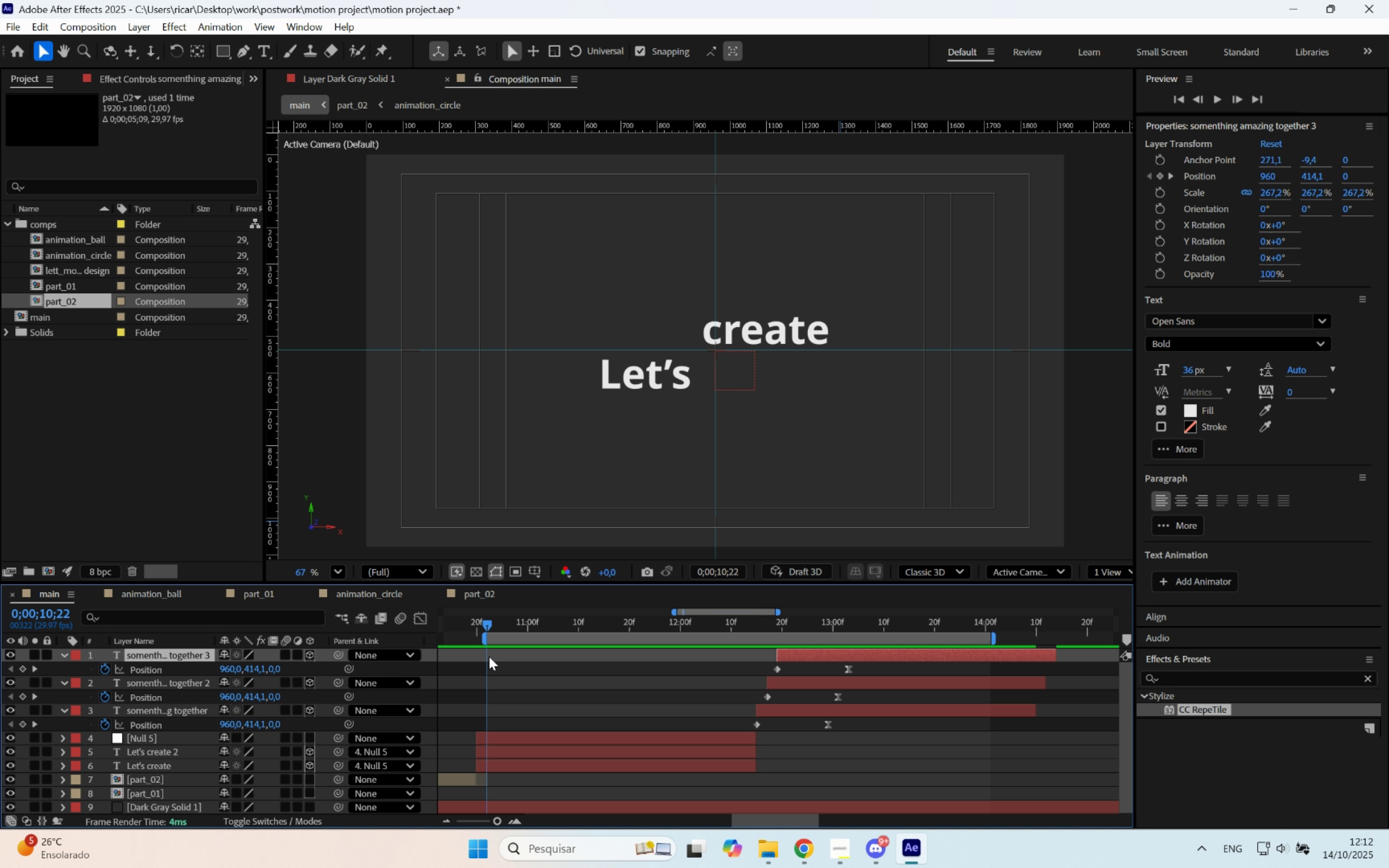 
key(B)
 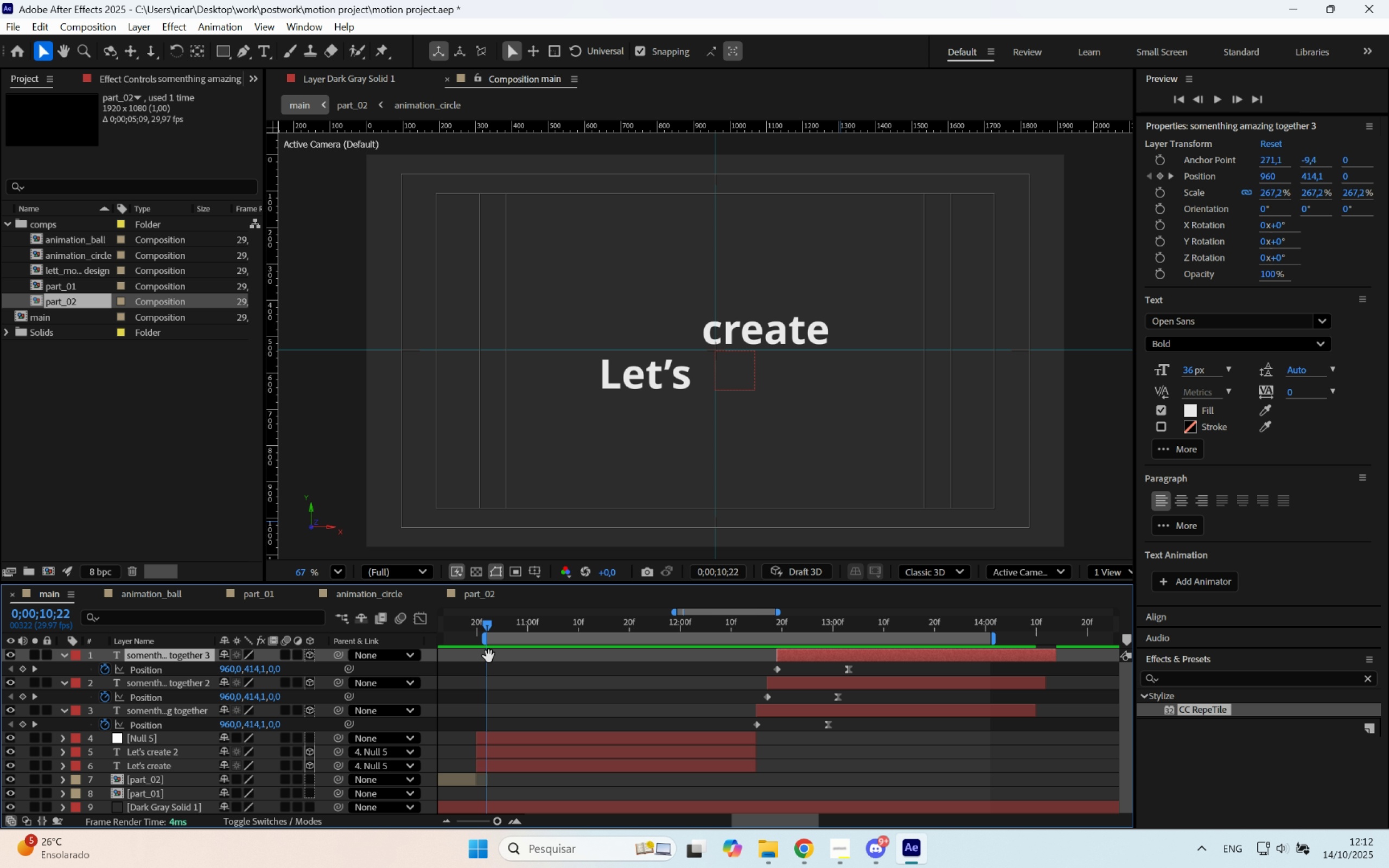 
key(Space)
 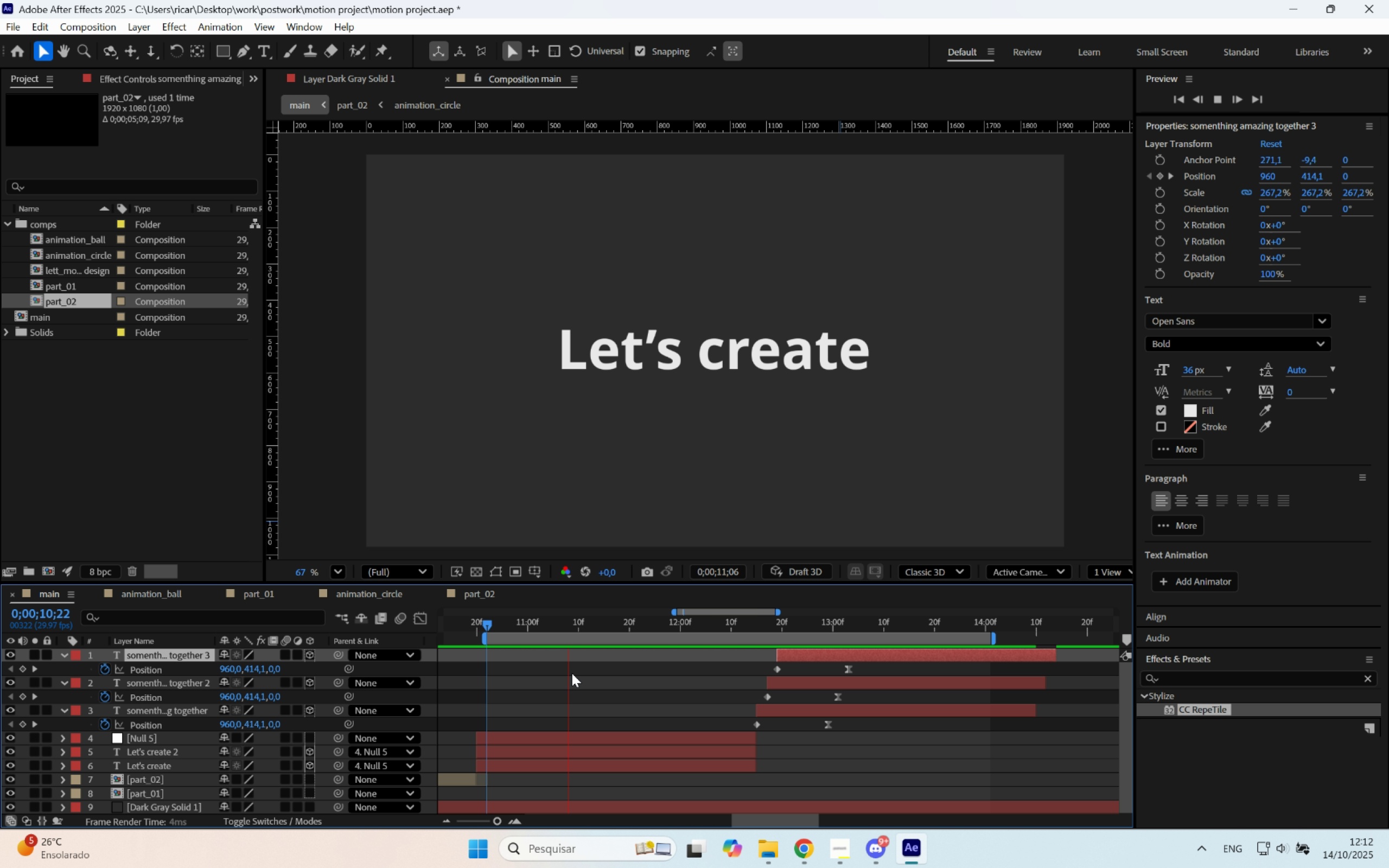 
wait(9.04)
 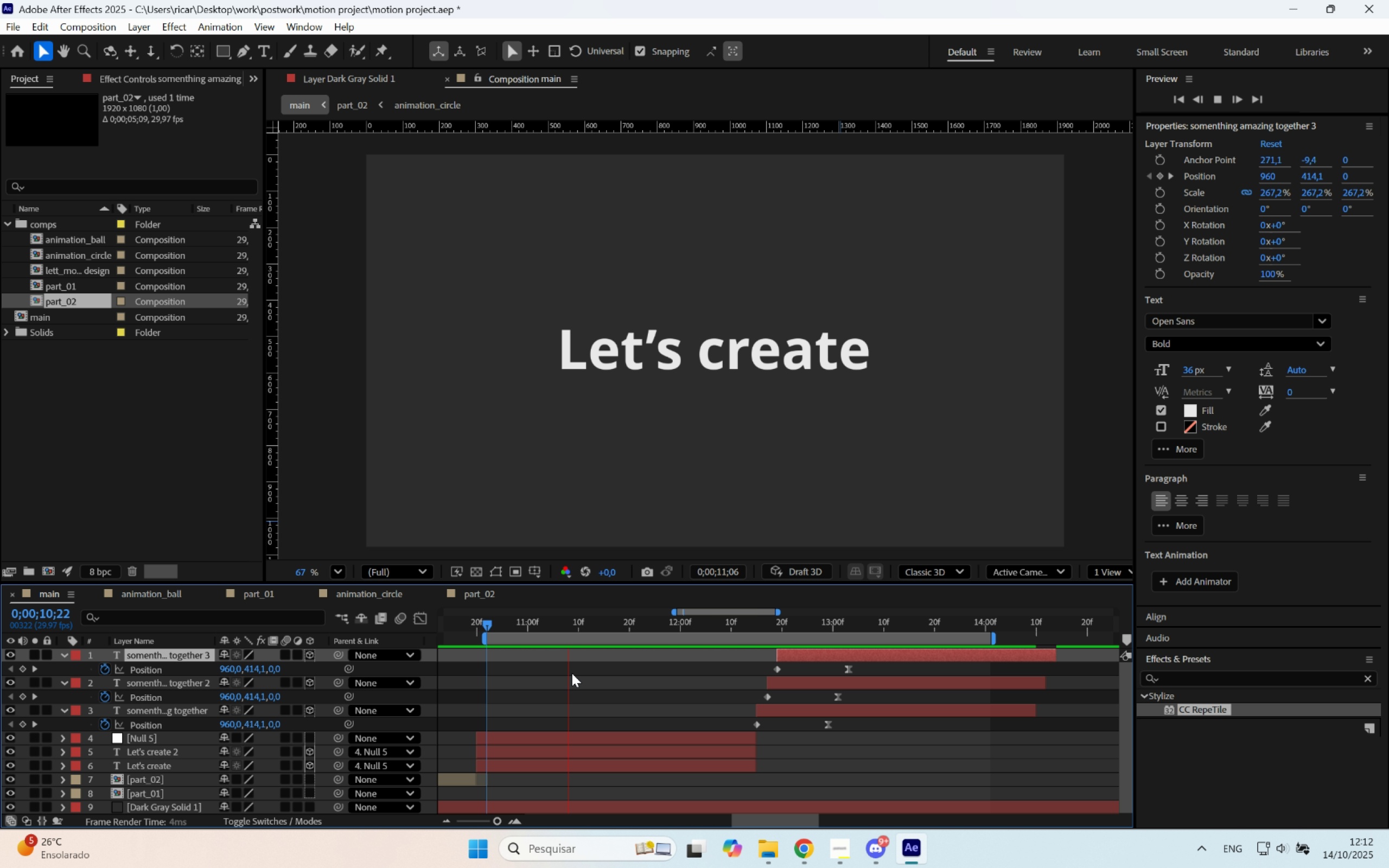 
left_click_drag(start_coordinate=[713, 618], to_coordinate=[709, 619])
 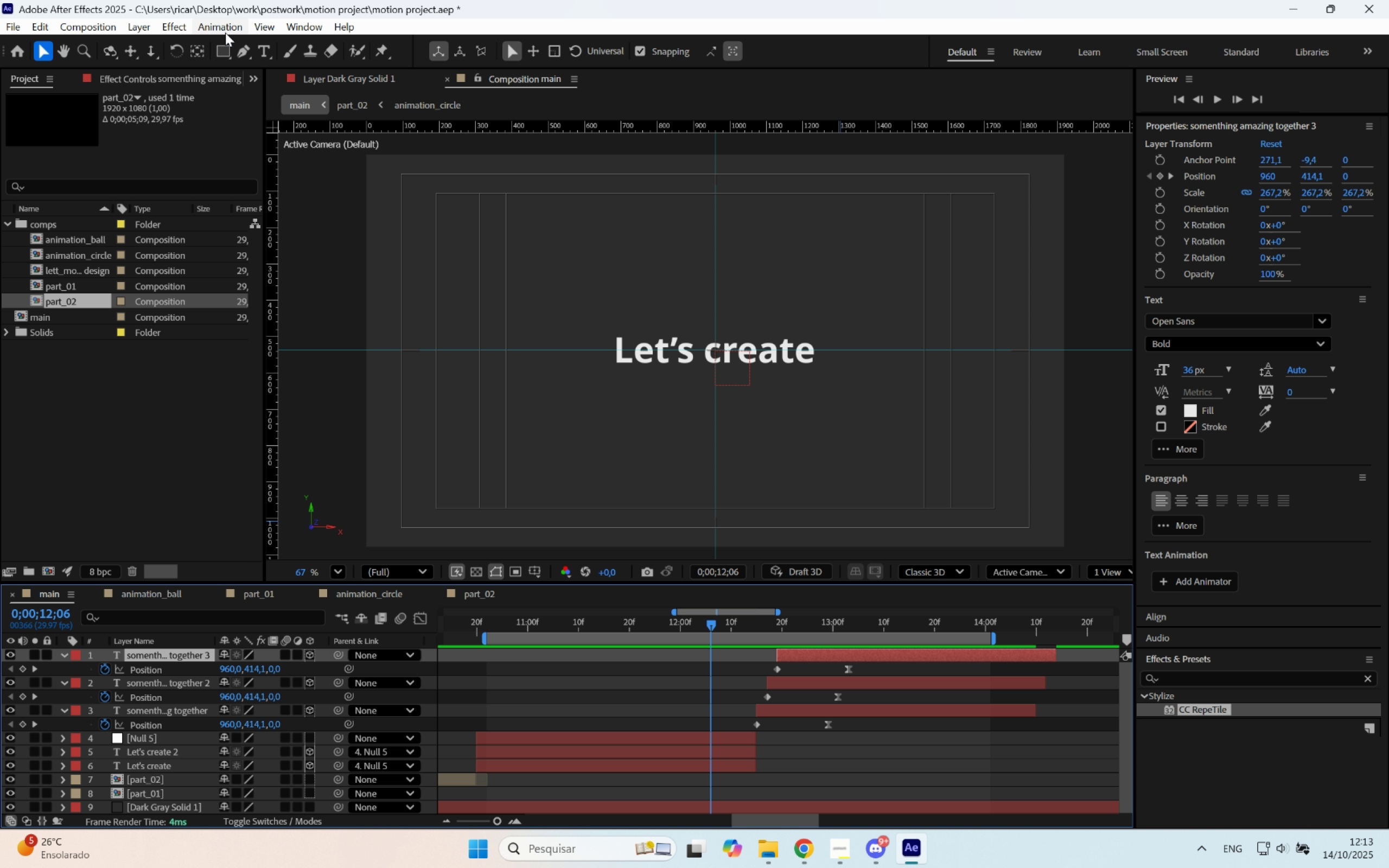 
left_click_drag(start_coordinate=[219, 49], to_coordinate=[306, 88])
 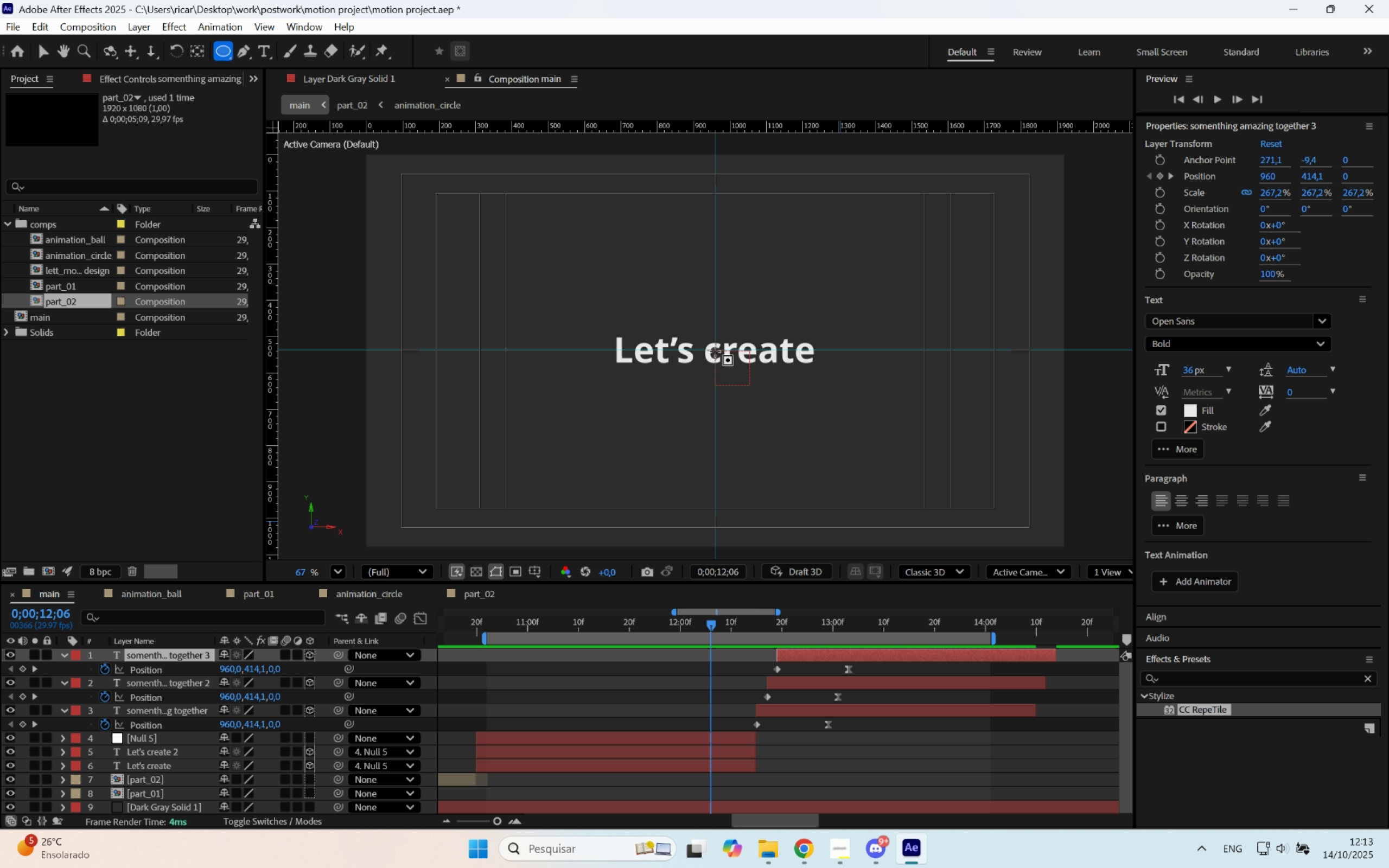 
hold_key(key=ControlLeft, duration=1.49)
 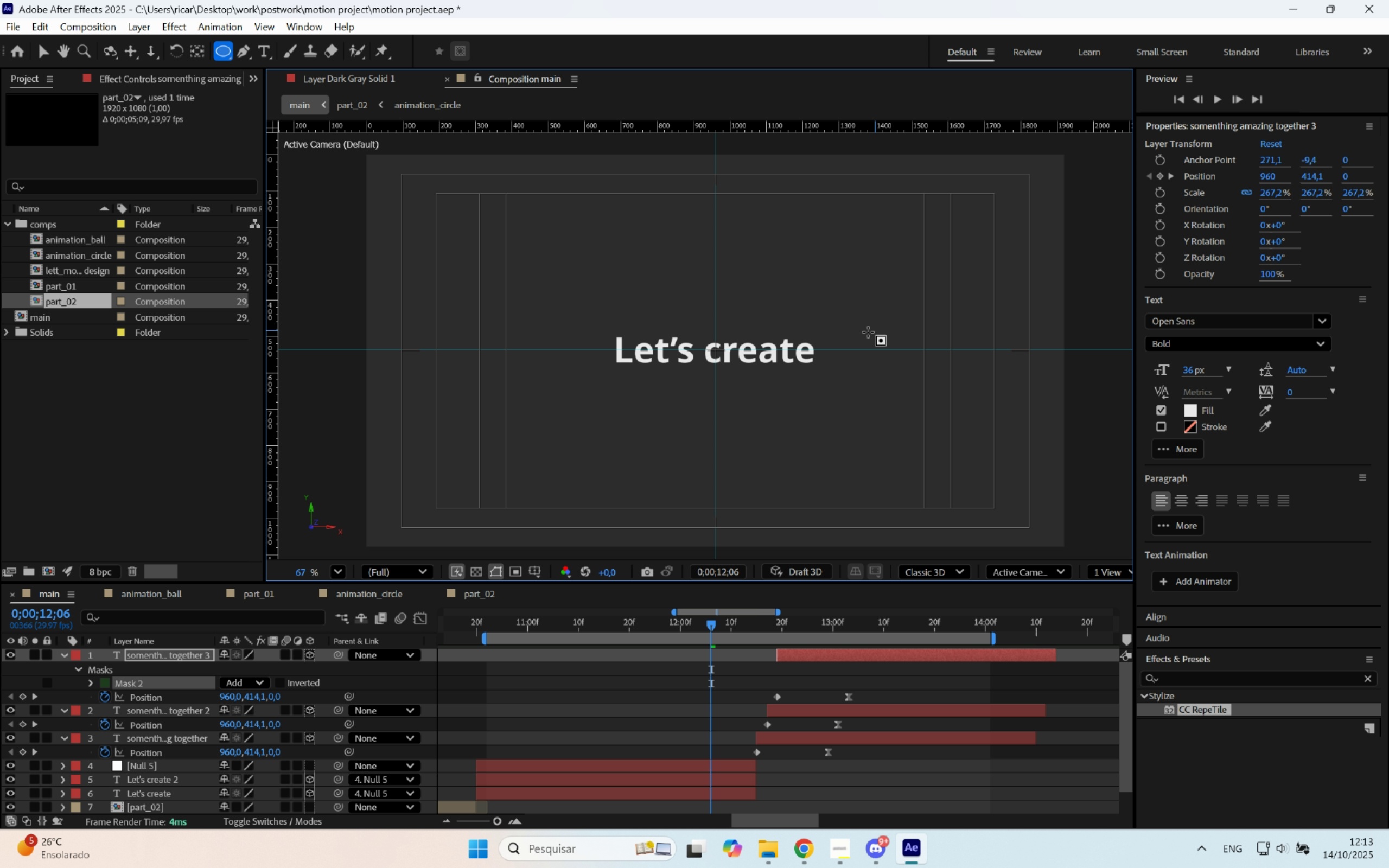 
hold_key(key=ShiftLeft, duration=1.06)
 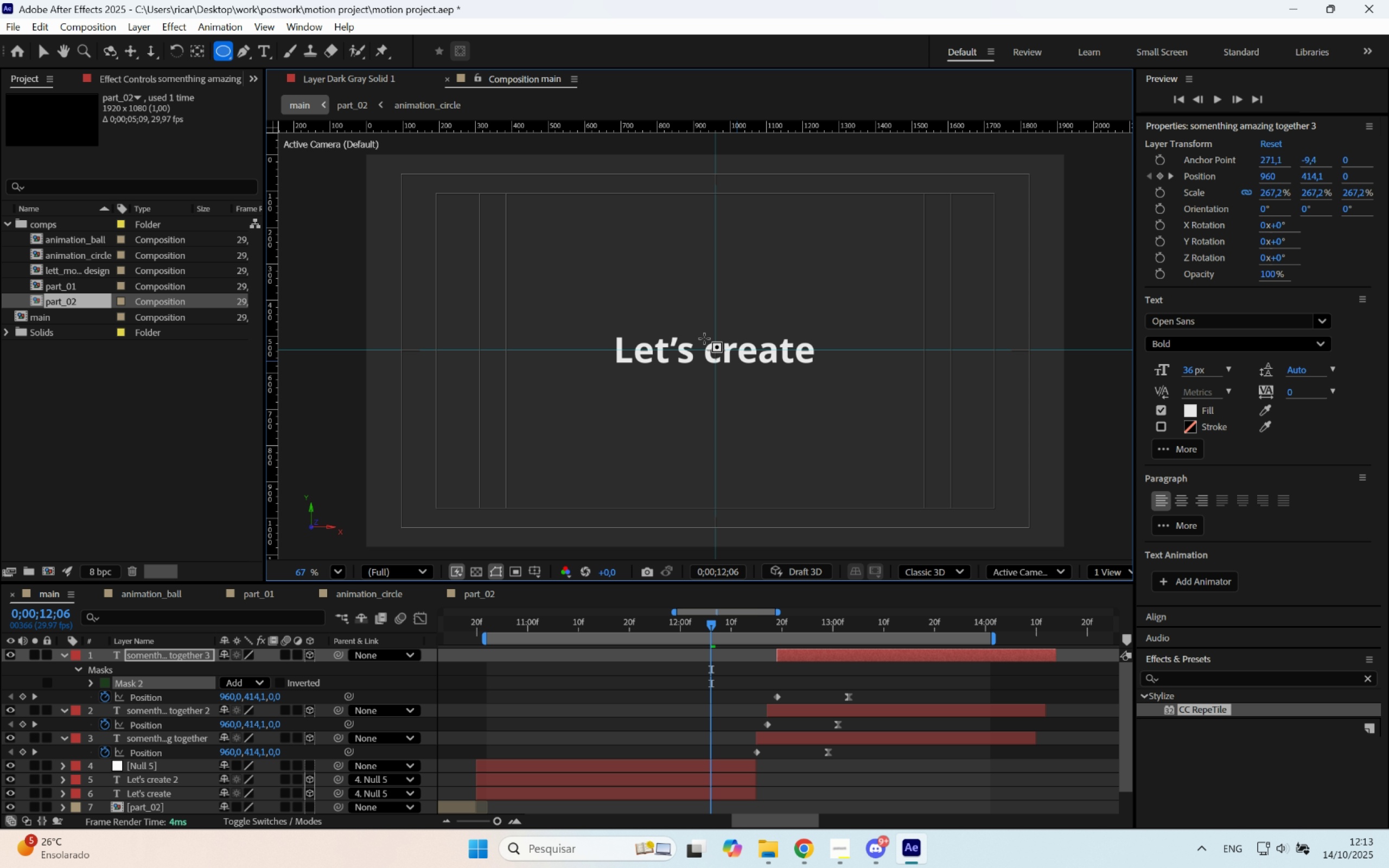 
scroll: coordinate [704, 339], scroll_direction: down, amount: 1.0
 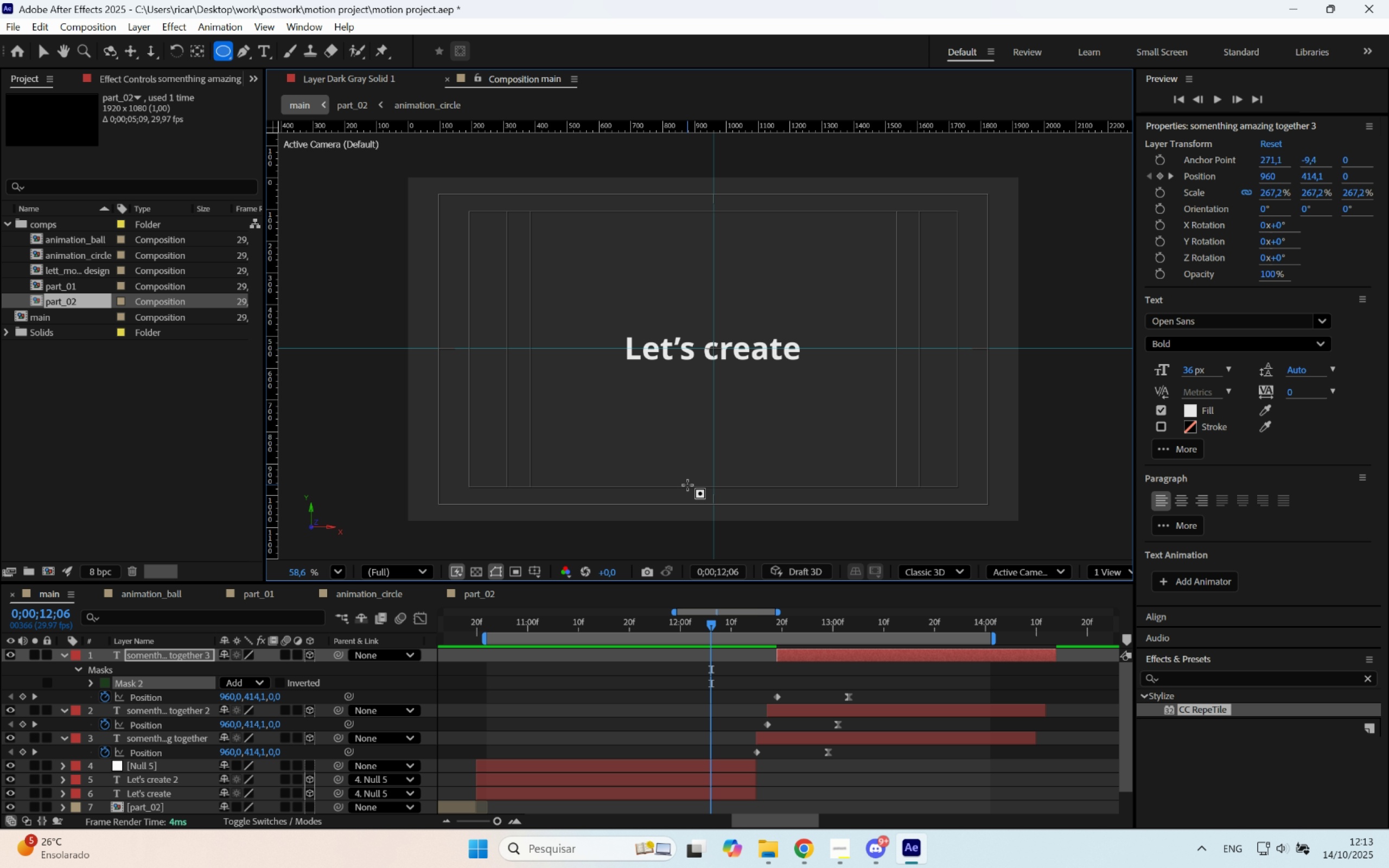 
key(Control+ControlLeft)
 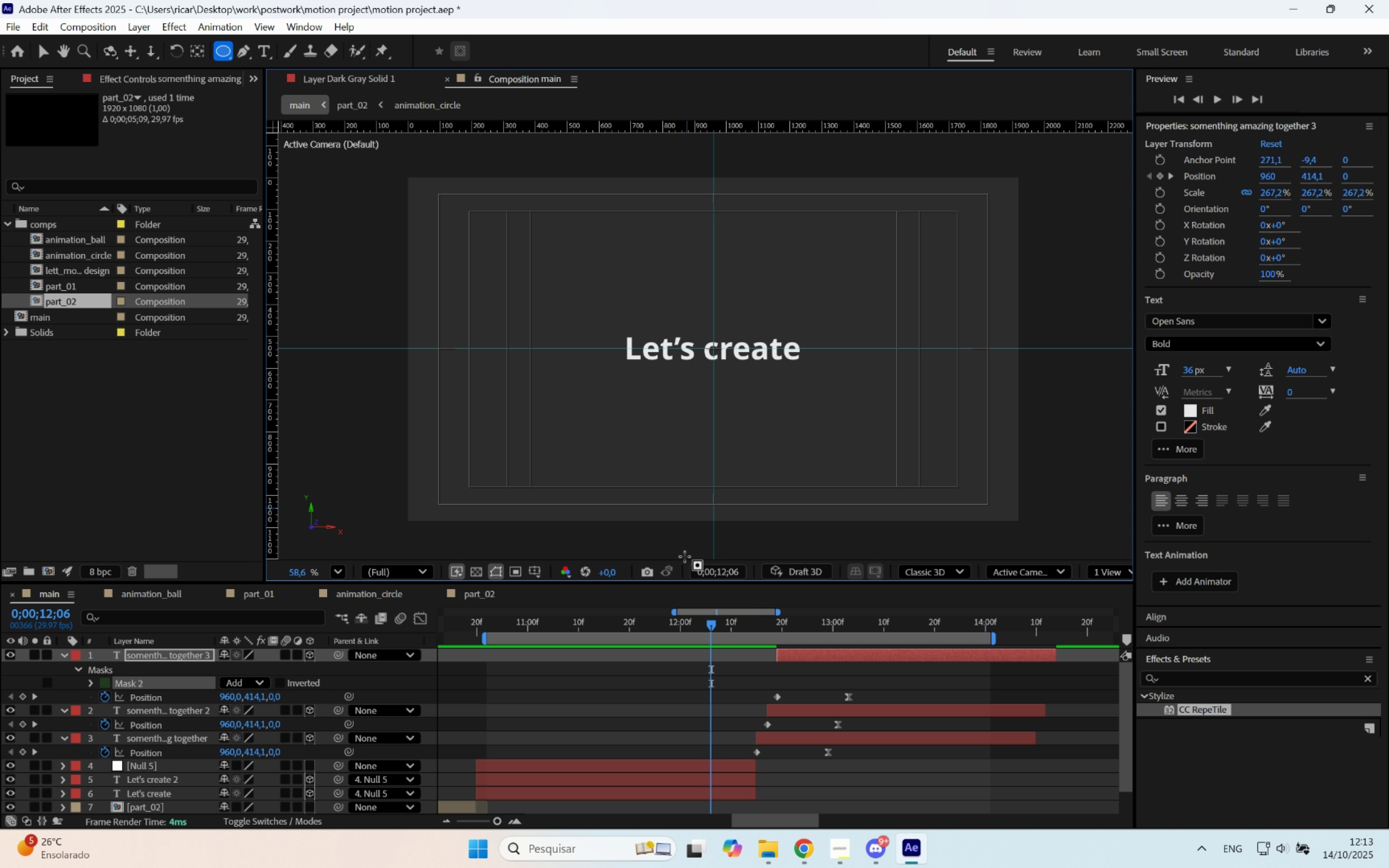 
key(Control+Z)
 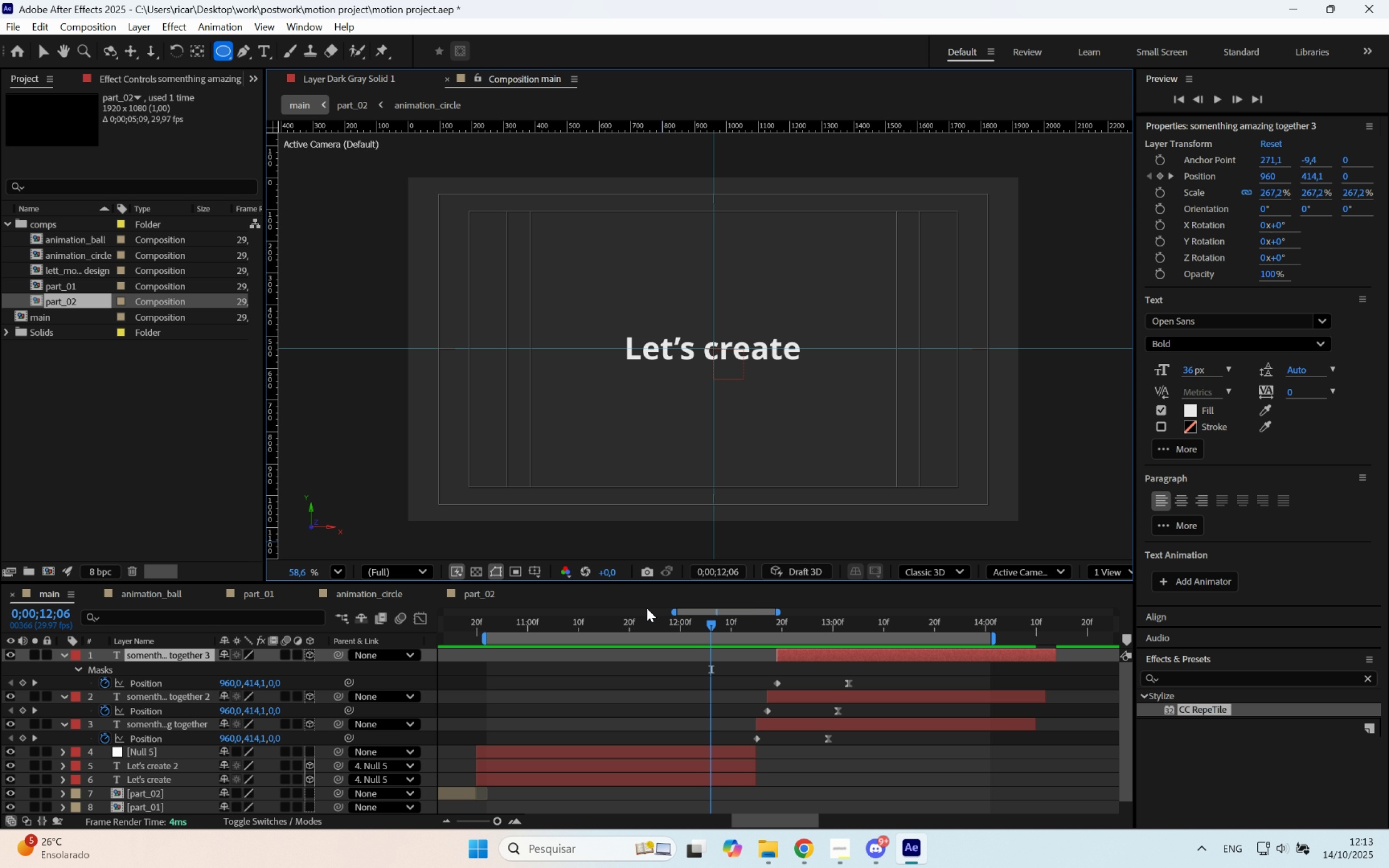 
left_click([636, 677])
 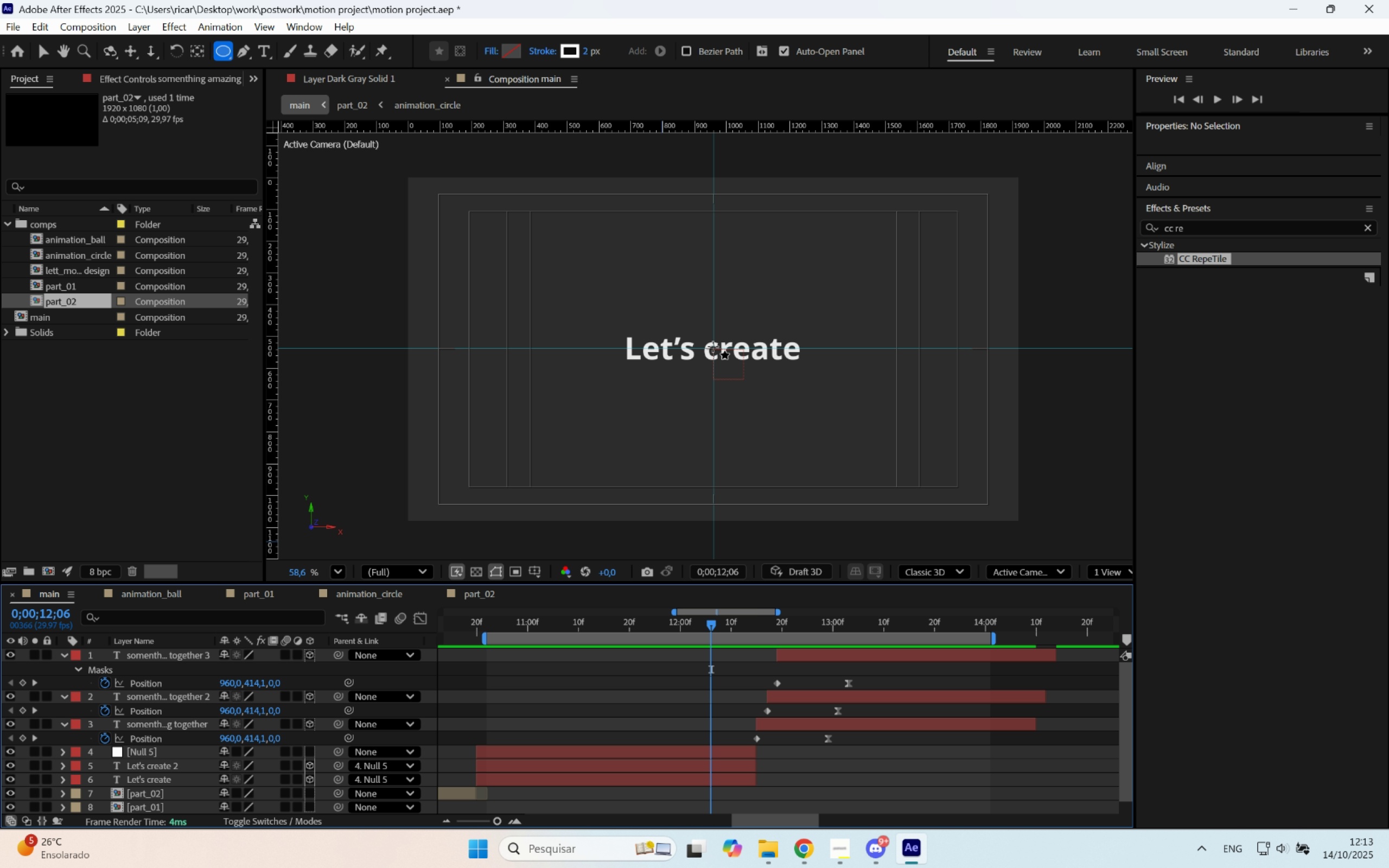 
hold_key(key=ControlLeft, duration=3.22)
 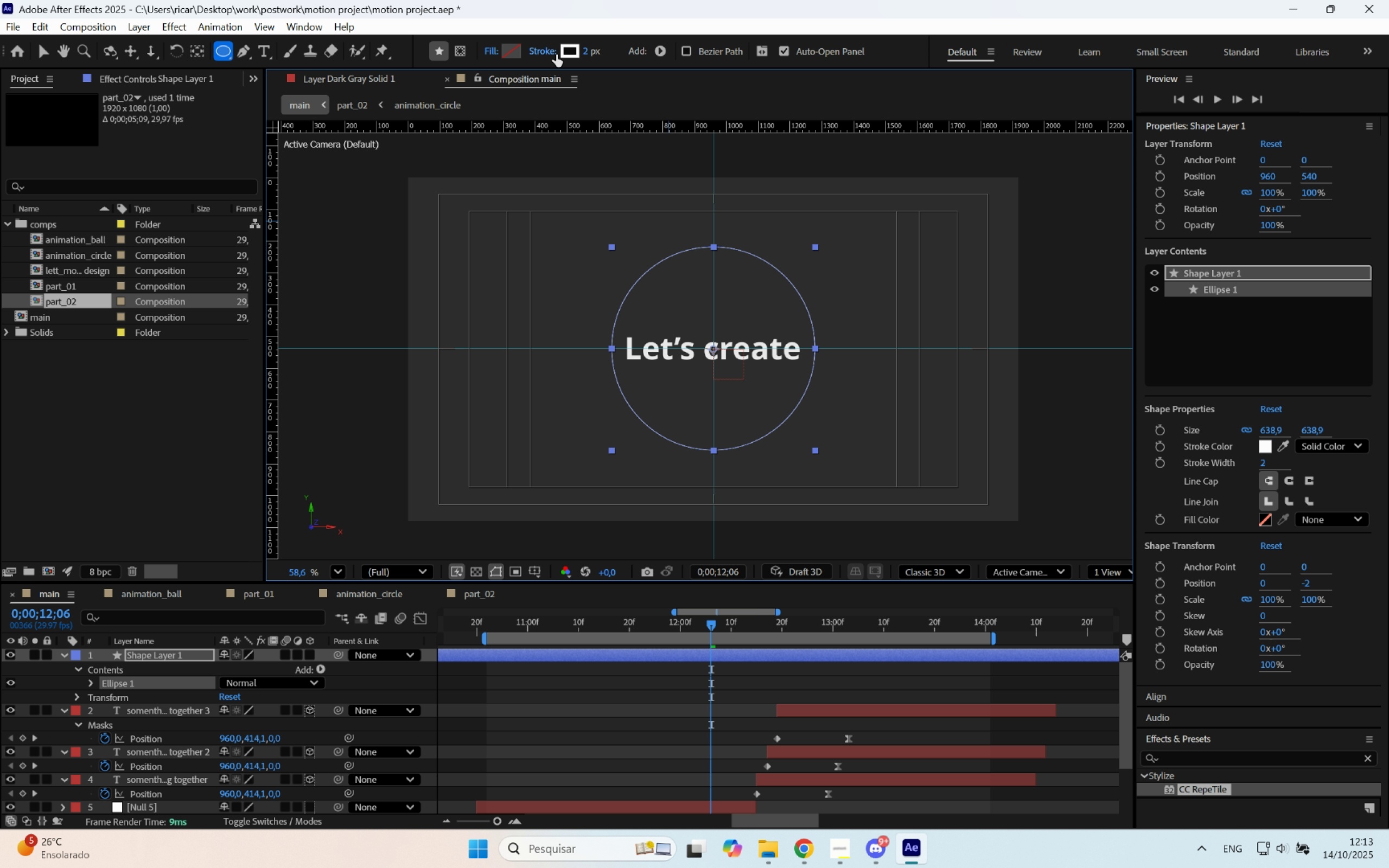 
hold_key(key=ShiftLeft, duration=1.53)
 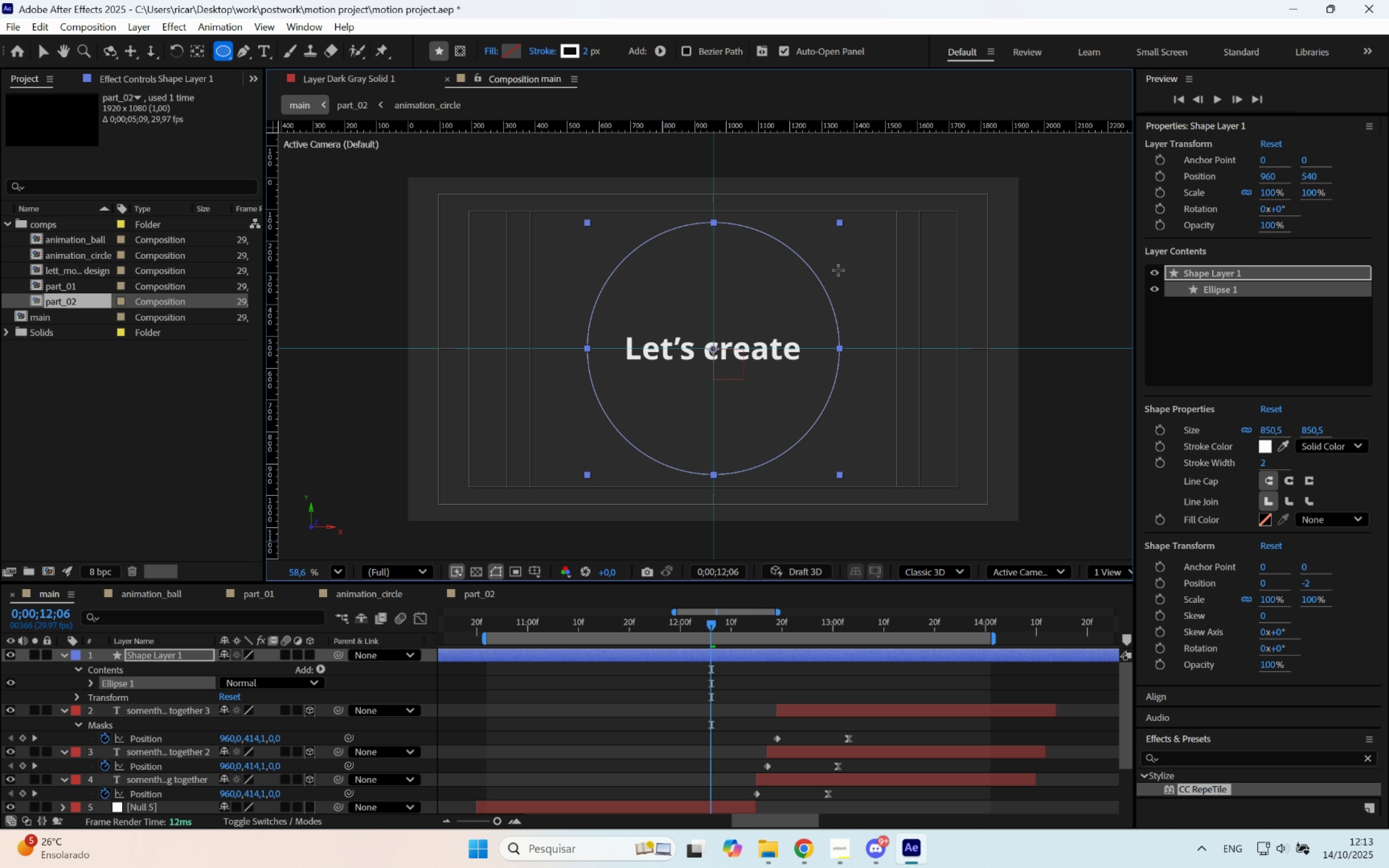 
hold_key(key=ShiftLeft, duration=1.51)
 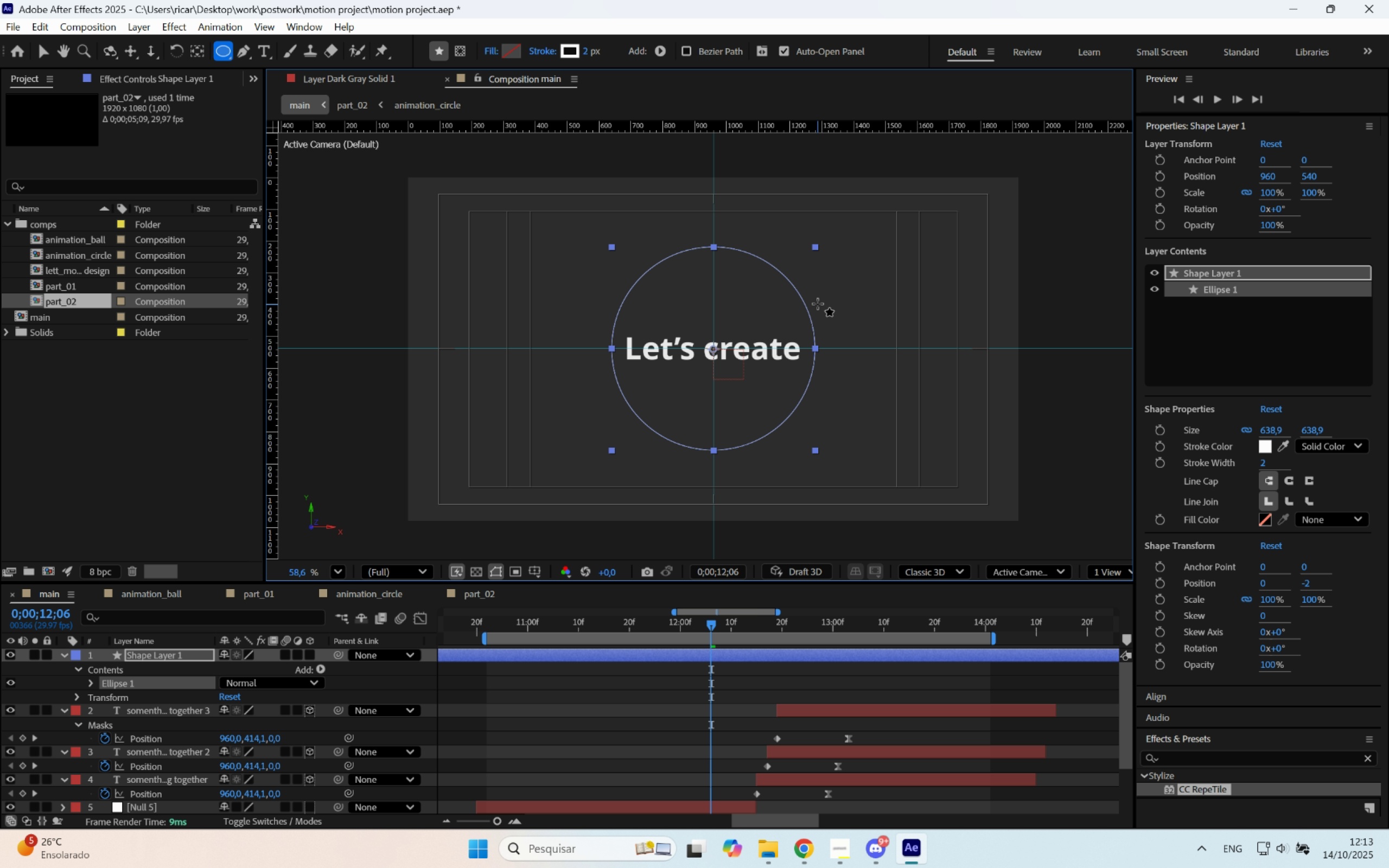 
key(Control+Shift+ShiftLeft)
 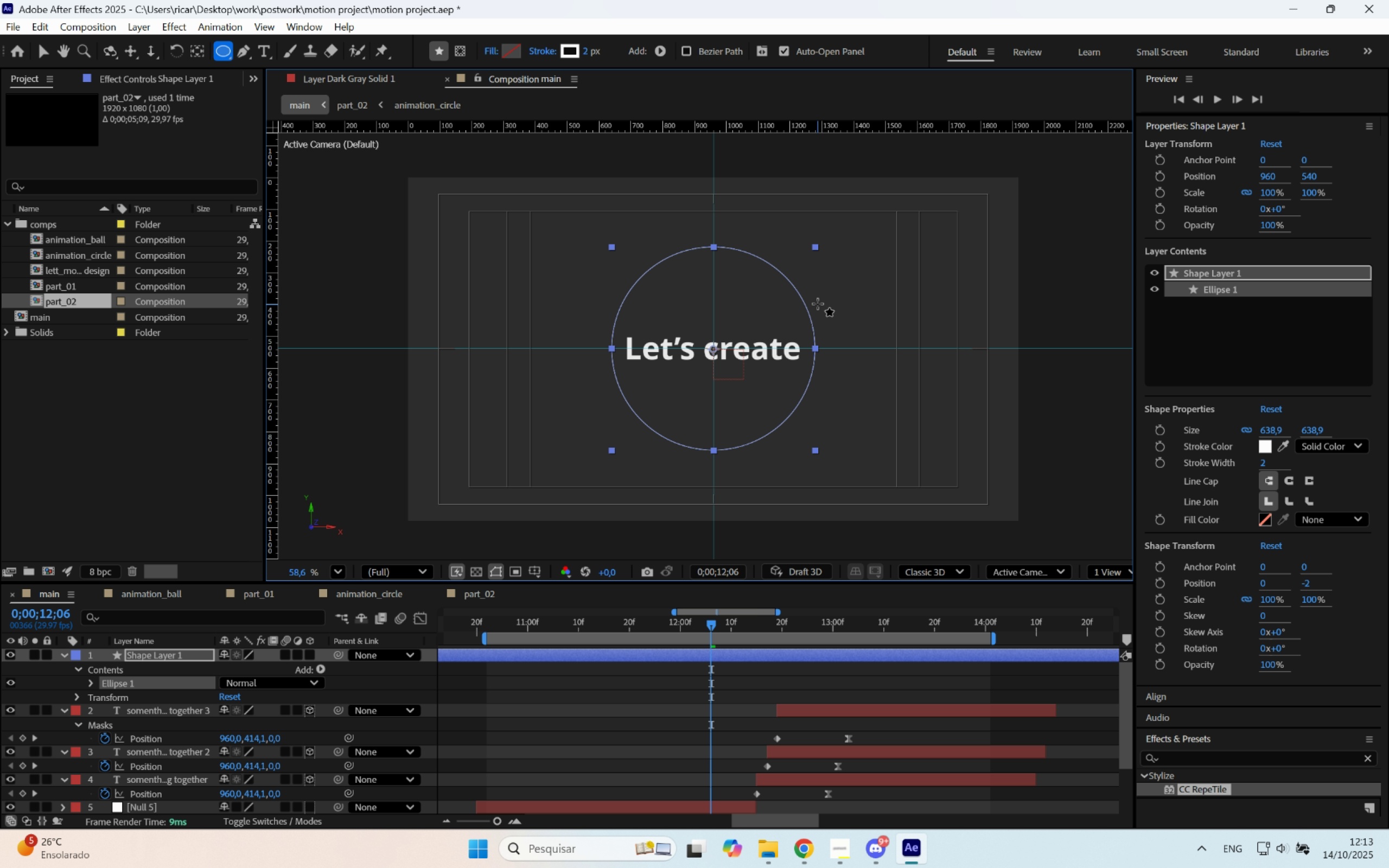 
key(Control+Shift+ShiftLeft)
 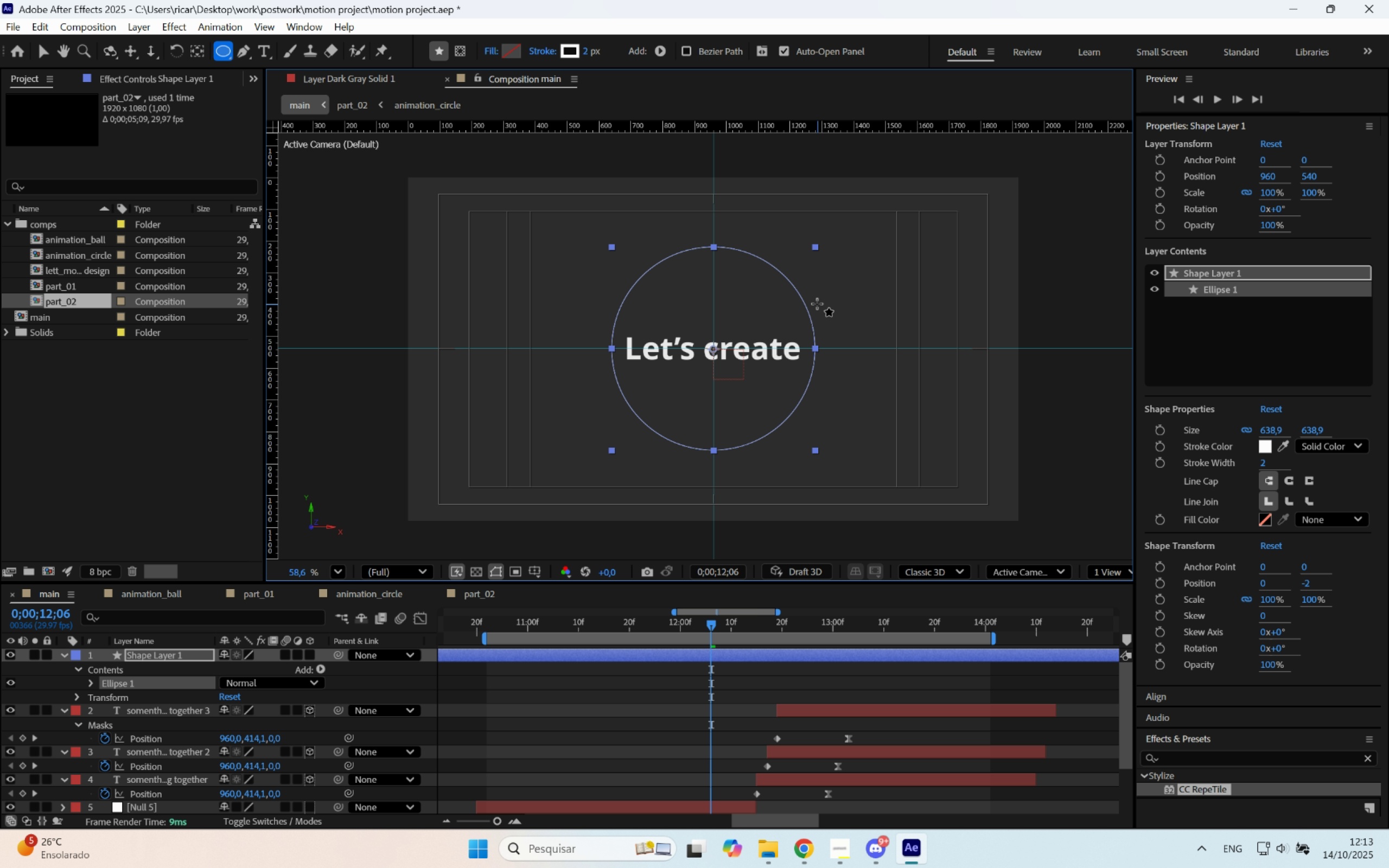 
key(Control+Shift+ShiftLeft)
 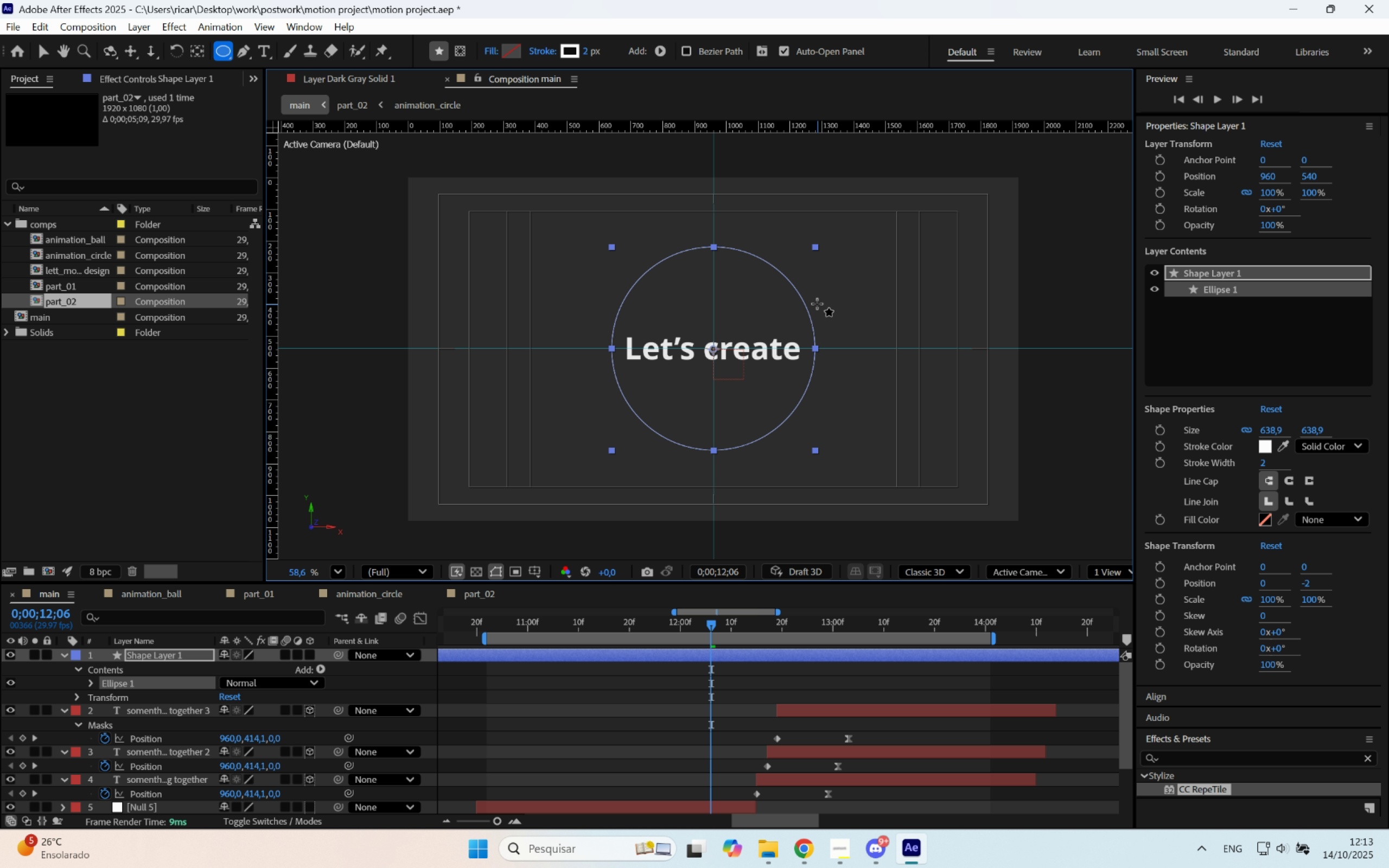 
key(Control+Shift+ShiftLeft)
 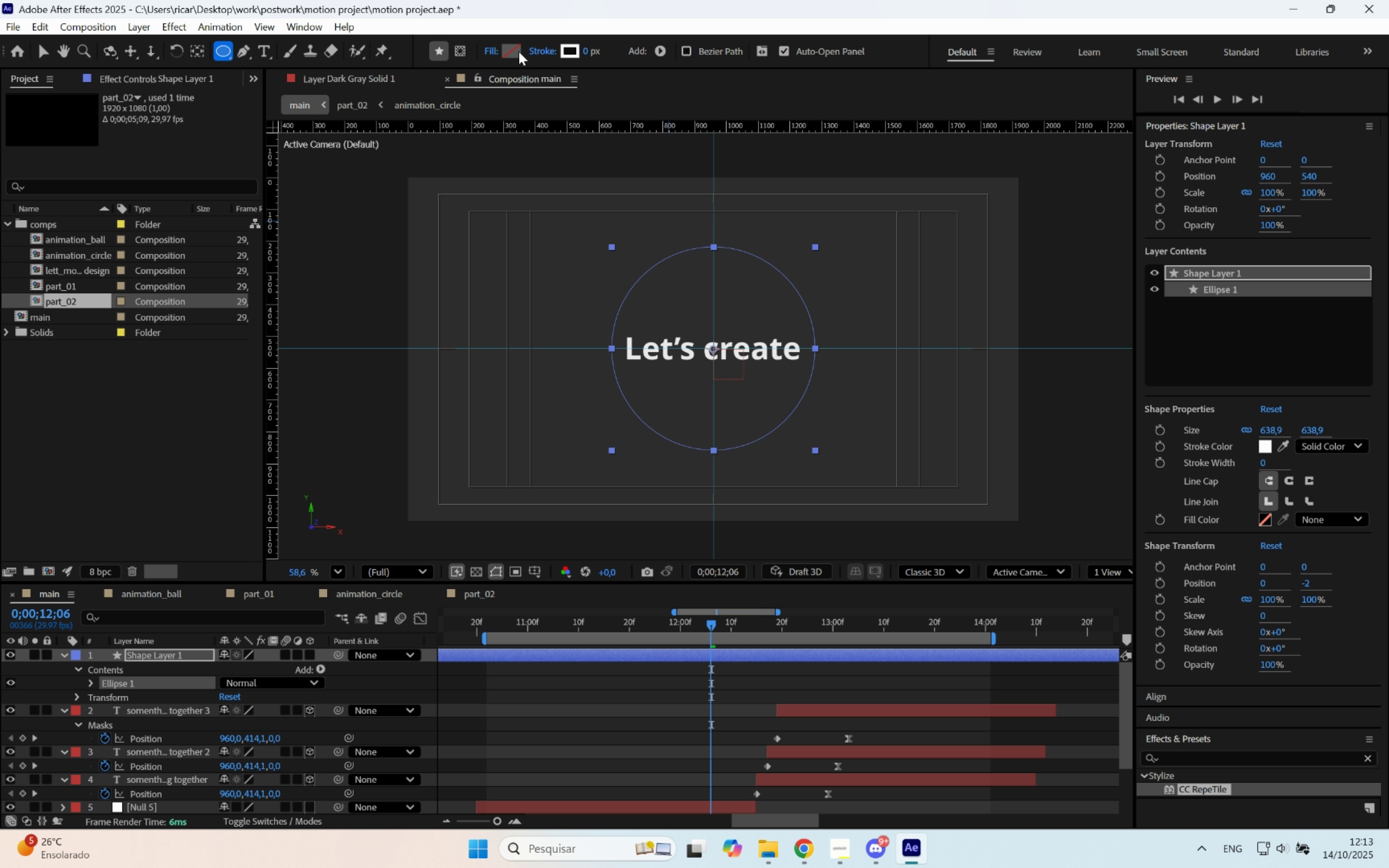 
left_click([513, 52])
 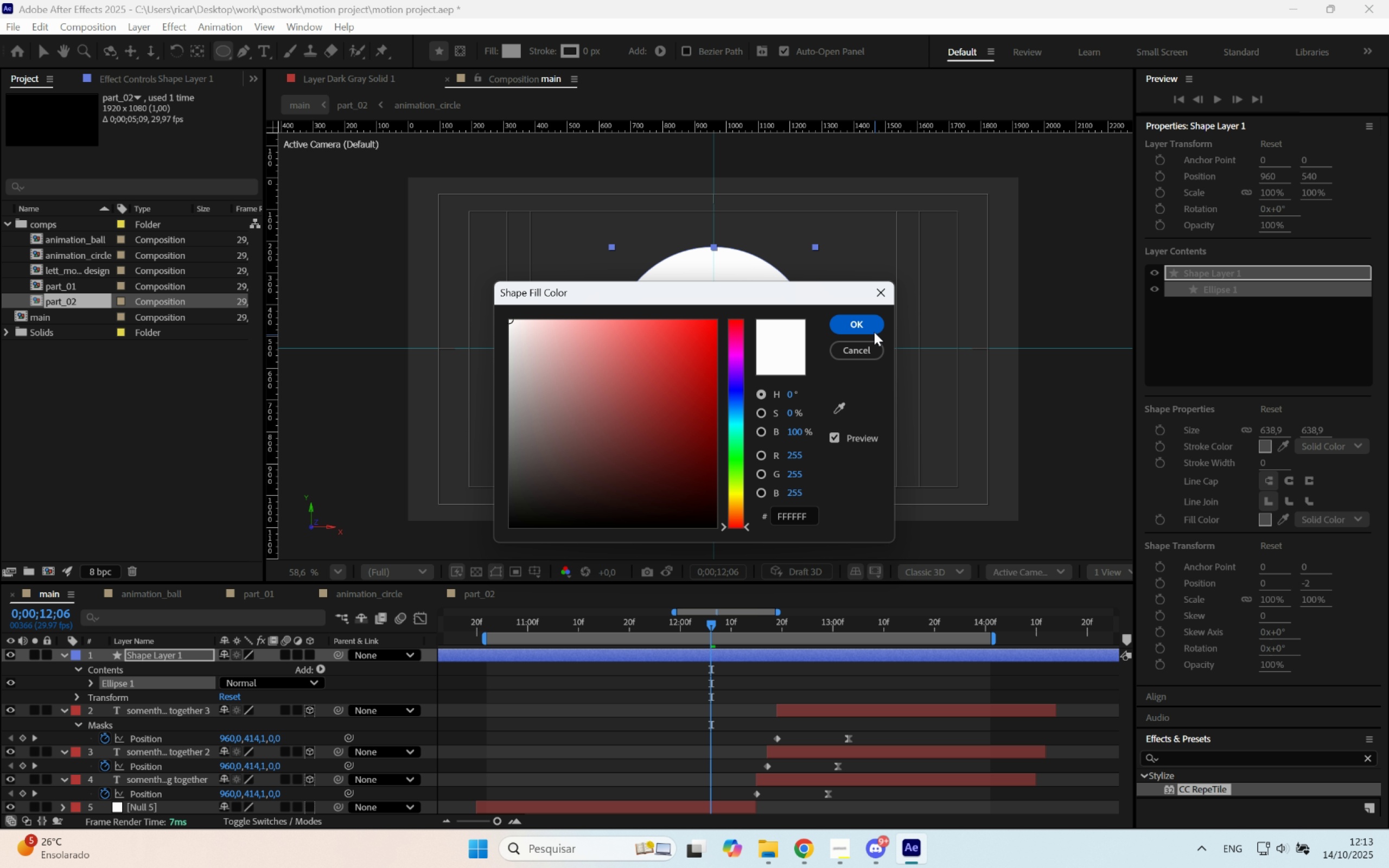 
left_click([862, 315])
 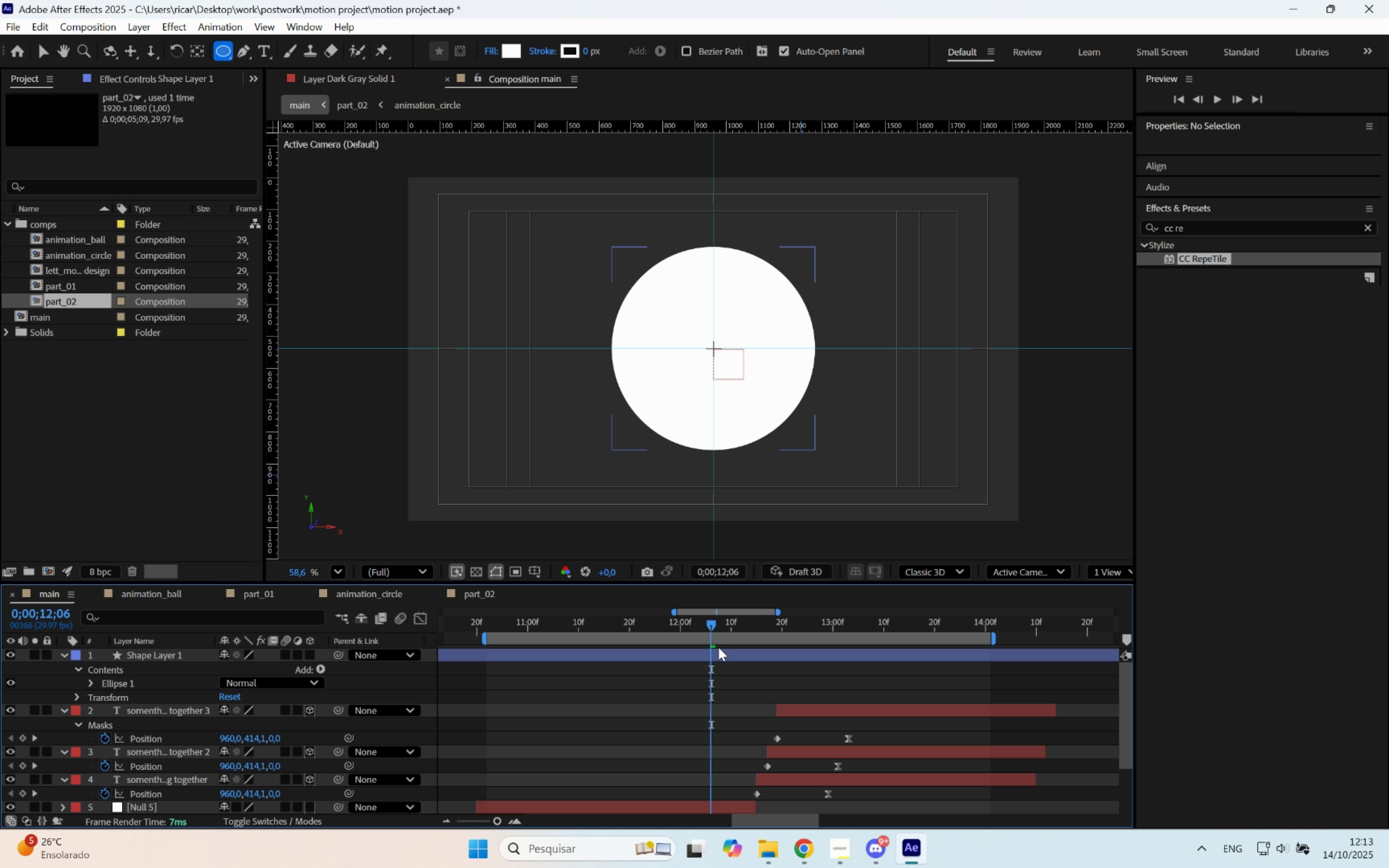 
double_click([718, 640])
 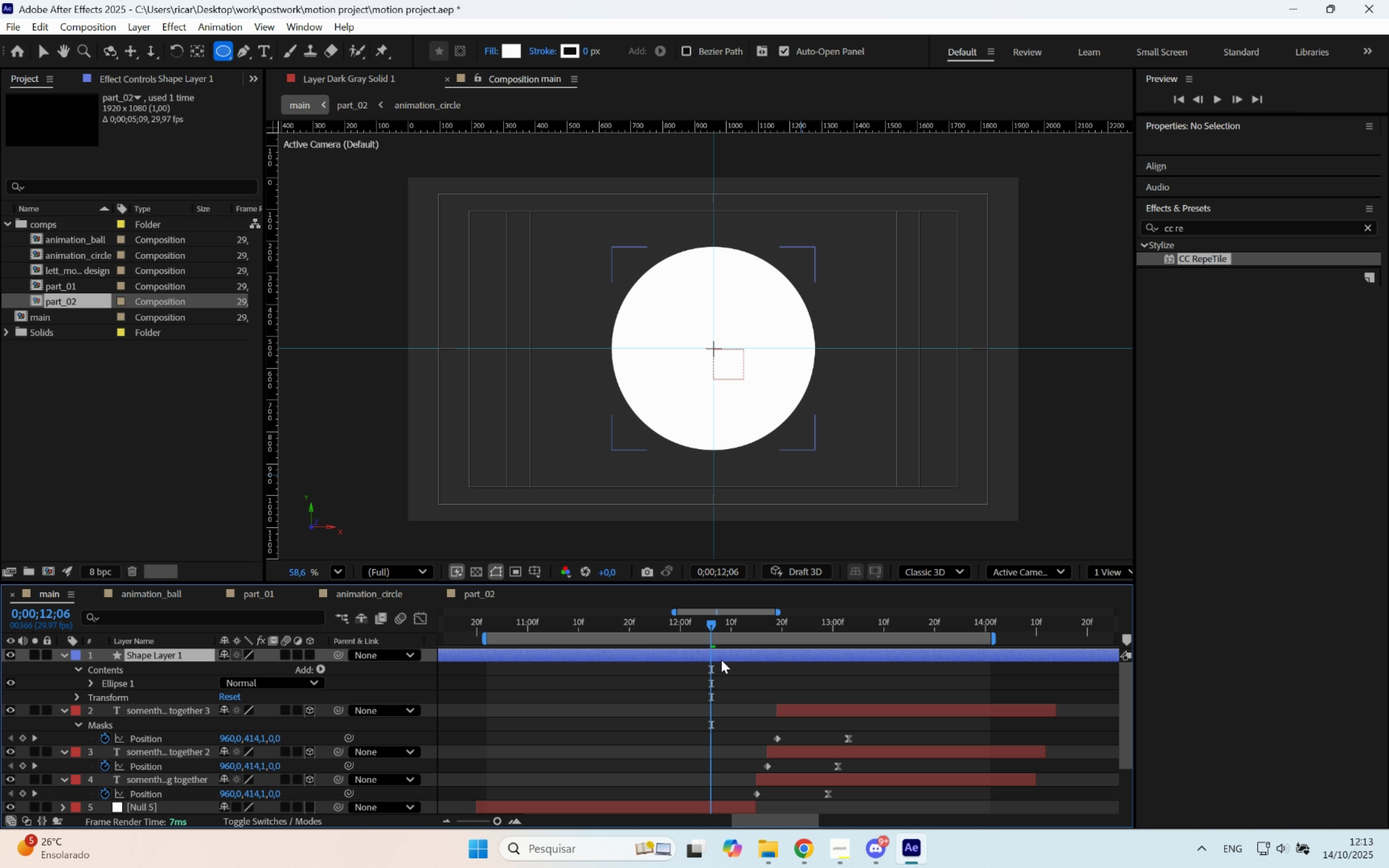 
triple_click([721, 660])
 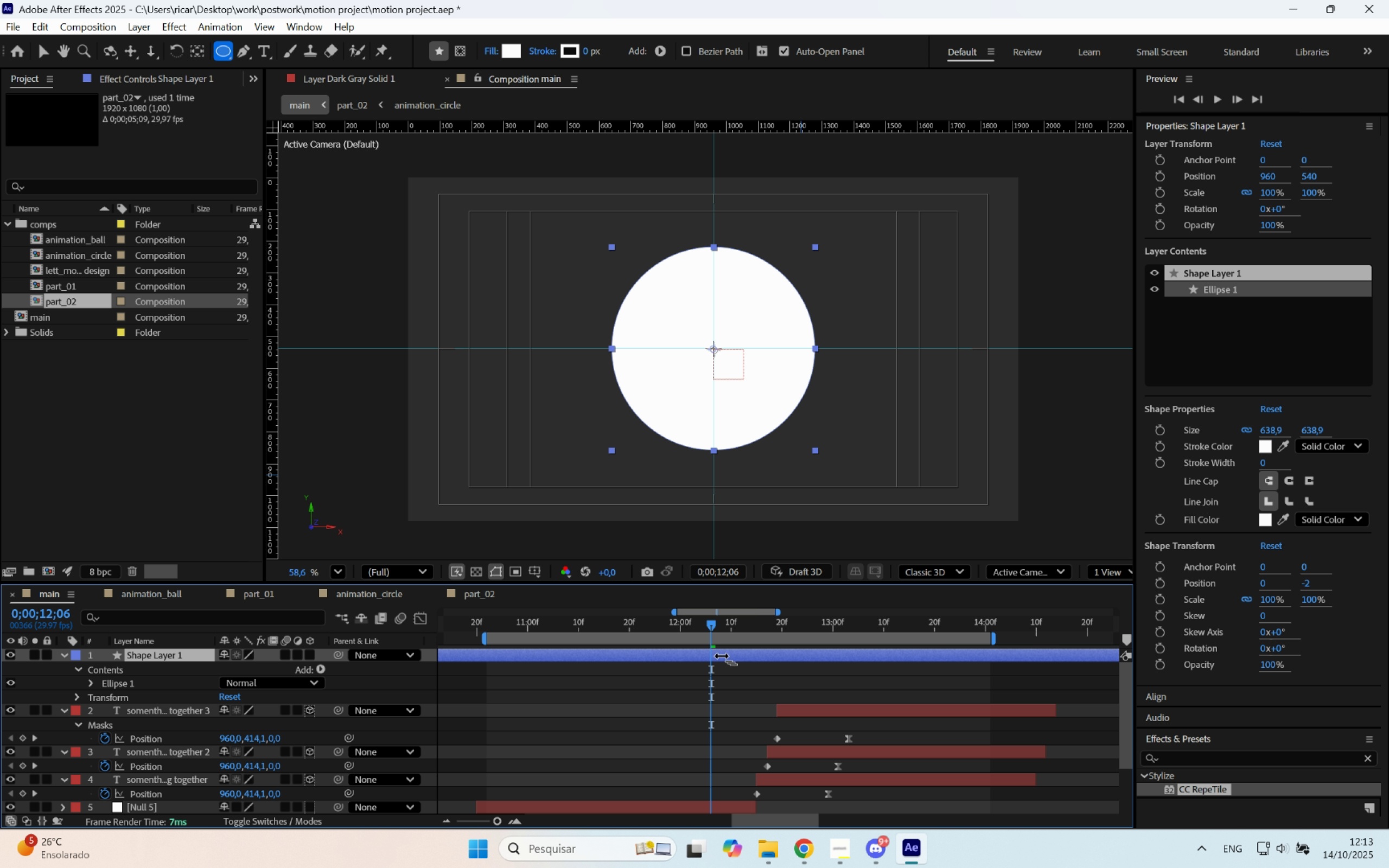 
key(Alt+Control+Home)
 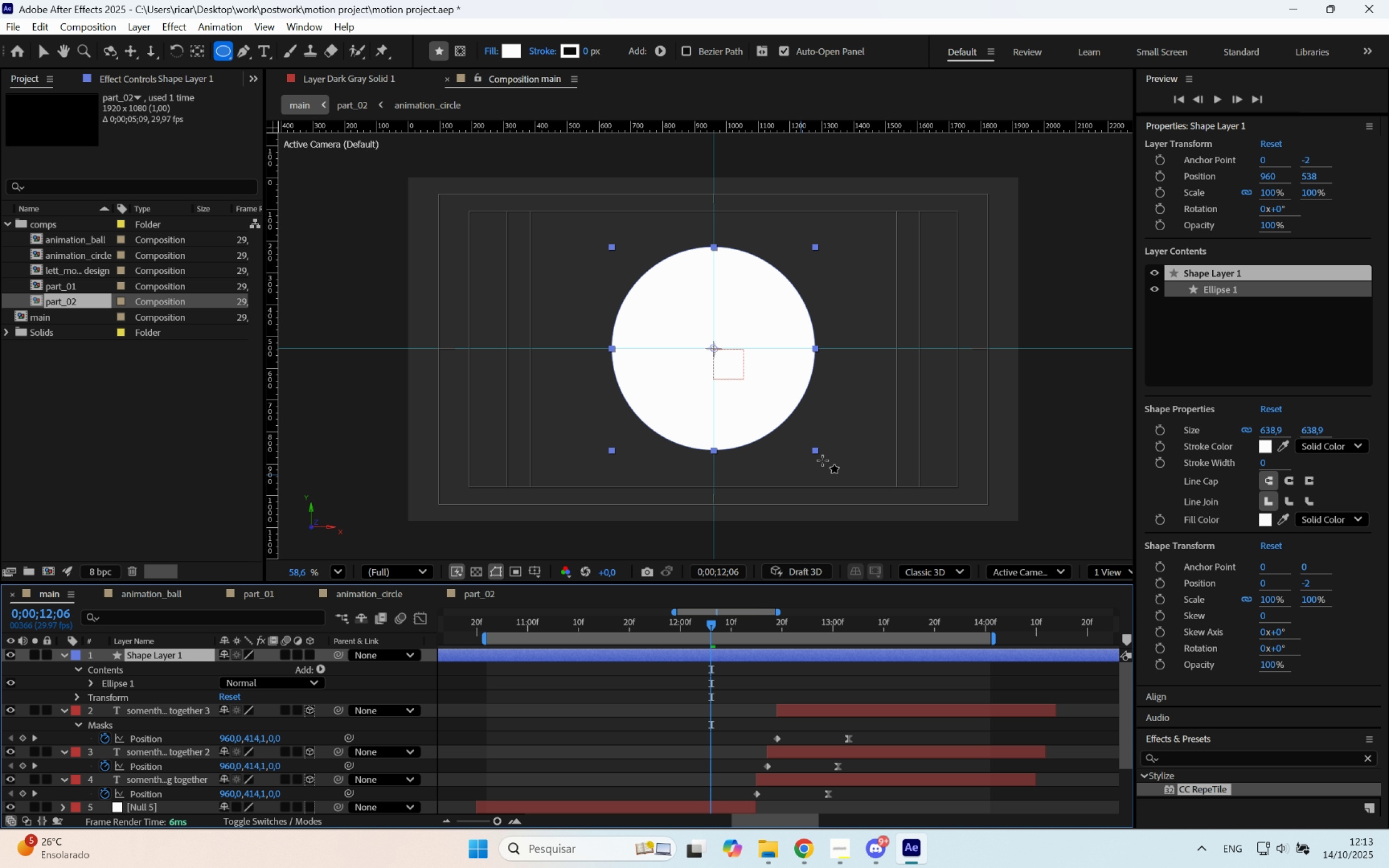 
type(vp)
 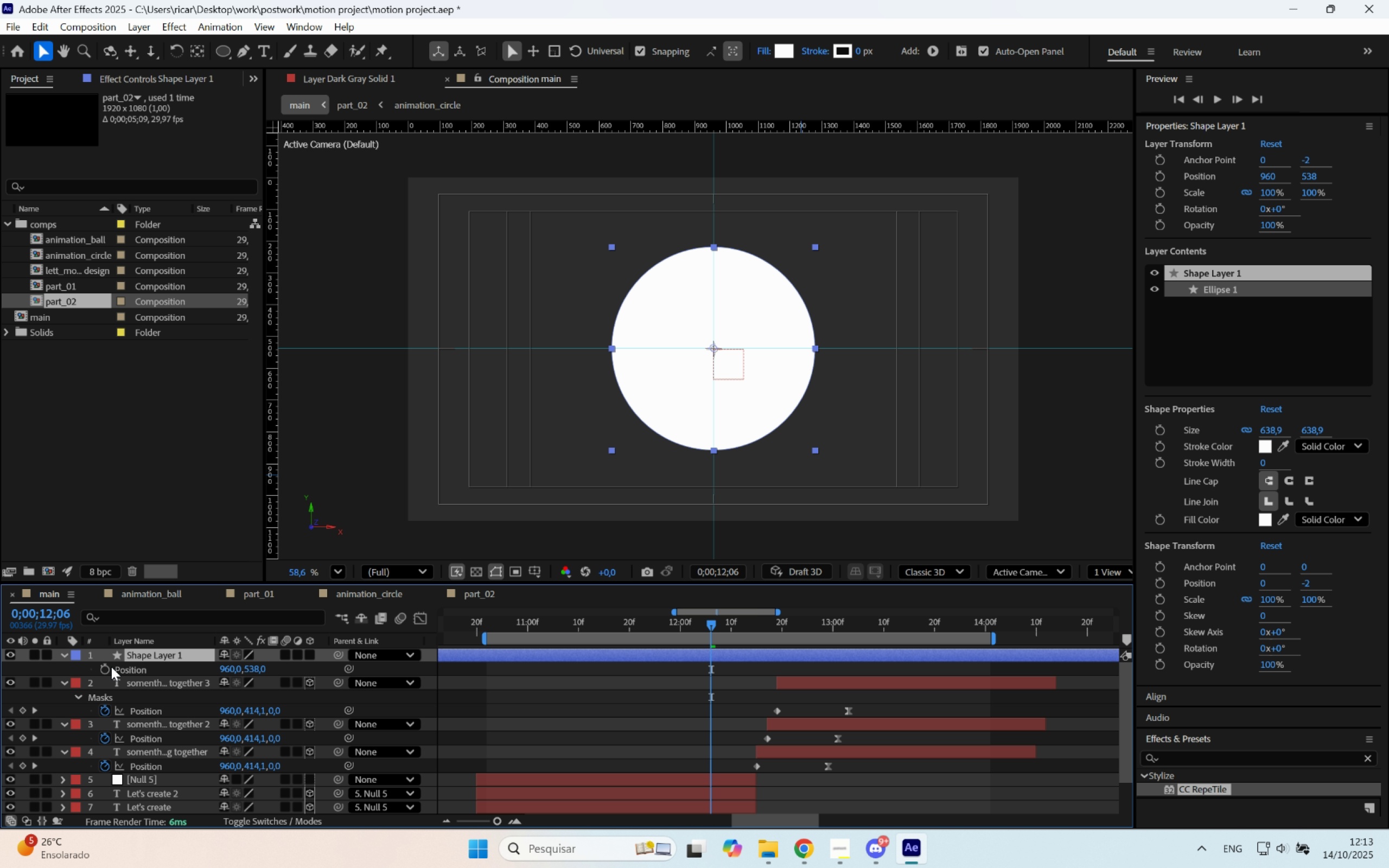 
left_click([99, 669])
 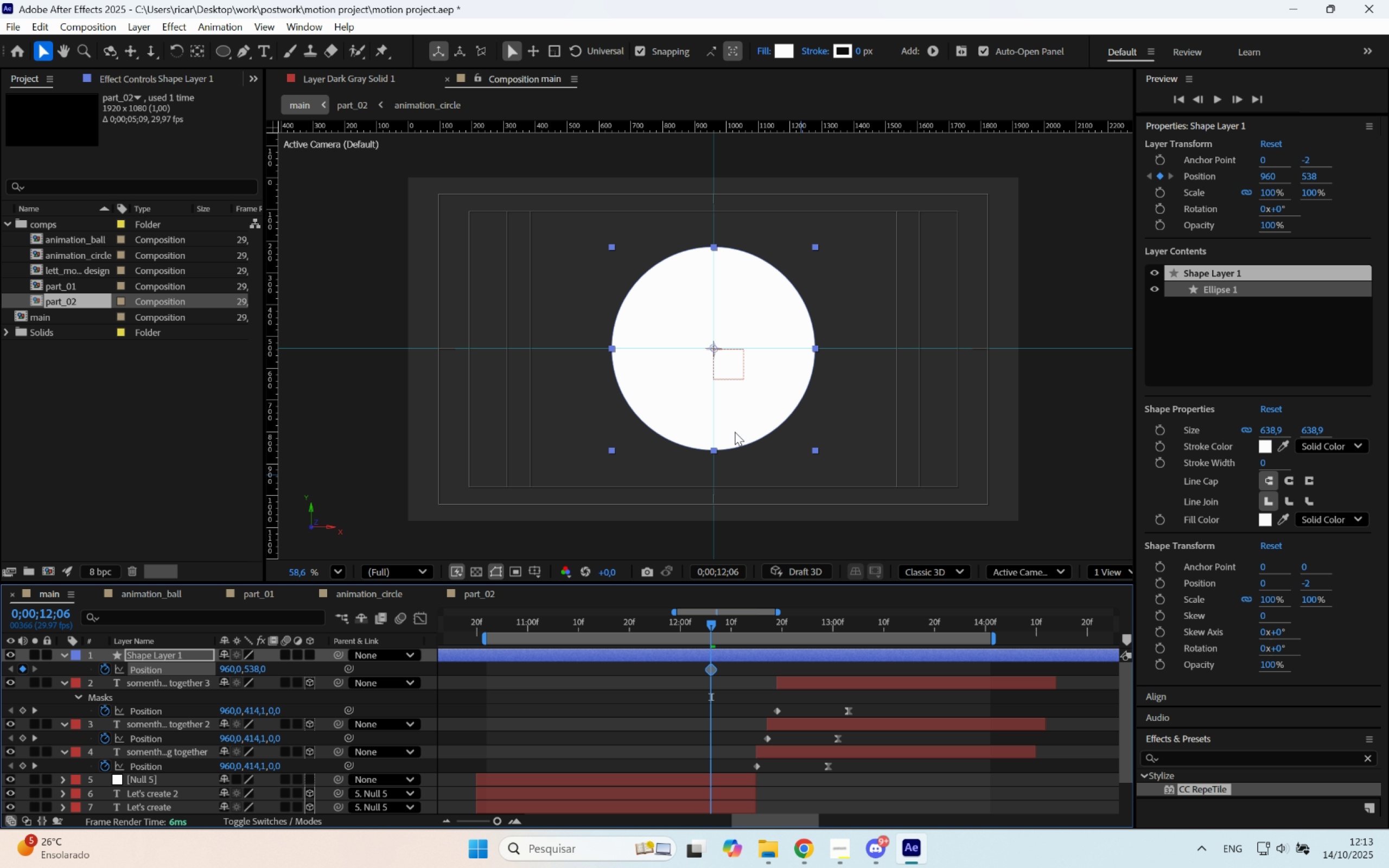 
hold_key(key=ShiftLeft, duration=1.27)
 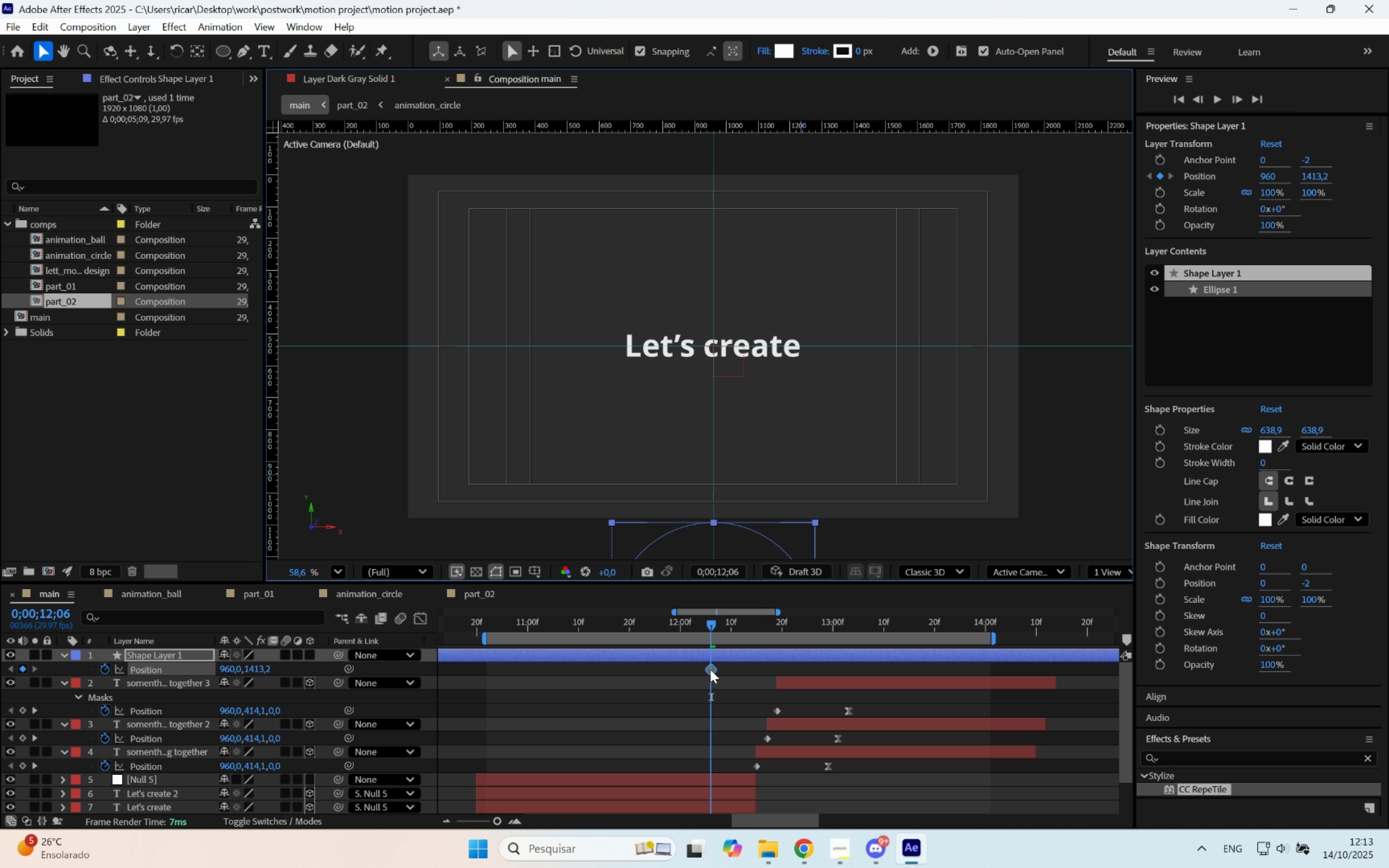 
hold_key(key=ShiftLeft, duration=1.66)
 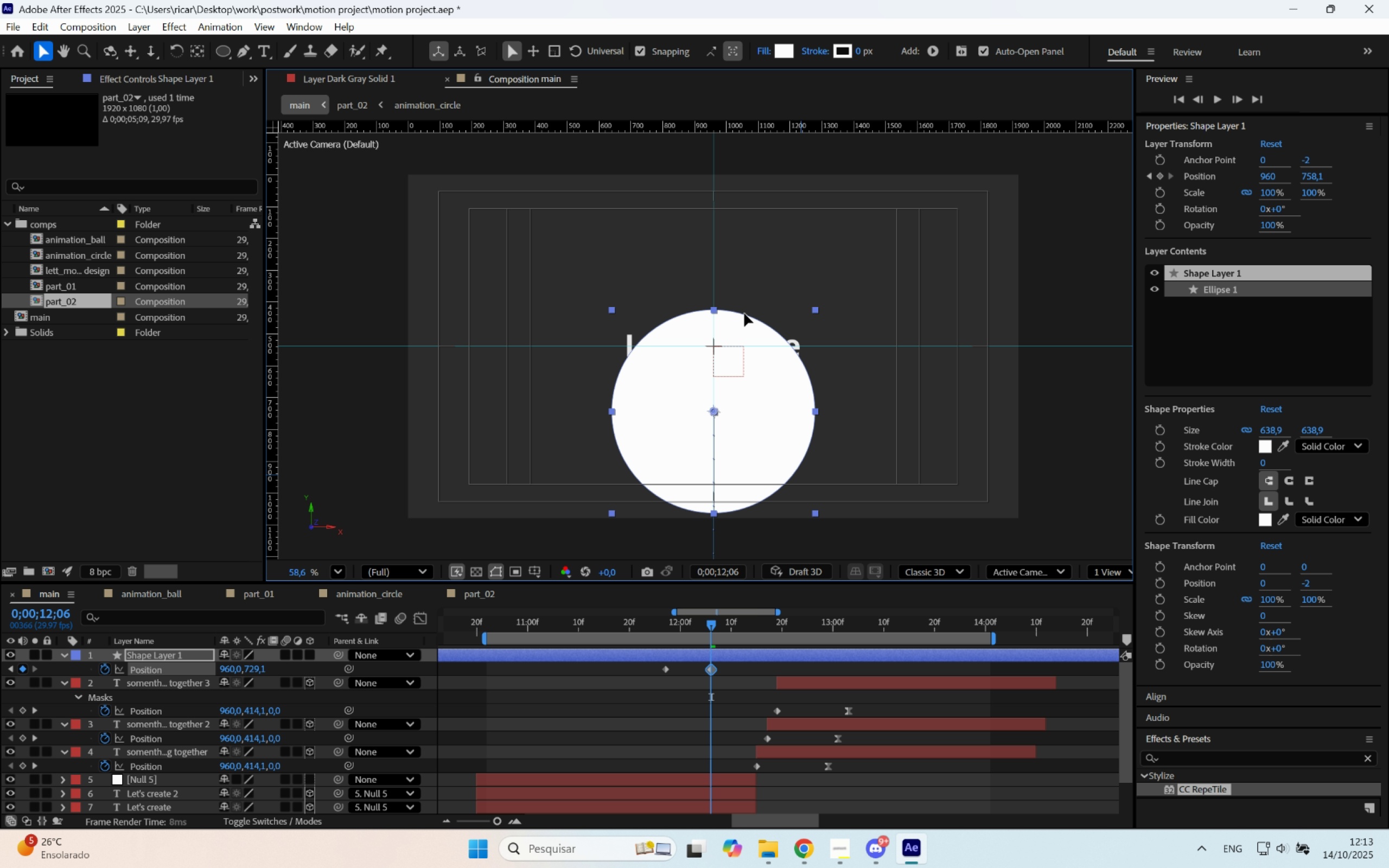 
hold_key(key=ShiftLeft, duration=1.53)
 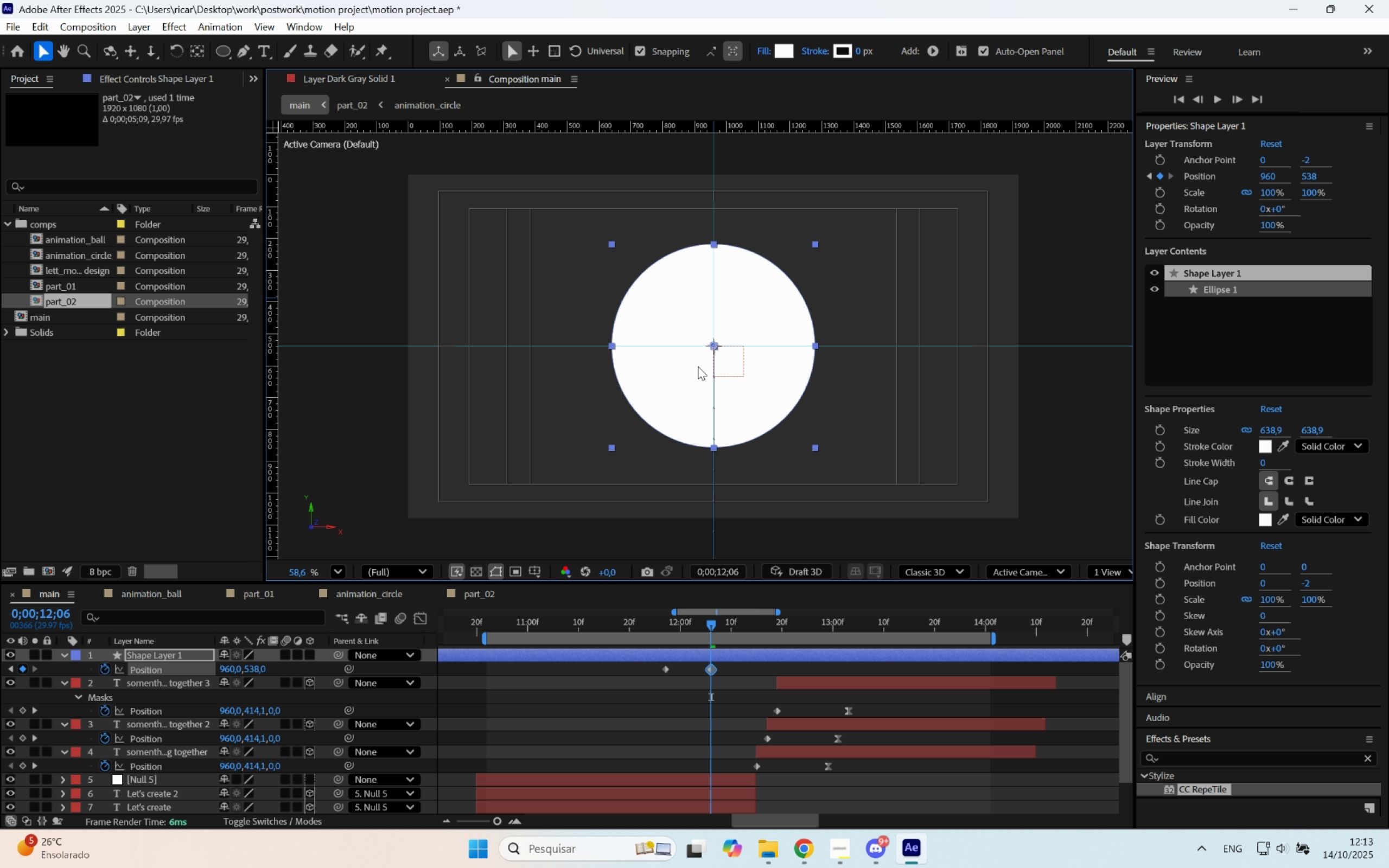 
key(Shift+ShiftLeft)
 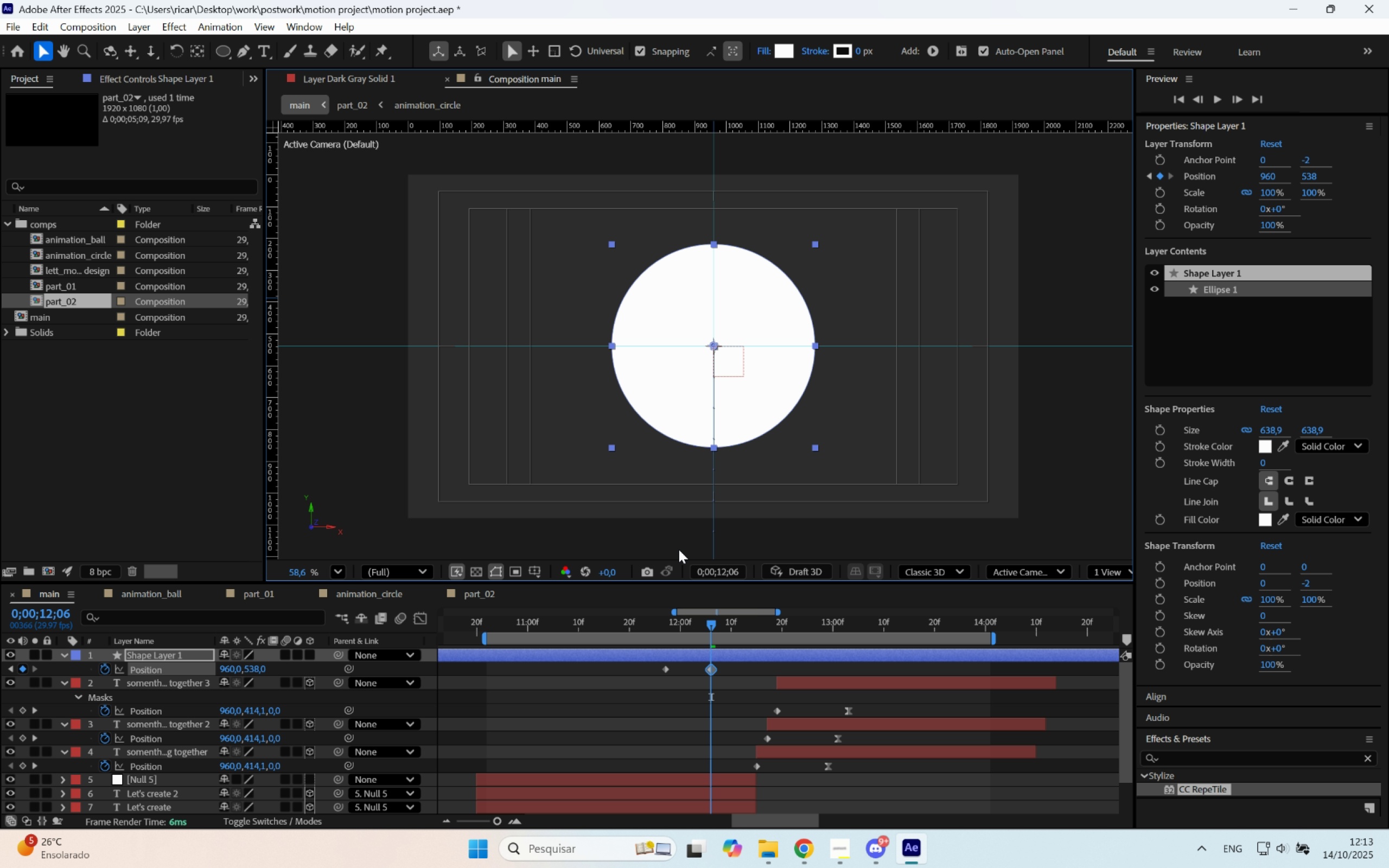 
key(Shift+ShiftLeft)
 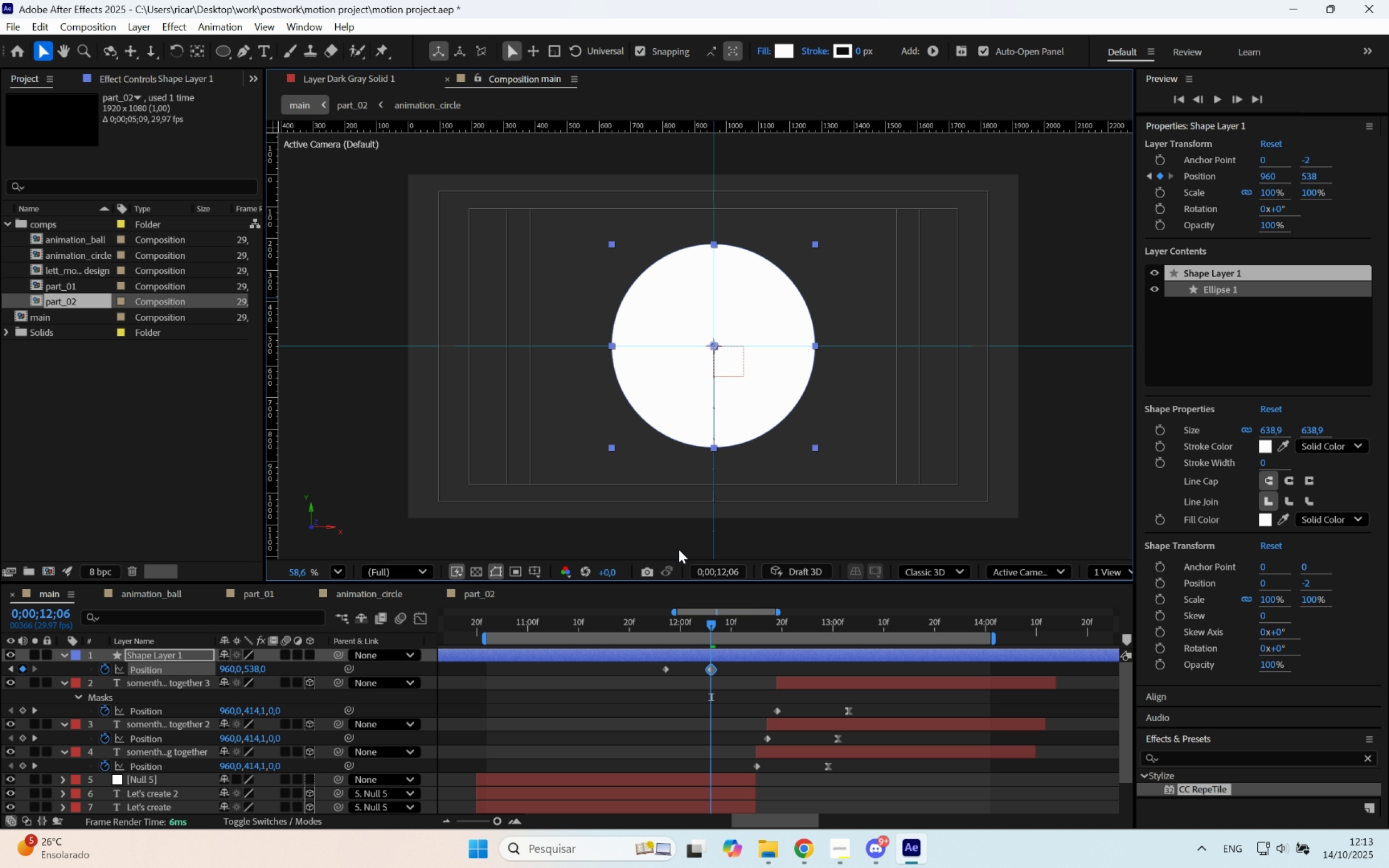 
key(Shift+ShiftLeft)
 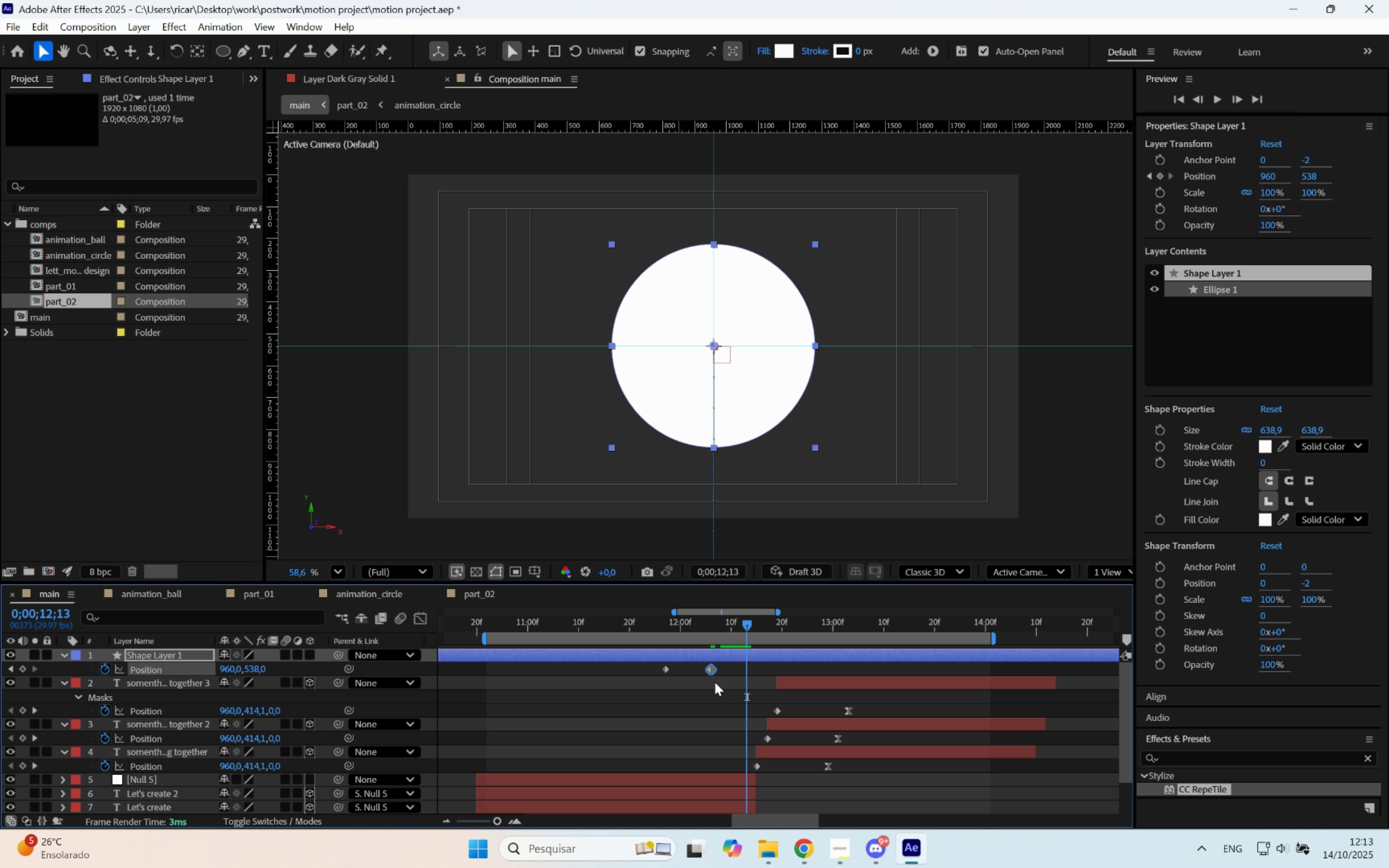 
hold_key(key=ControlLeft, duration=0.38)
 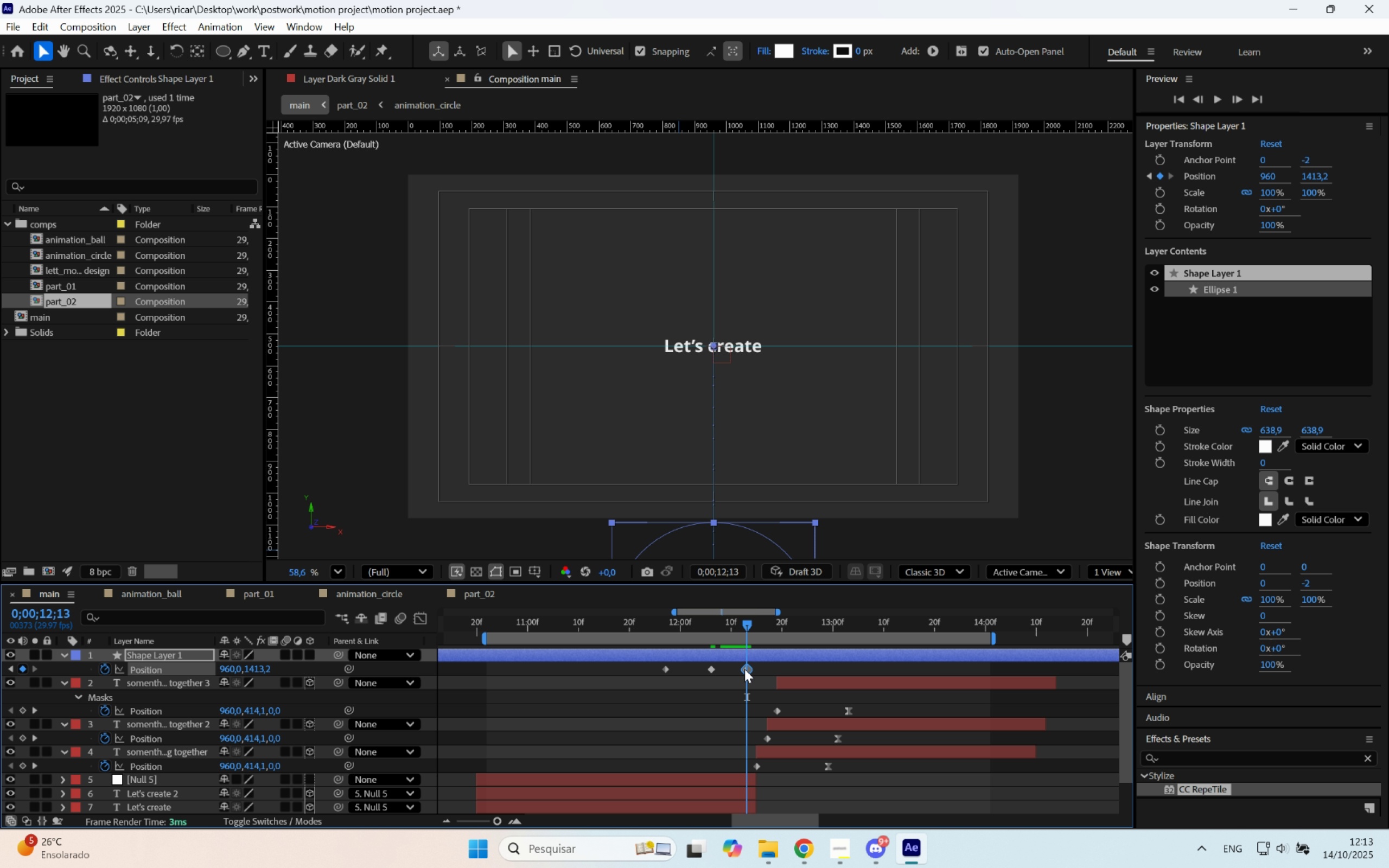 
key(C)
 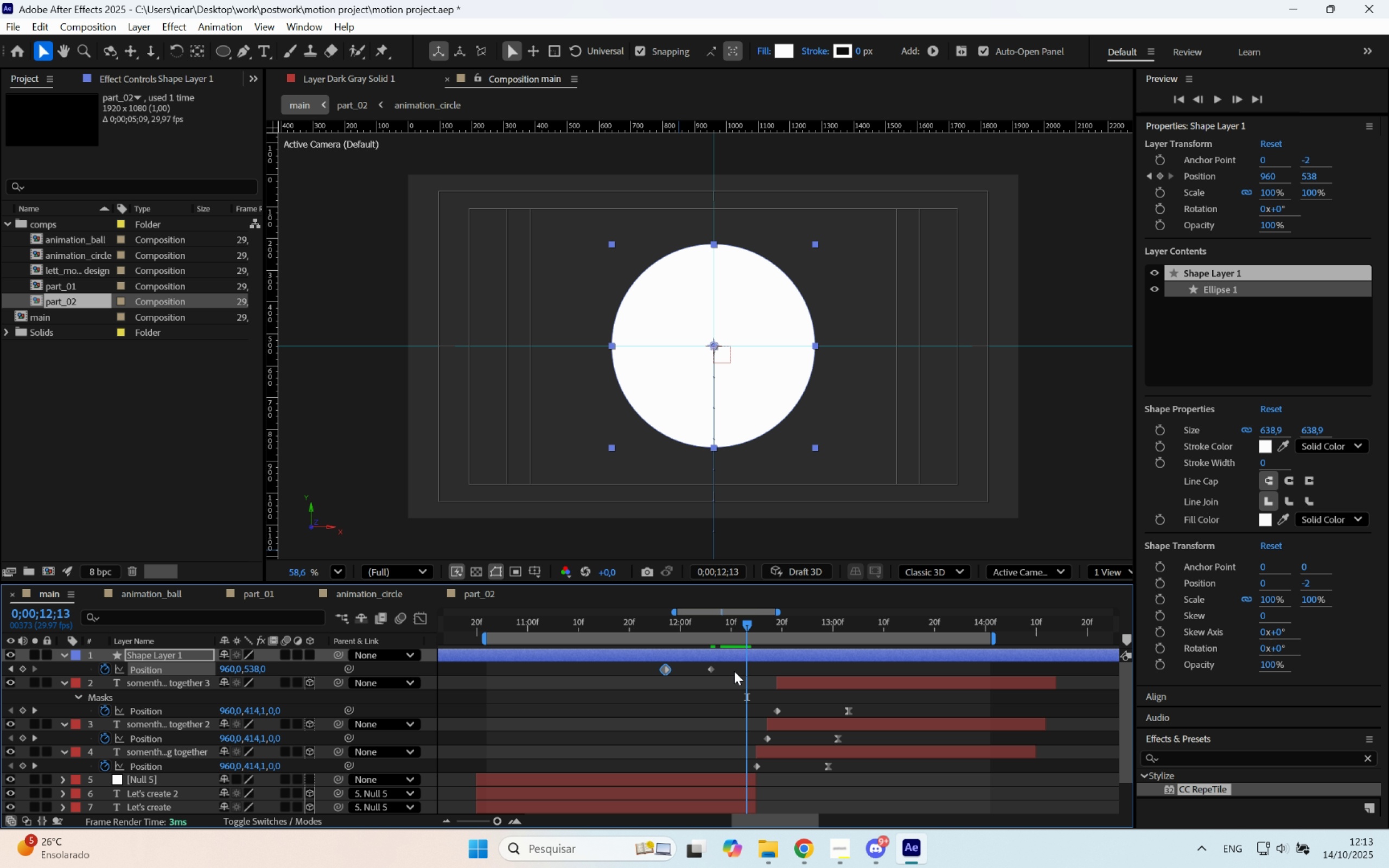 
key(Control+ControlLeft)
 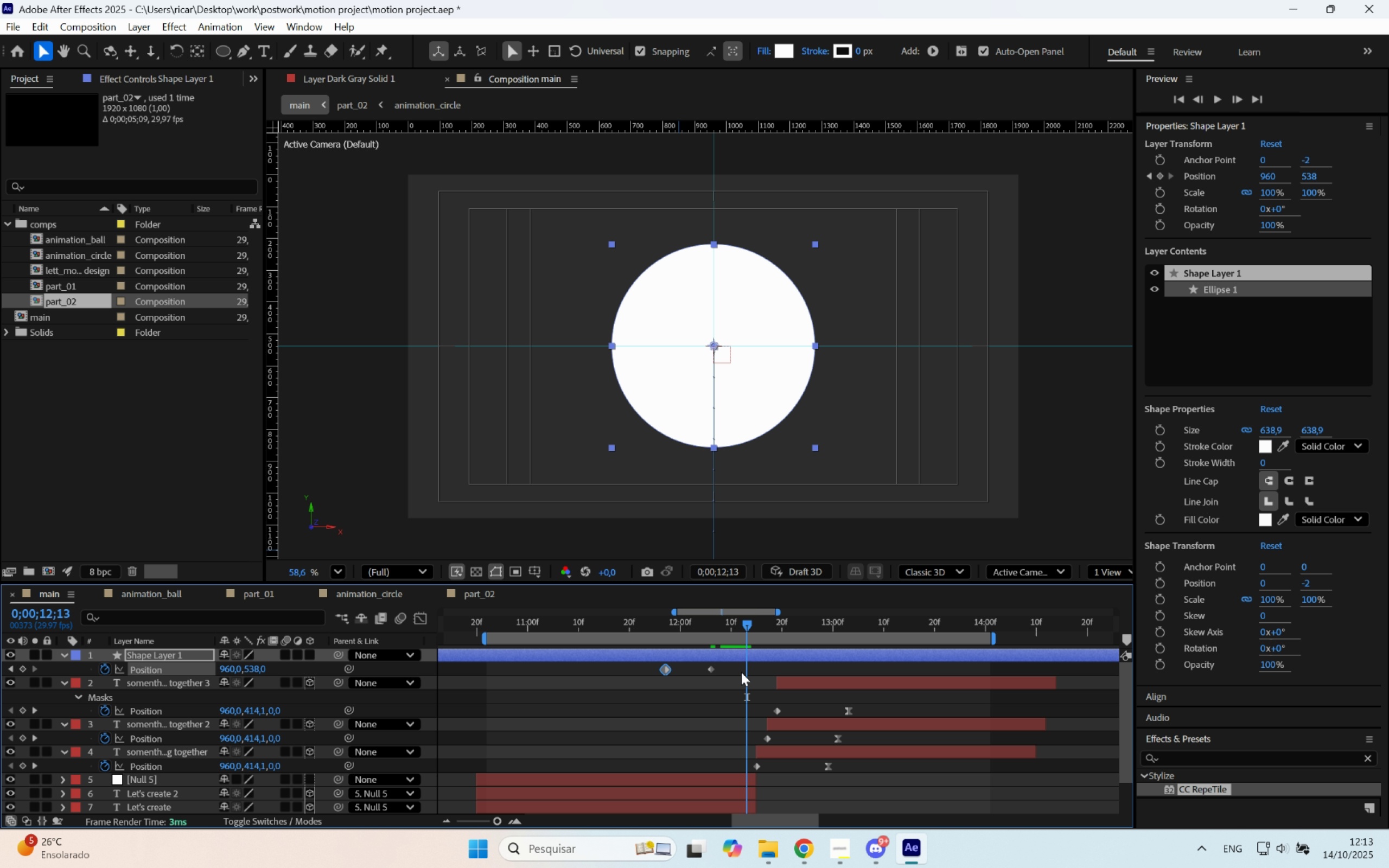 
key(Control+V)
 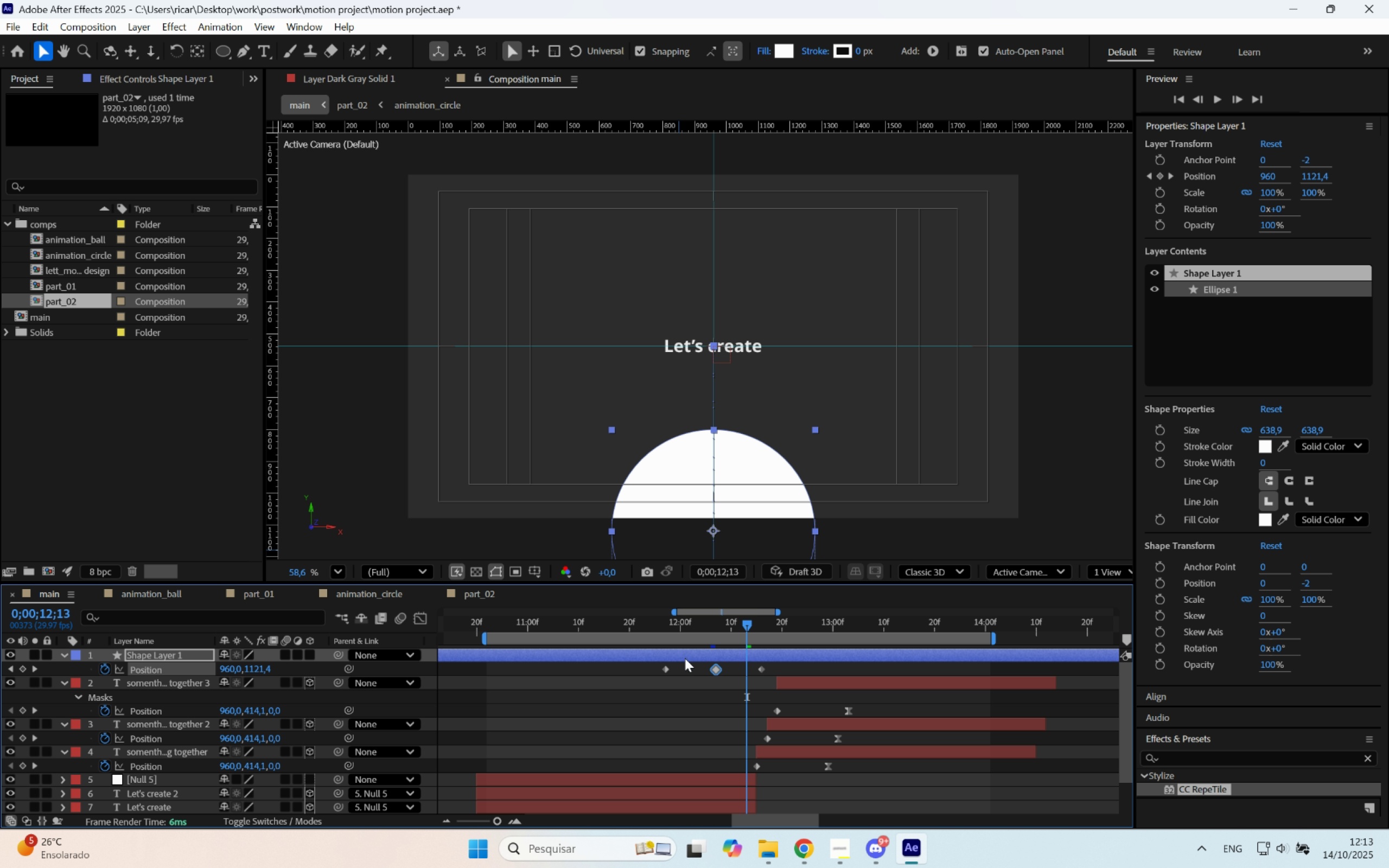 
key(F9)
 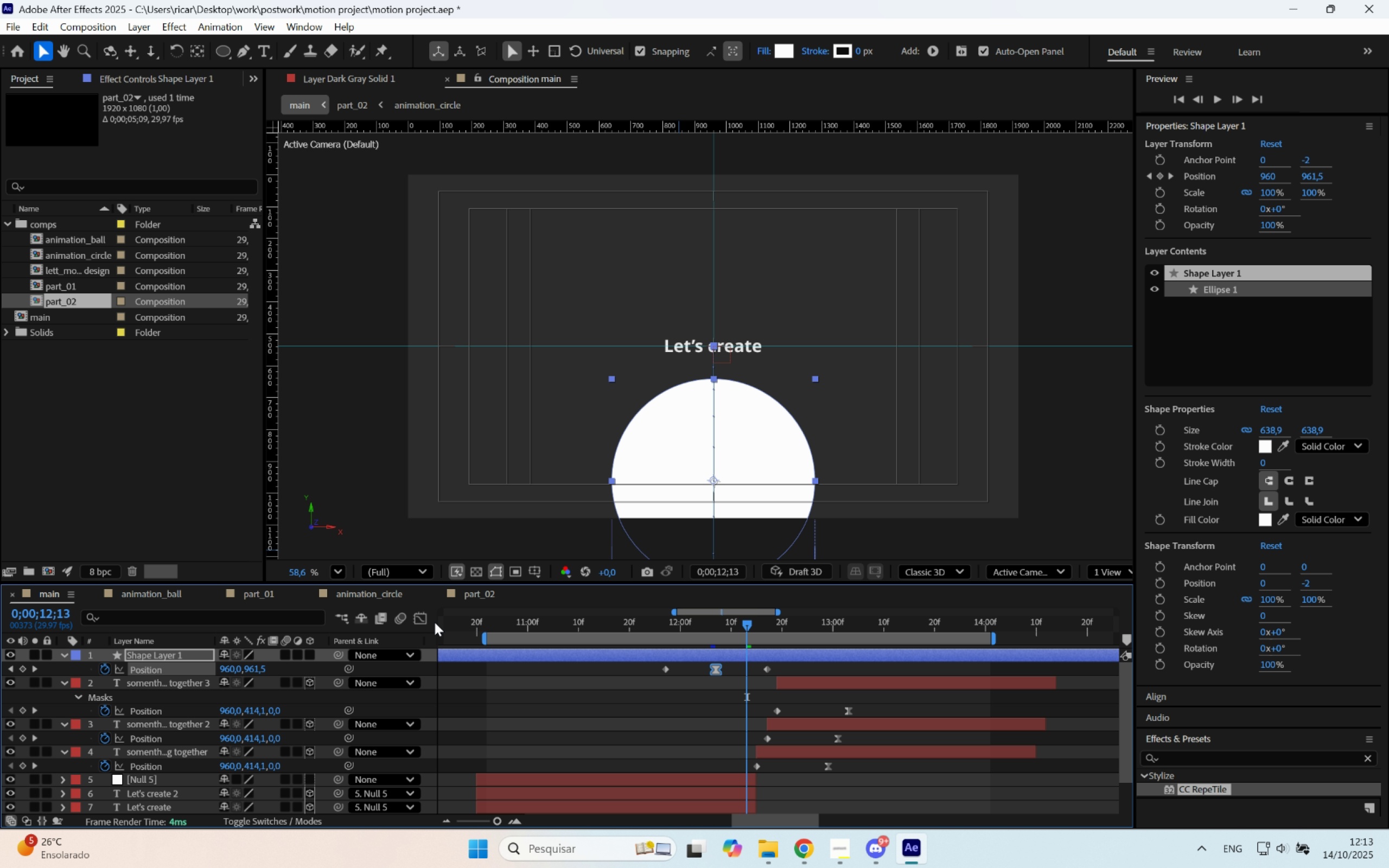 
key(Alt+AltLeft)
 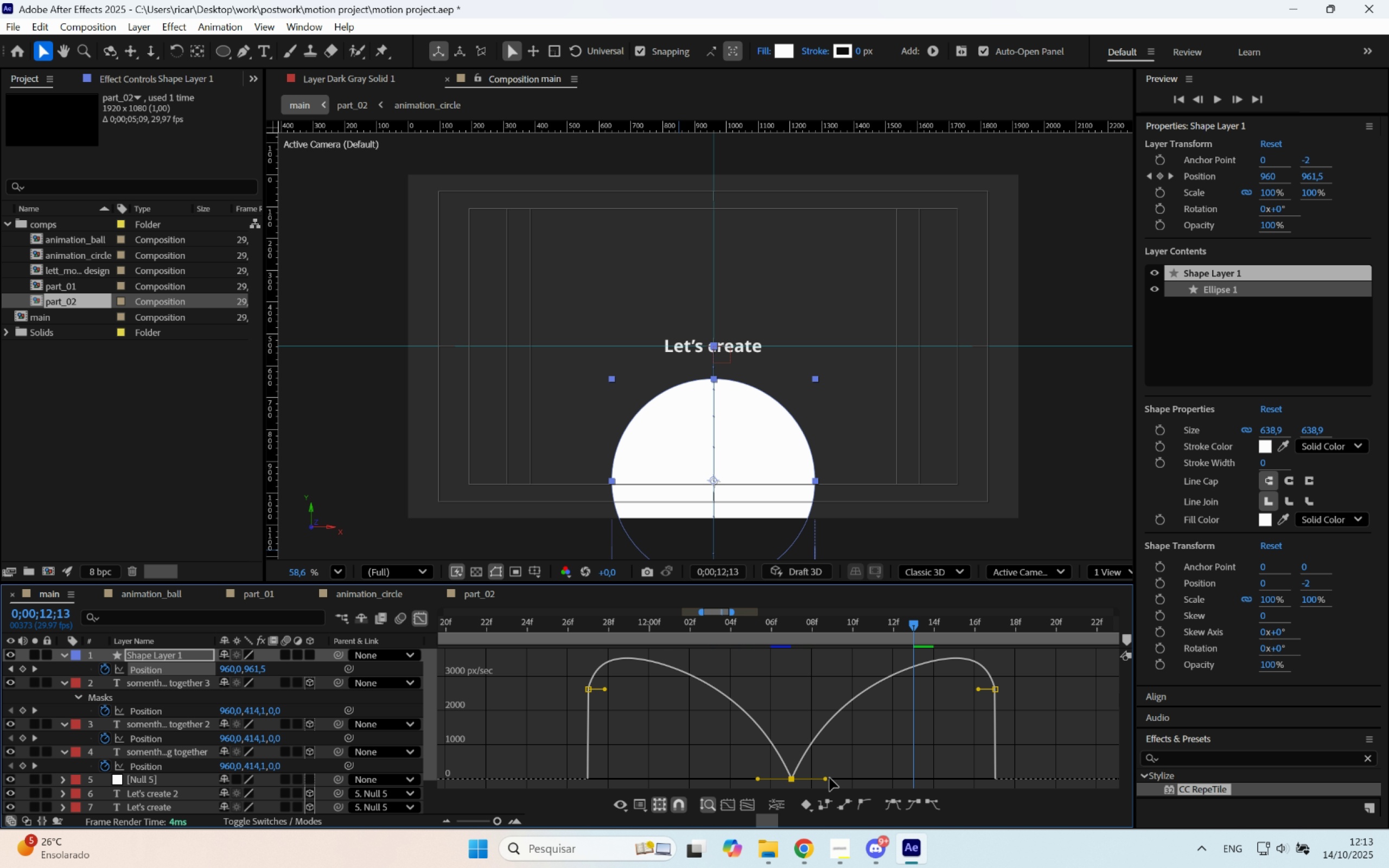 
scroll: coordinate [691, 744], scroll_direction: up, amount: 2.0
 